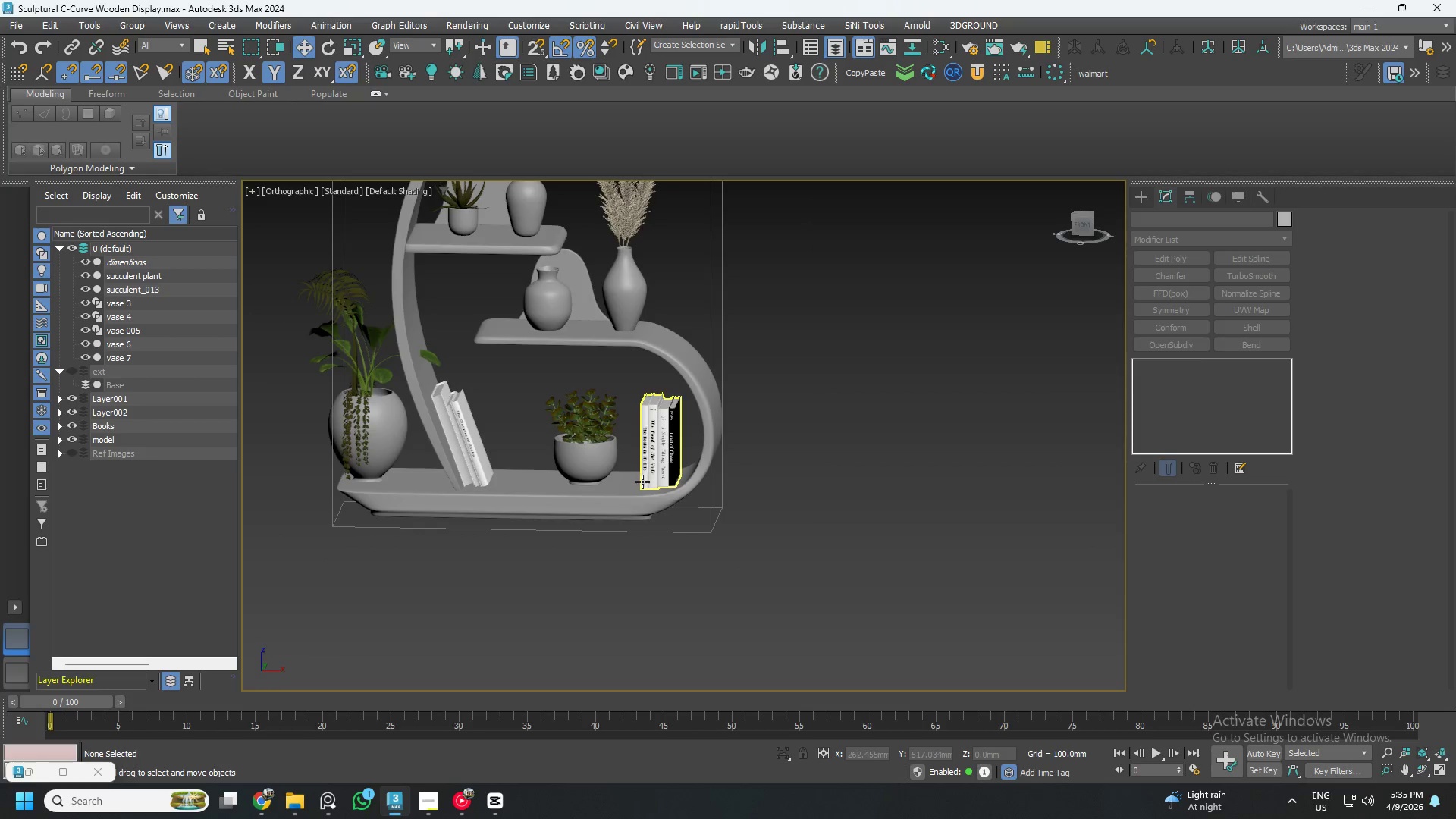 
scroll: coordinate [604, 454], scroll_direction: up, amount: 4.0
 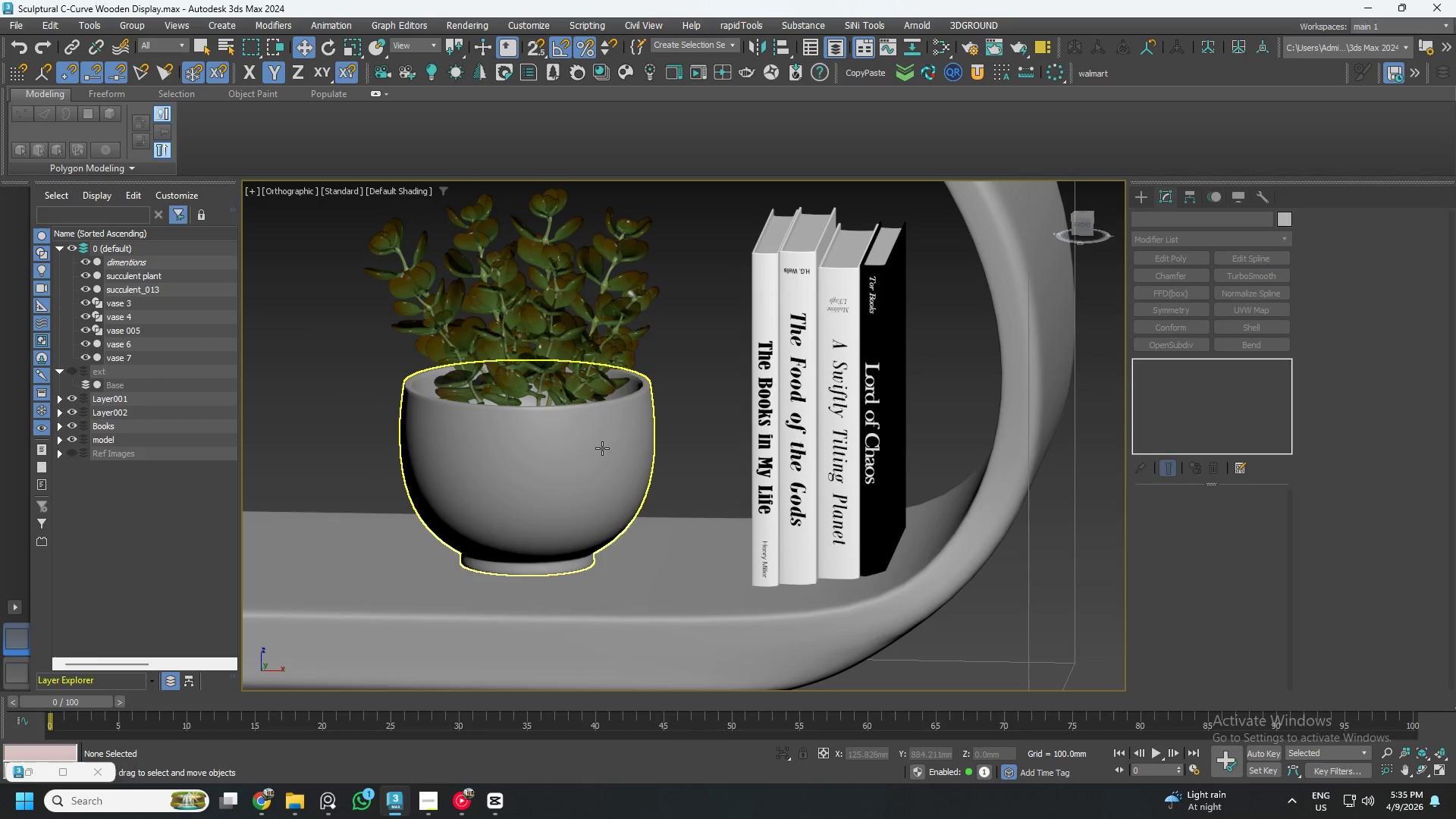 
left_click([602, 447])
 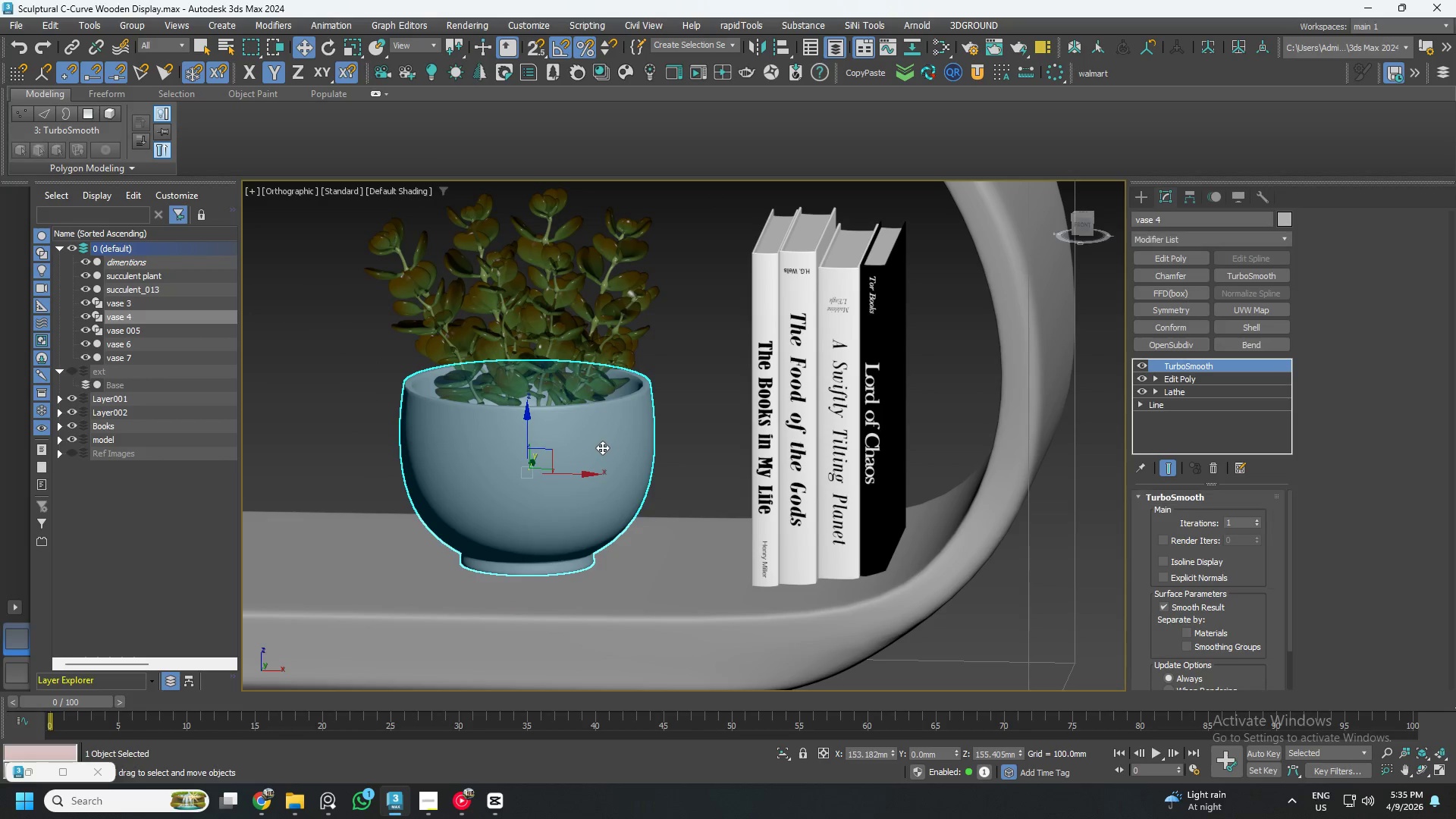 
scroll: coordinate [603, 448], scroll_direction: down, amount: 4.0
 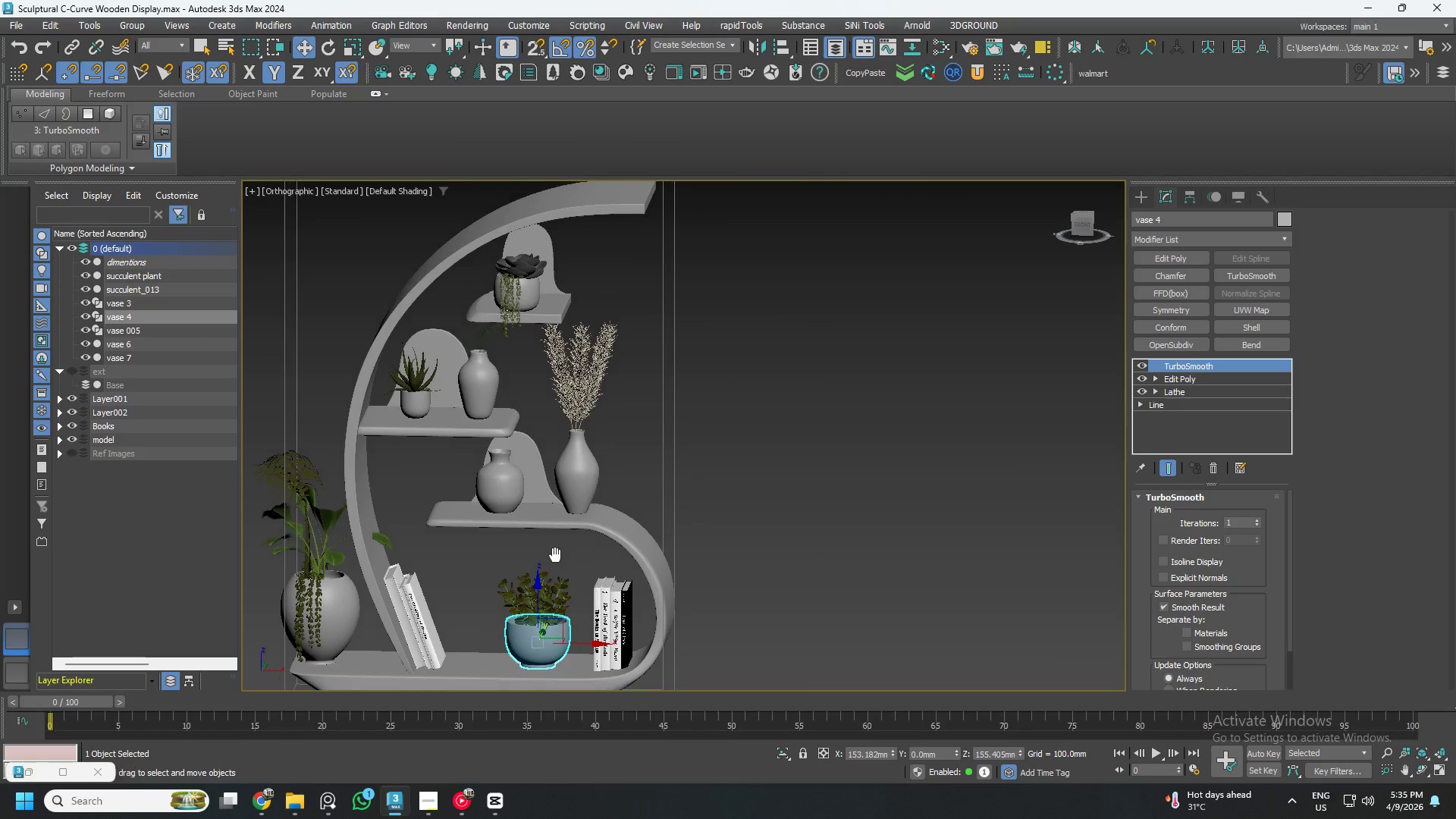 
hold_key(key=AltLeft, duration=0.69)
 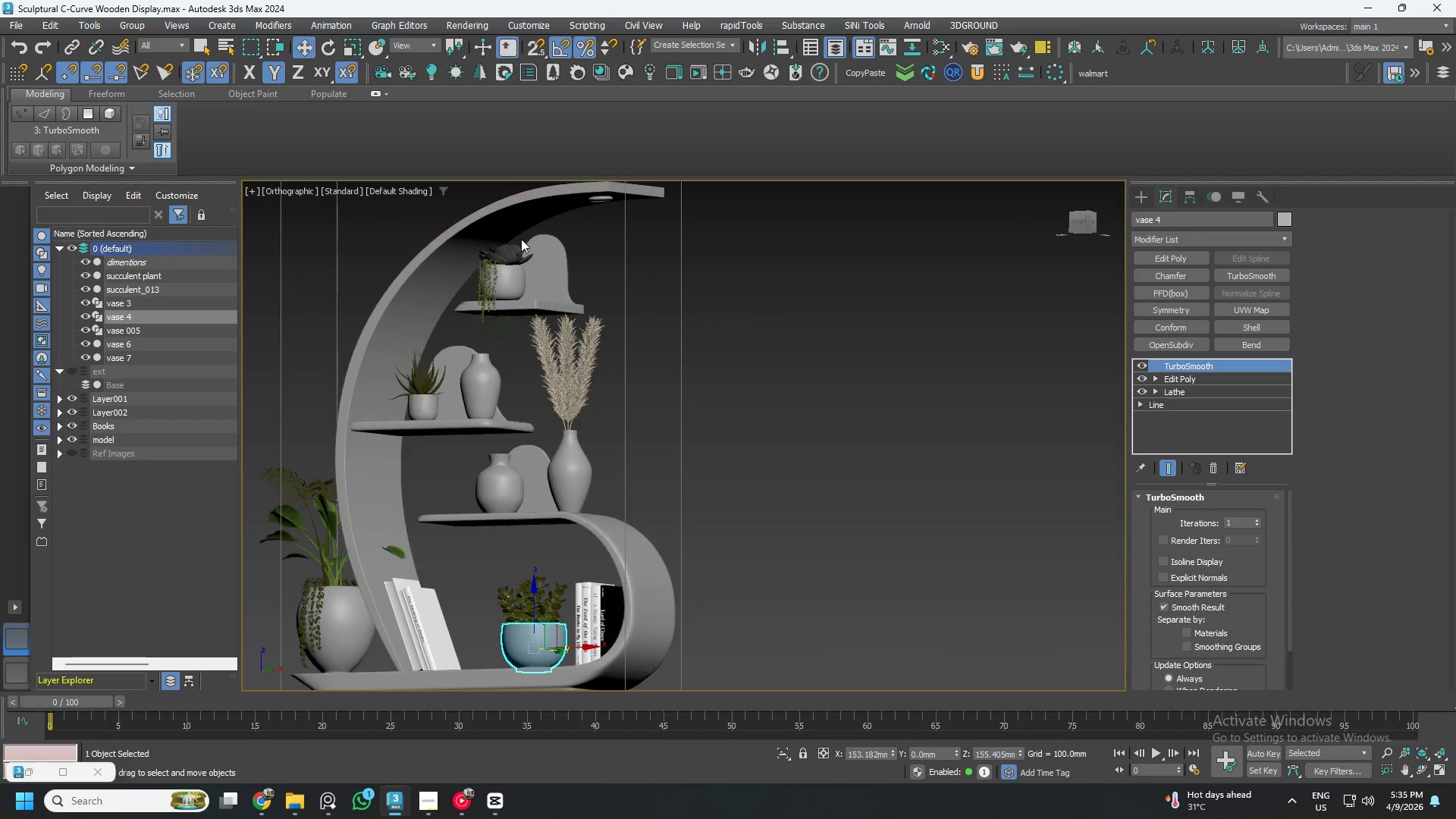 
left_click([502, 261])
 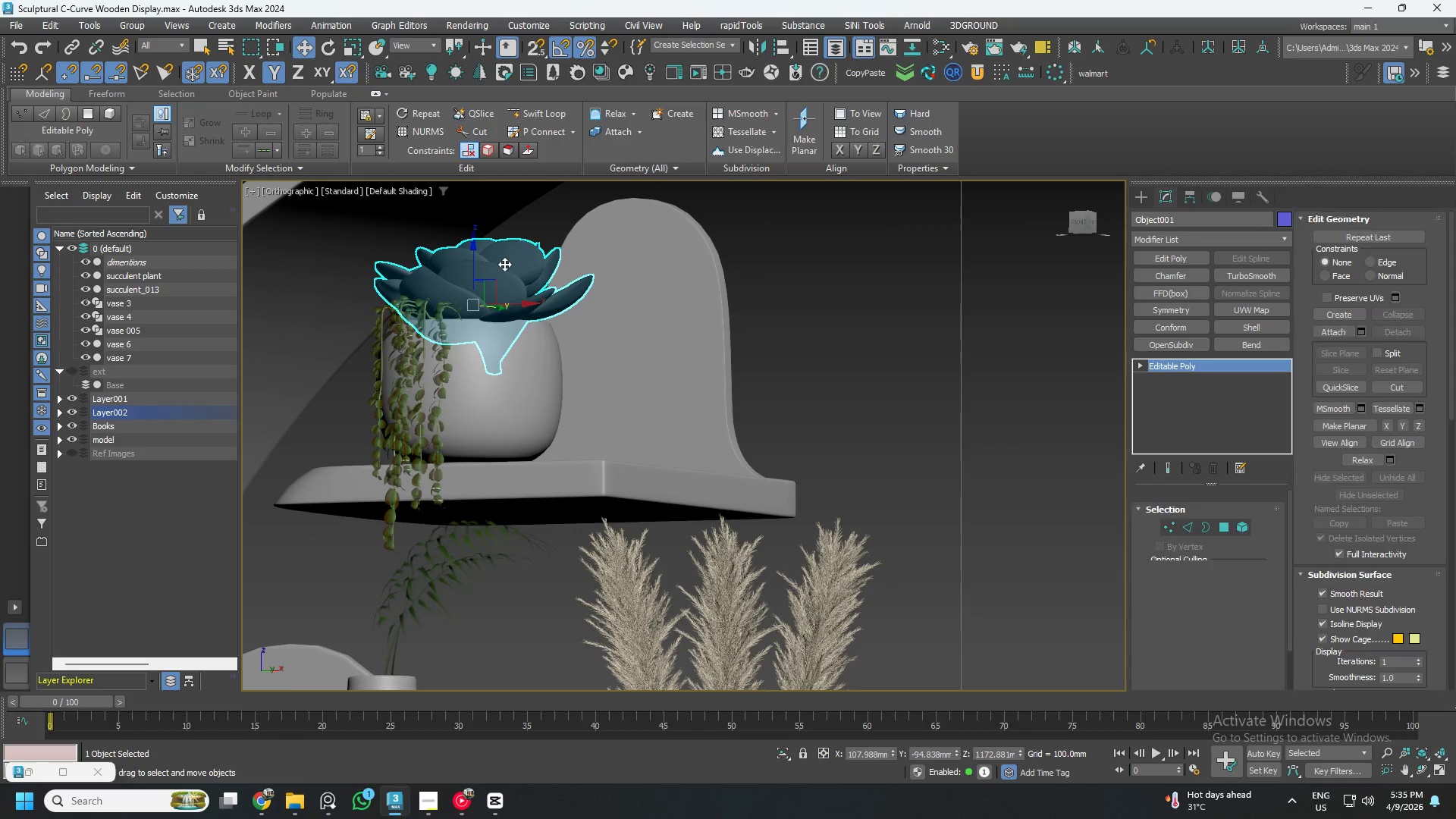 
scroll: coordinate [505, 257], scroll_direction: up, amount: 4.0
 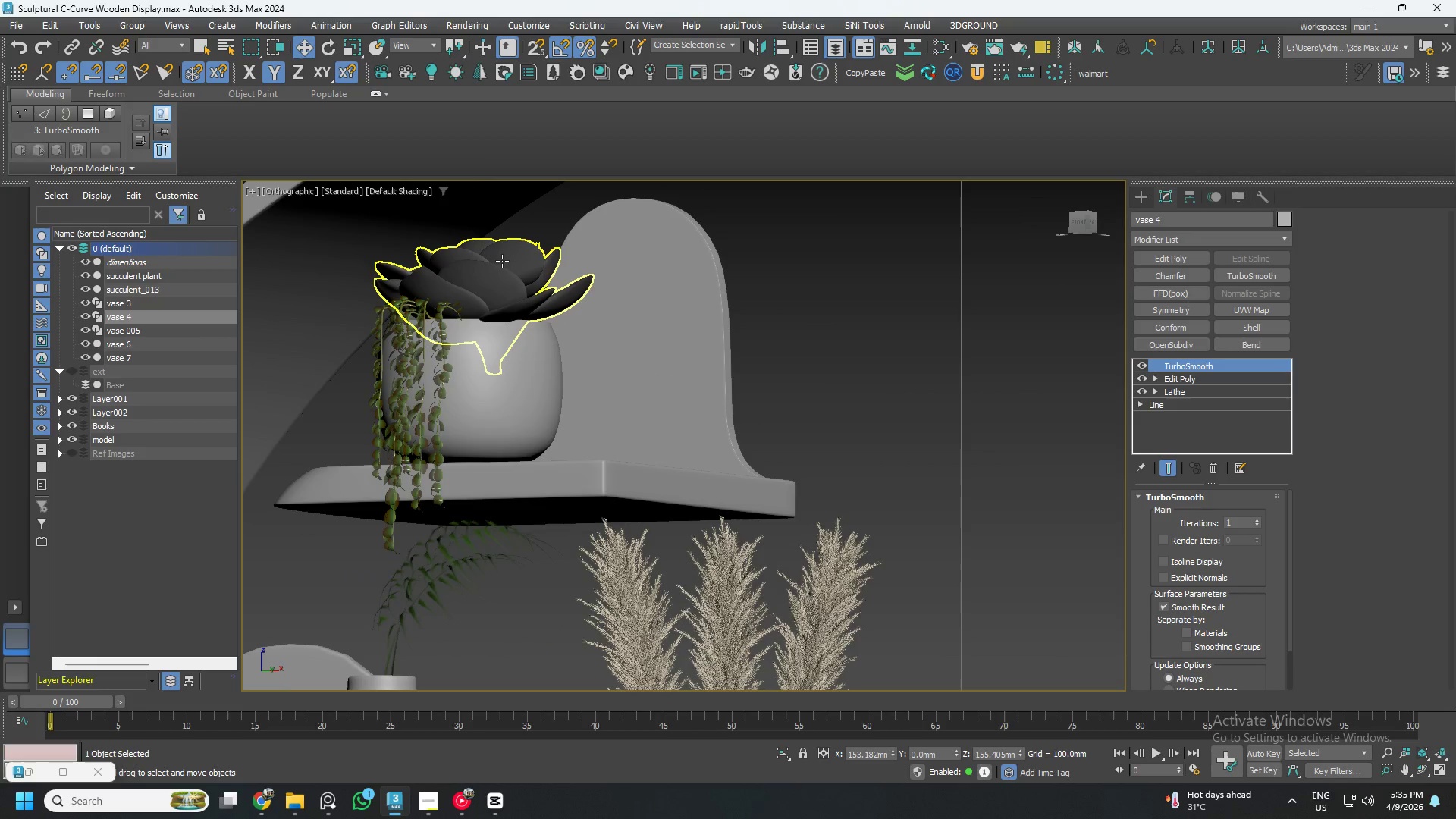 
key(M)
 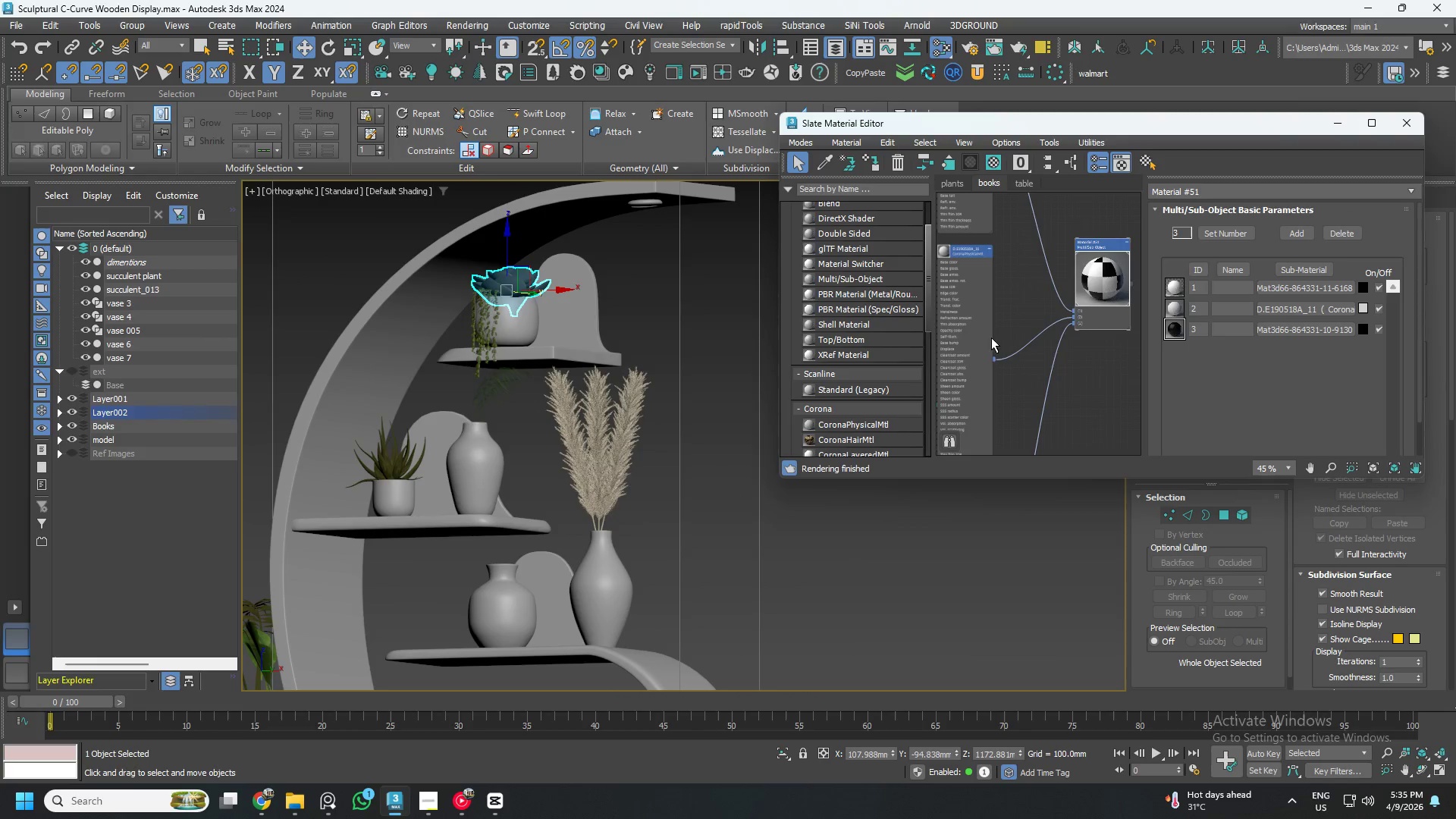 
scroll: coordinate [1057, 351], scroll_direction: down, amount: 7.0
 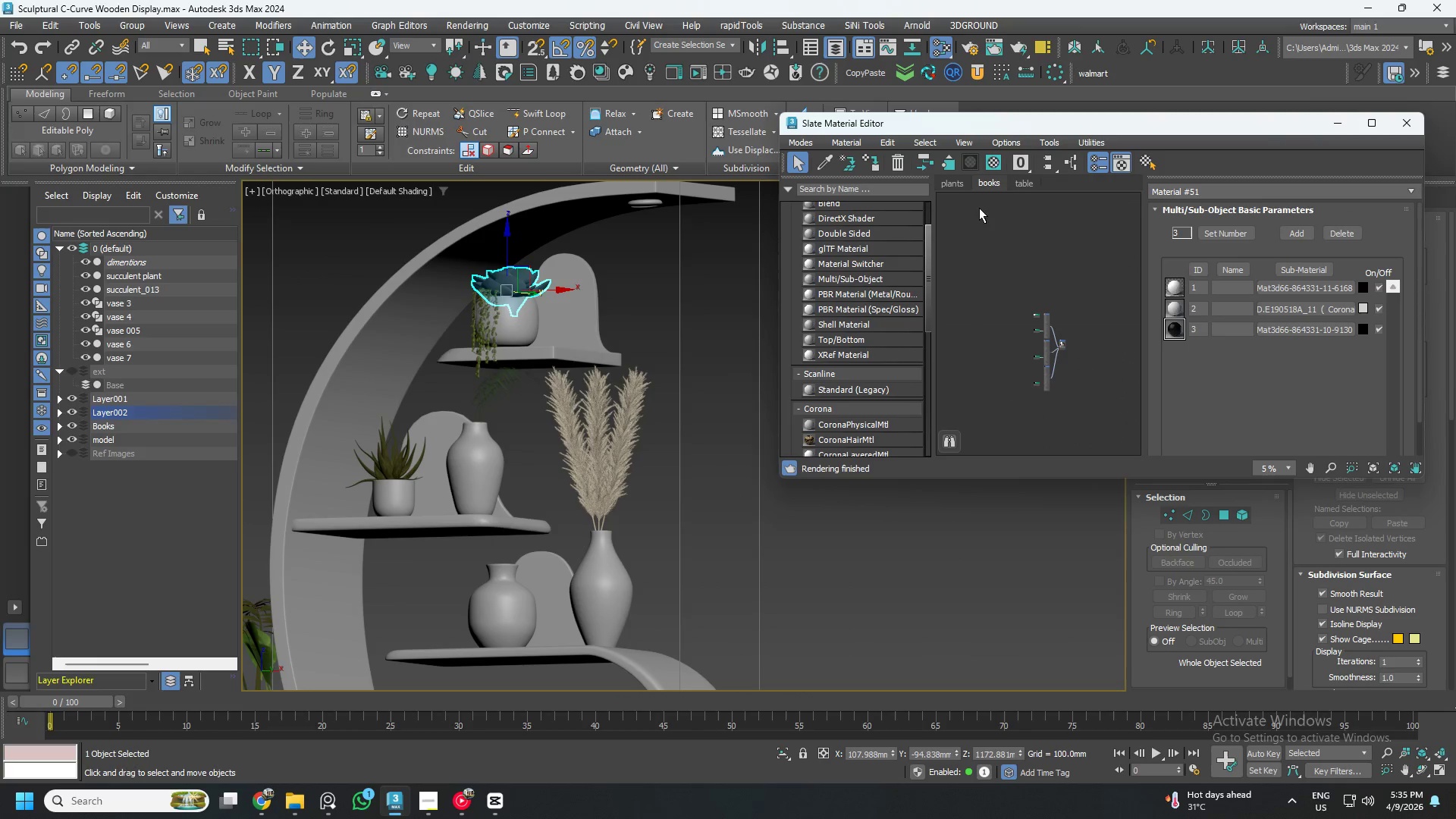 
left_click([953, 178])
 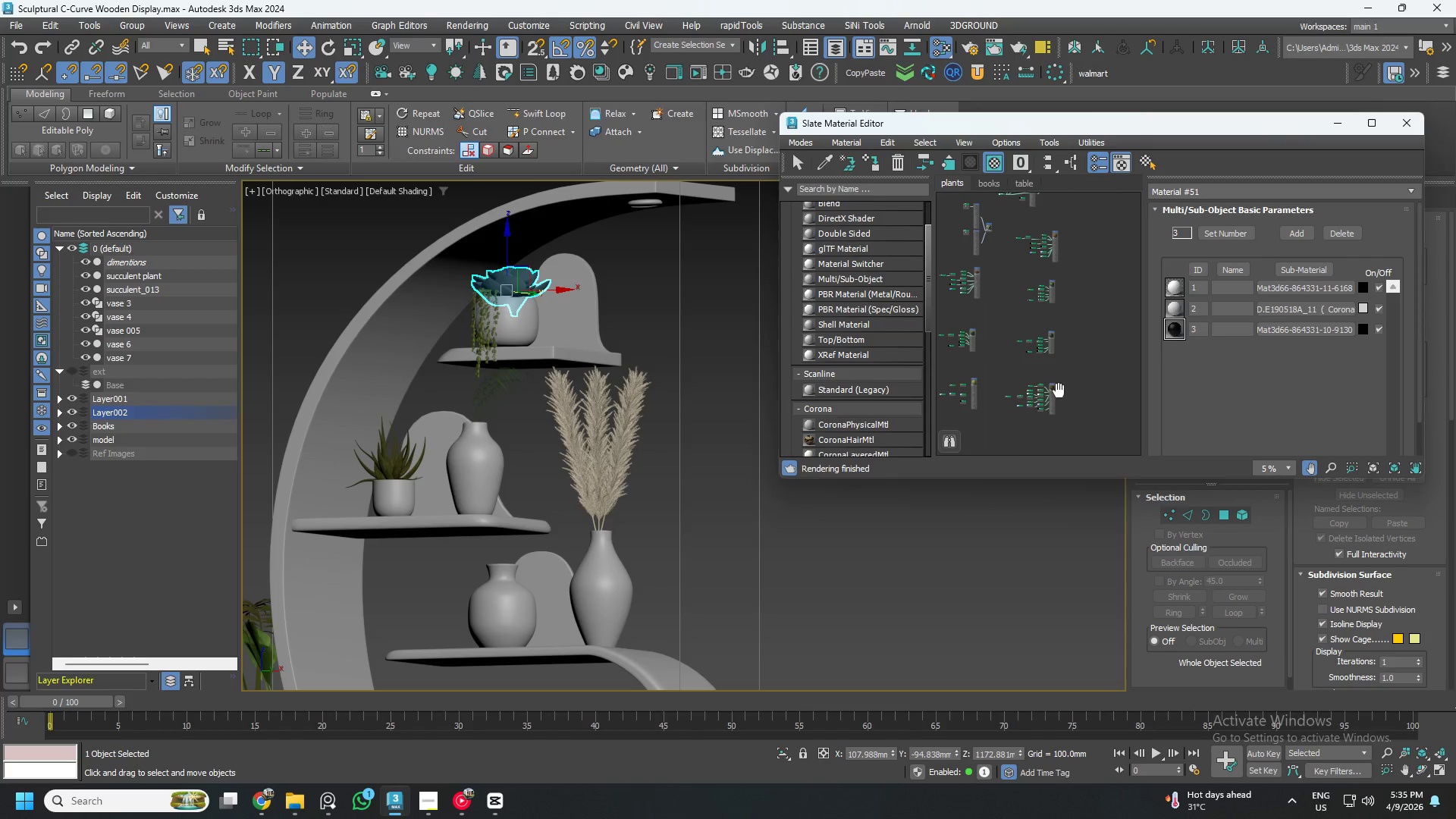 
scroll: coordinate [1046, 316], scroll_direction: up, amount: 4.0
 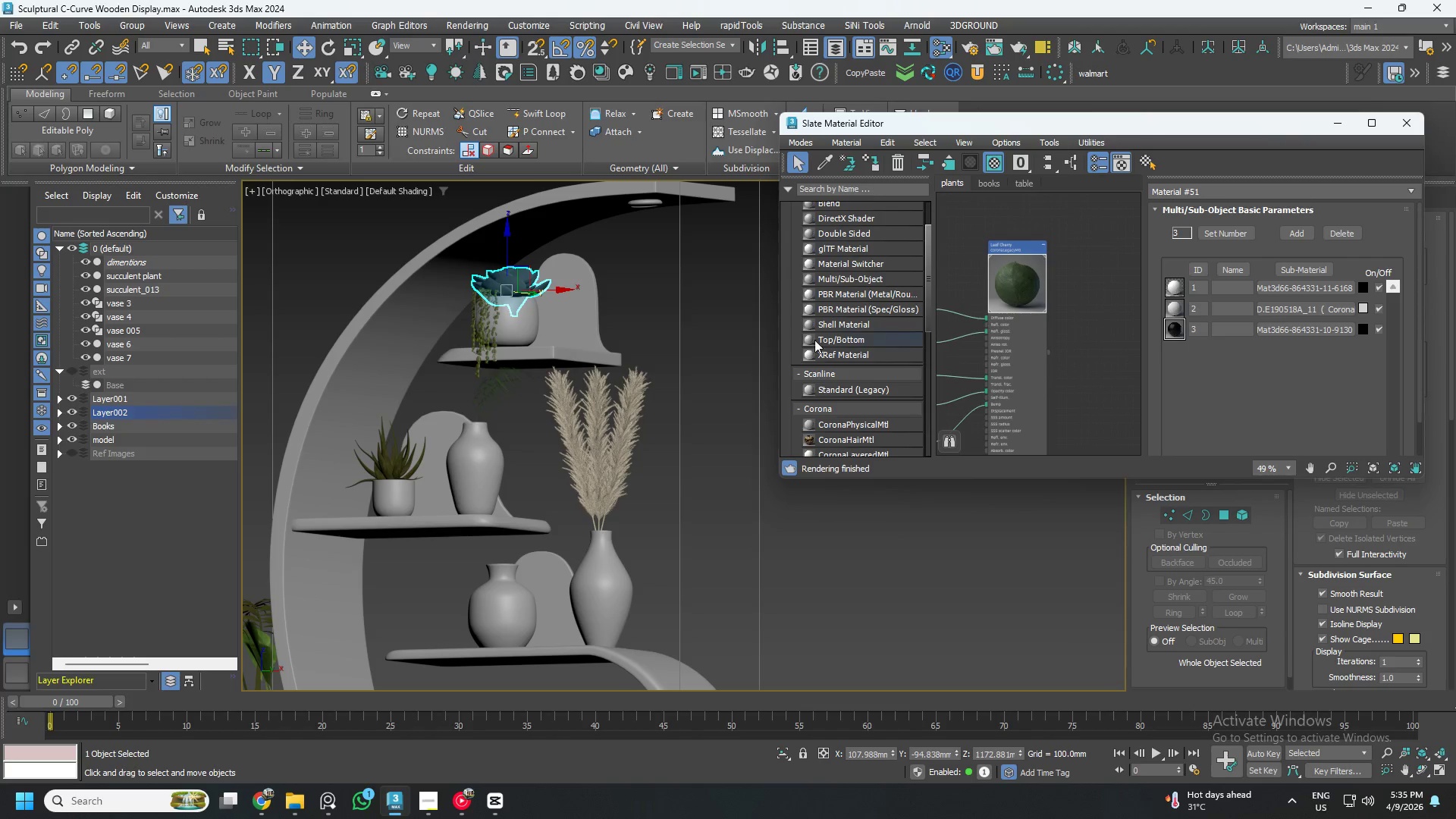 
left_click_drag(start_coordinate=[283, 251], to_coordinate=[627, 563])
 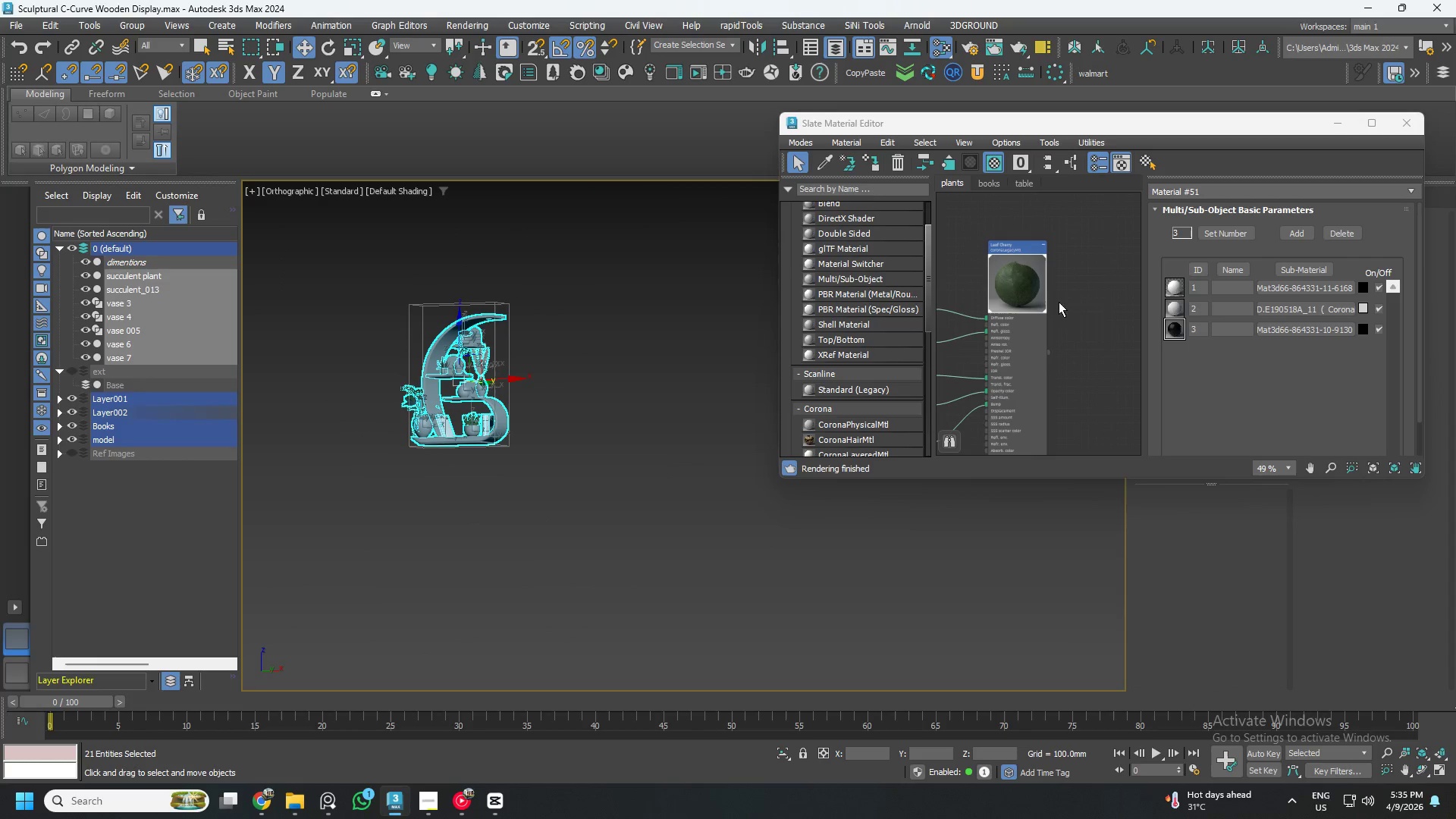 
scroll: coordinate [1101, 336], scroll_direction: down, amount: 9.0
 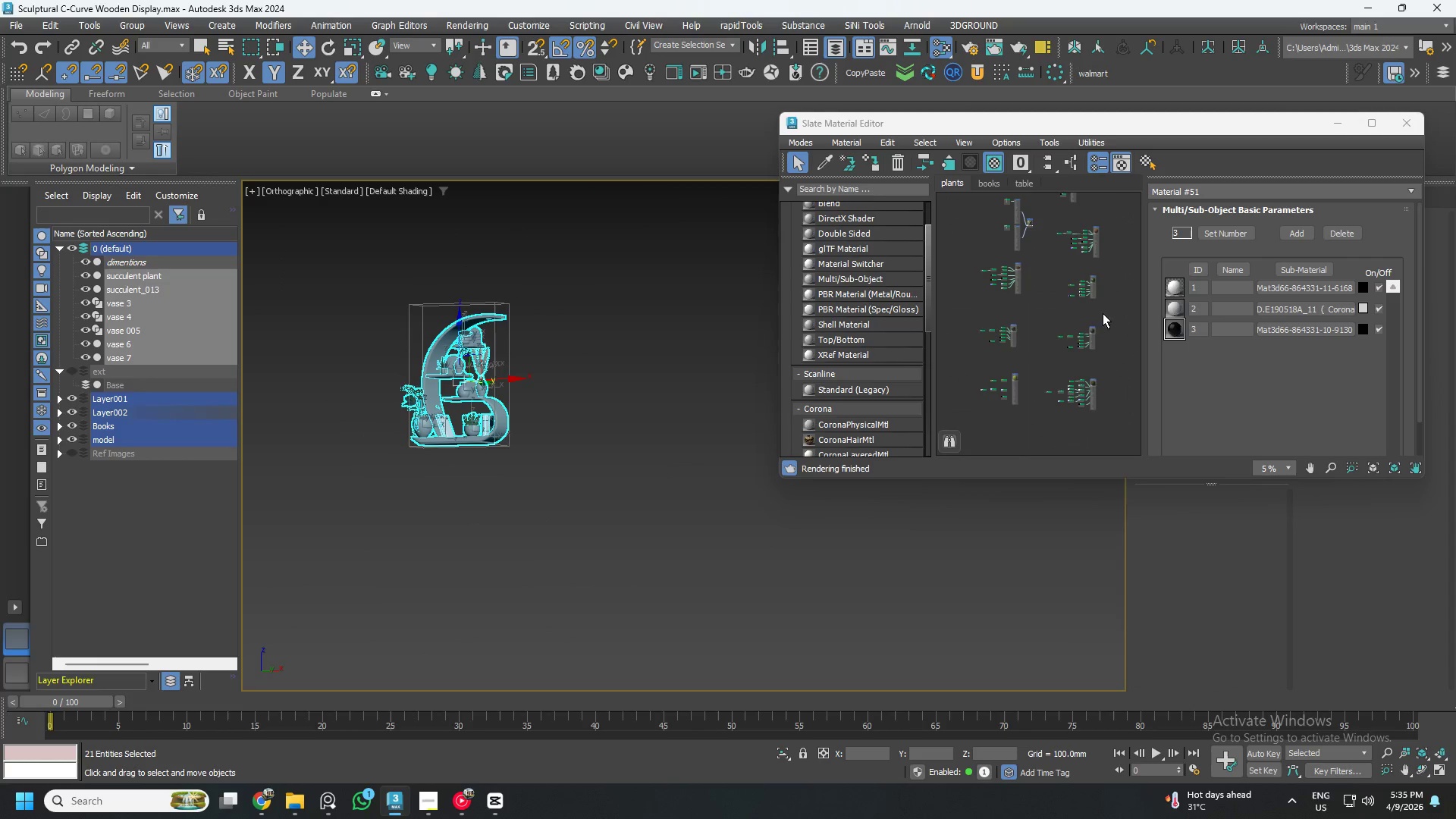 
scroll: coordinate [1092, 280], scroll_direction: up, amount: 2.0
 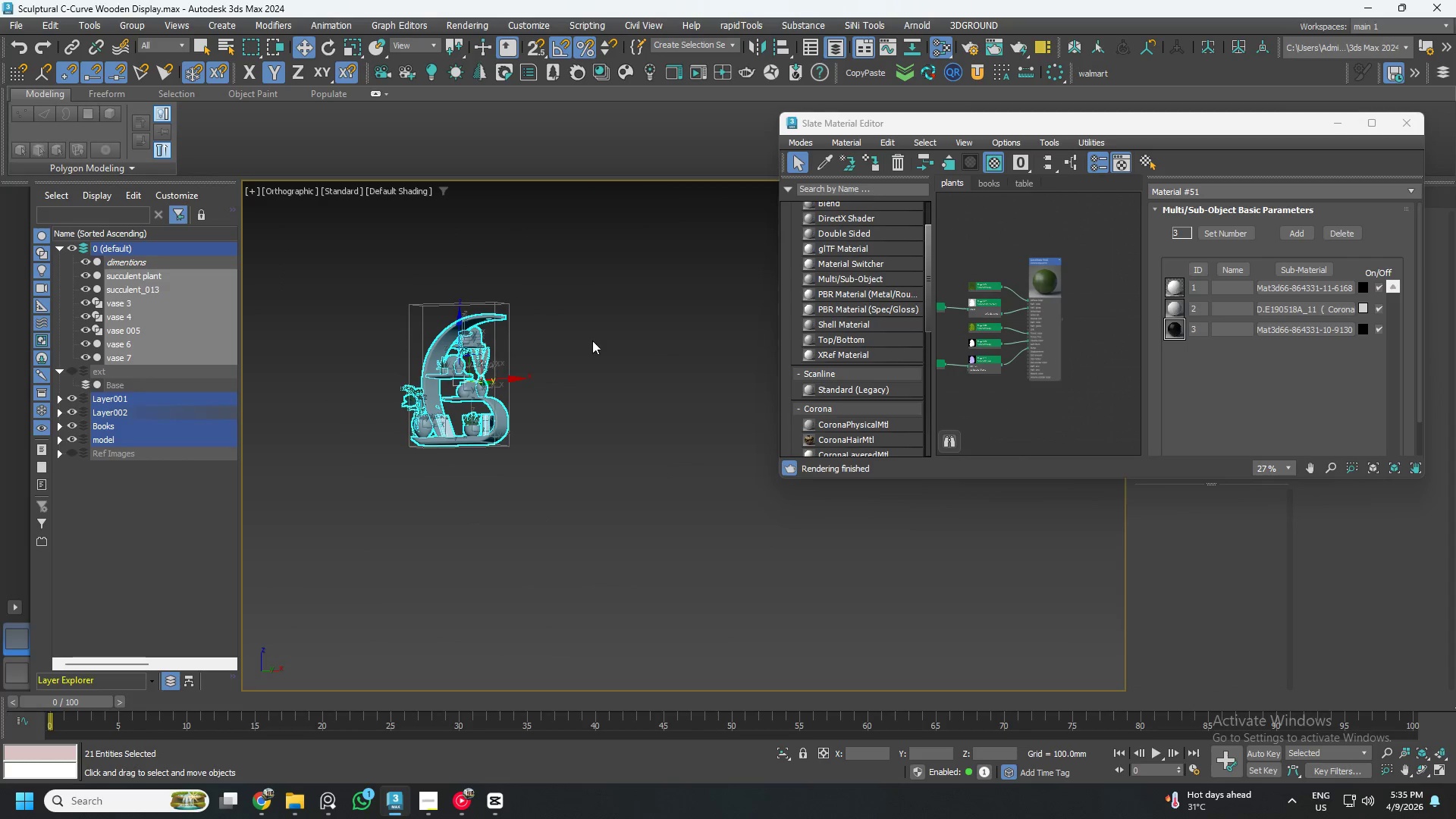 
left_click([597, 322])
 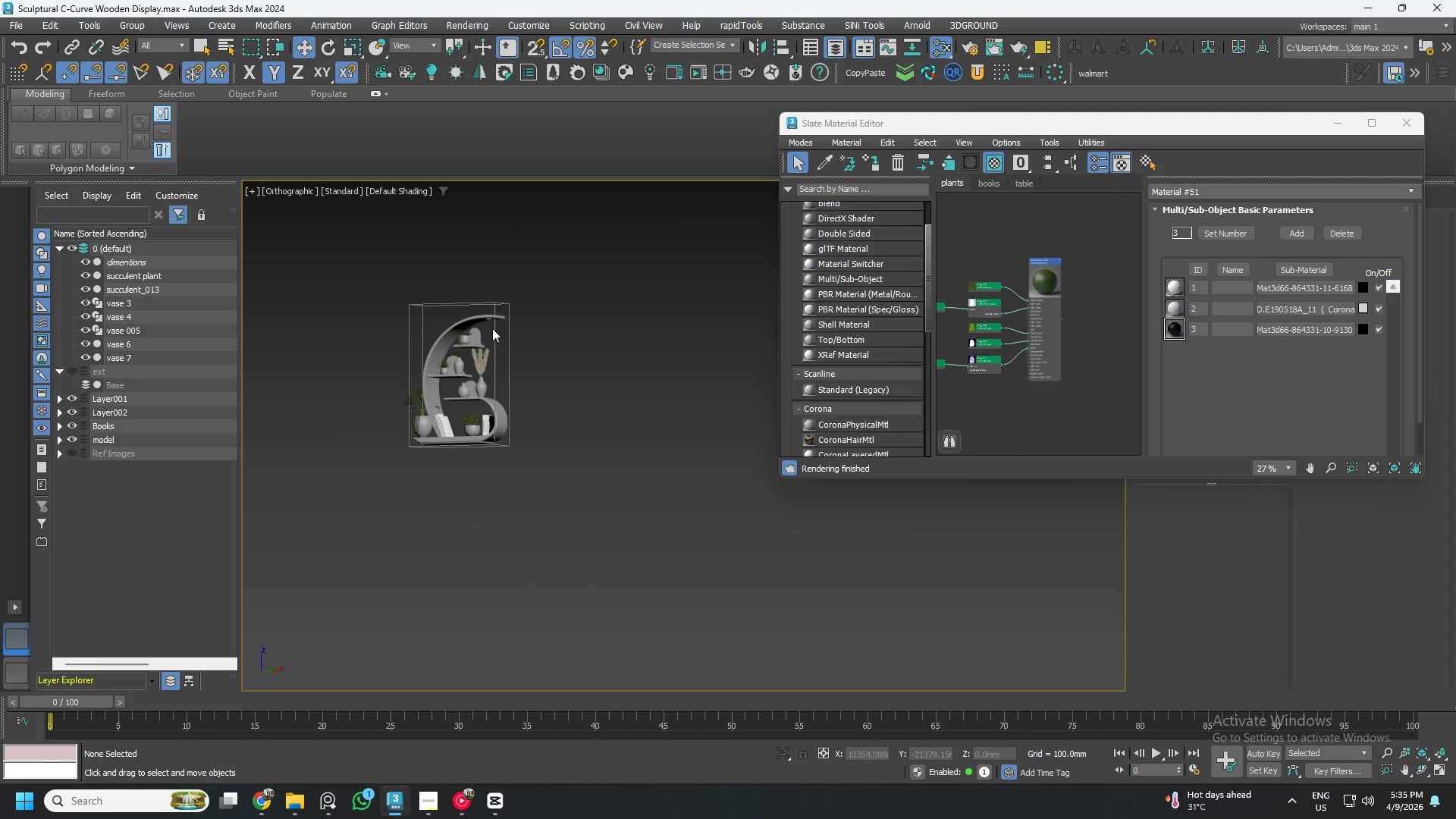 
scroll: coordinate [535, 332], scroll_direction: up, amount: 7.0
 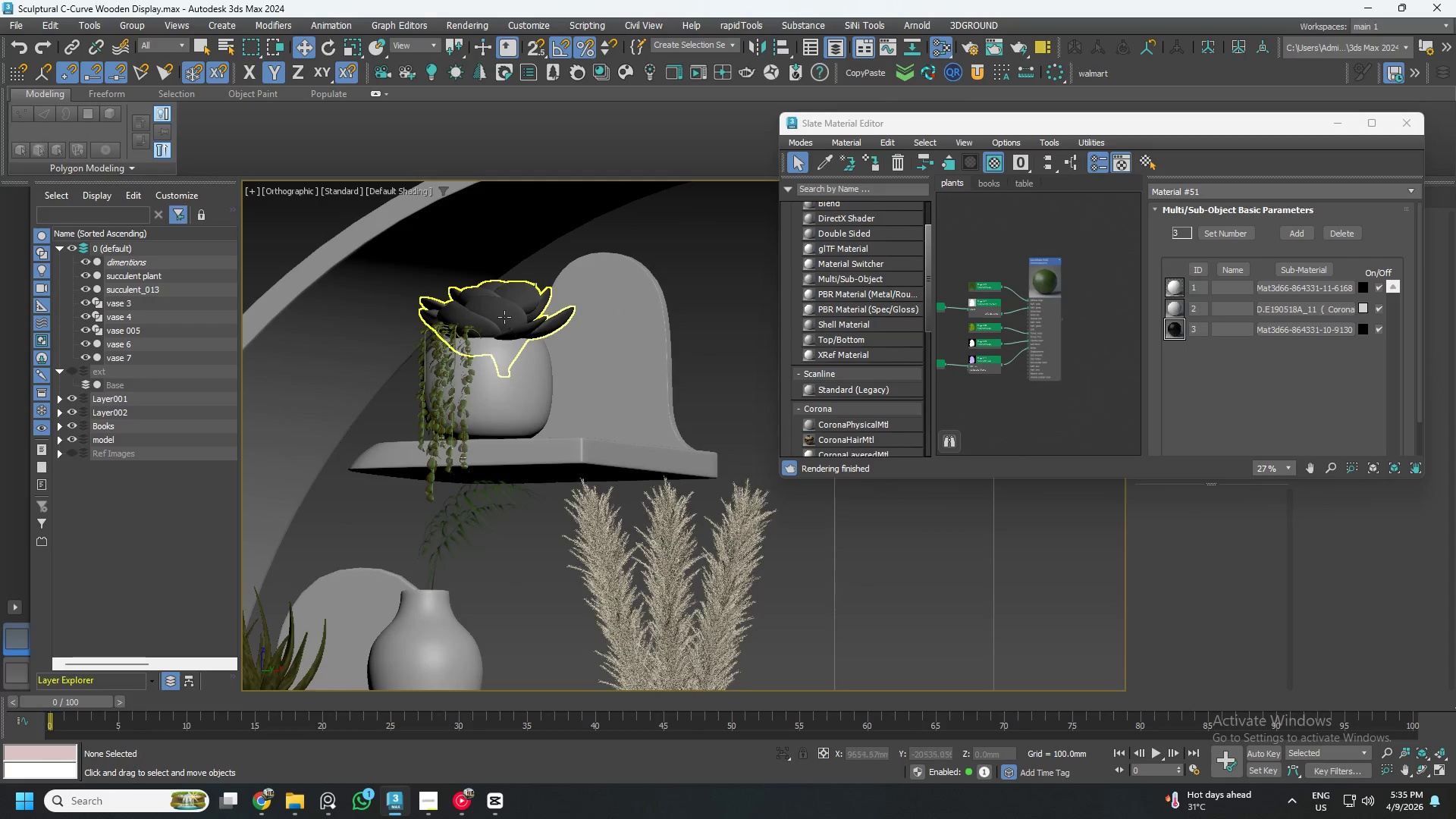 
left_click([504, 317])
 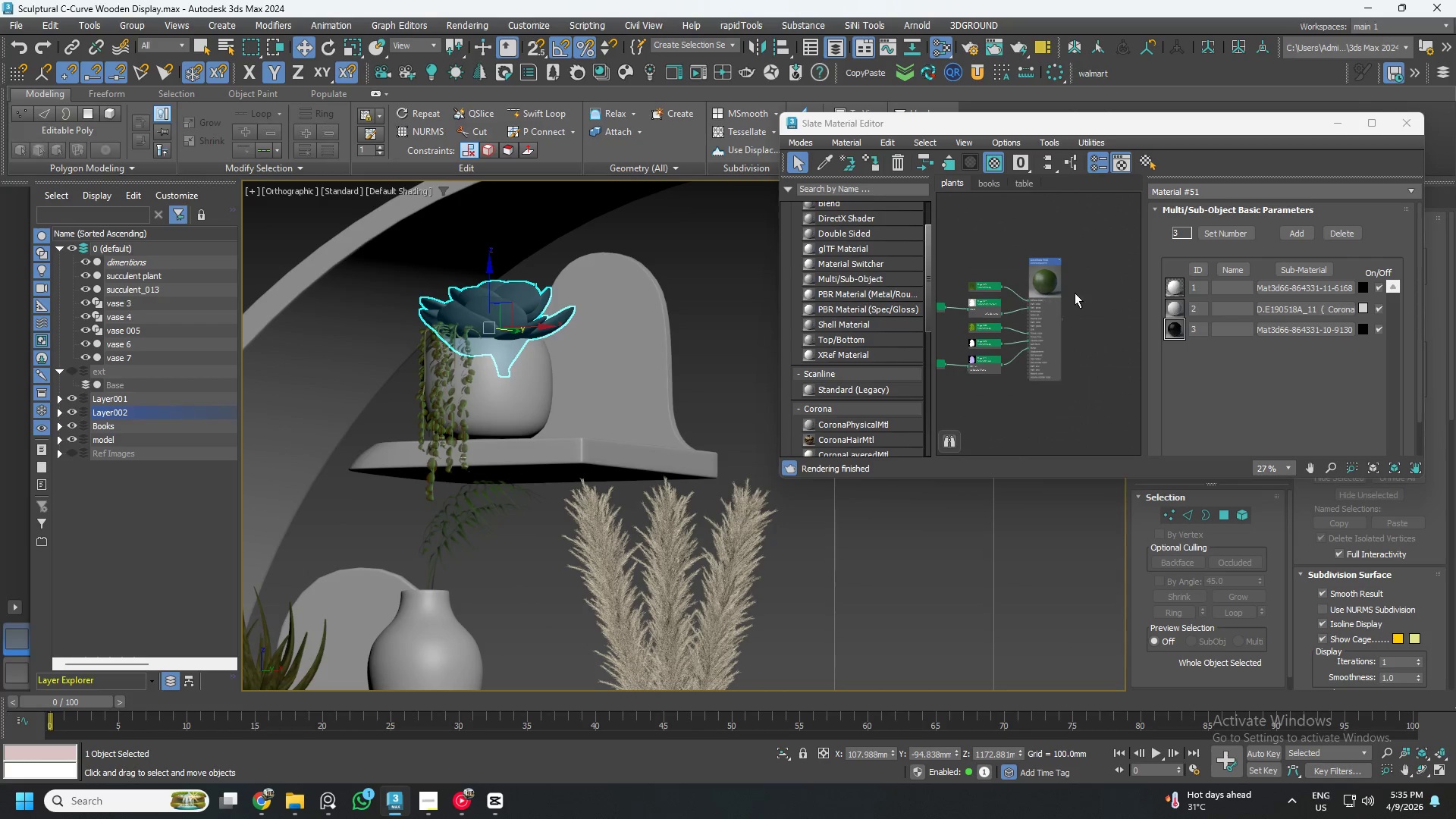 
left_click([1011, 281])
 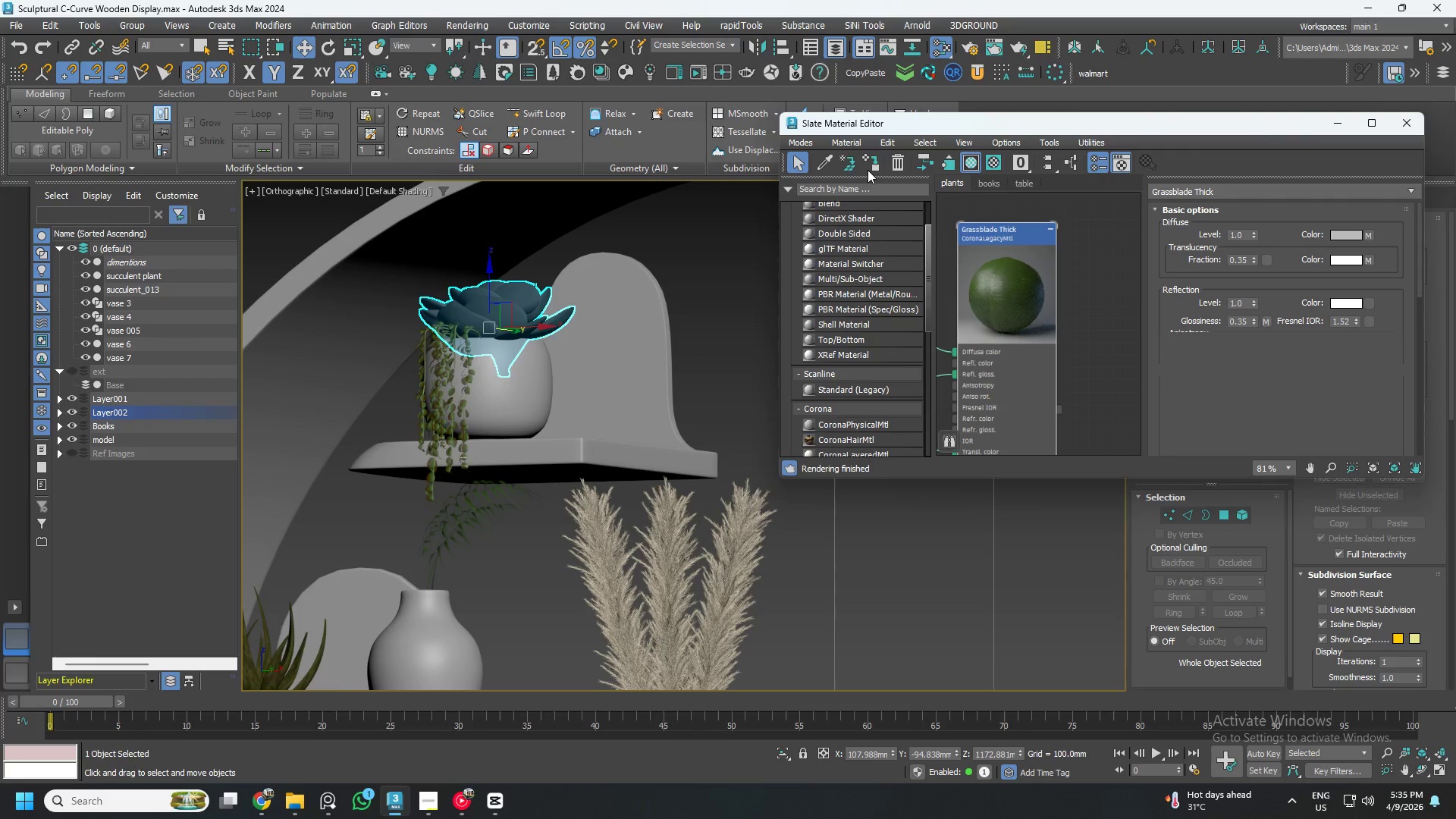 
scroll: coordinate [1043, 275], scroll_direction: up, amount: 5.0
 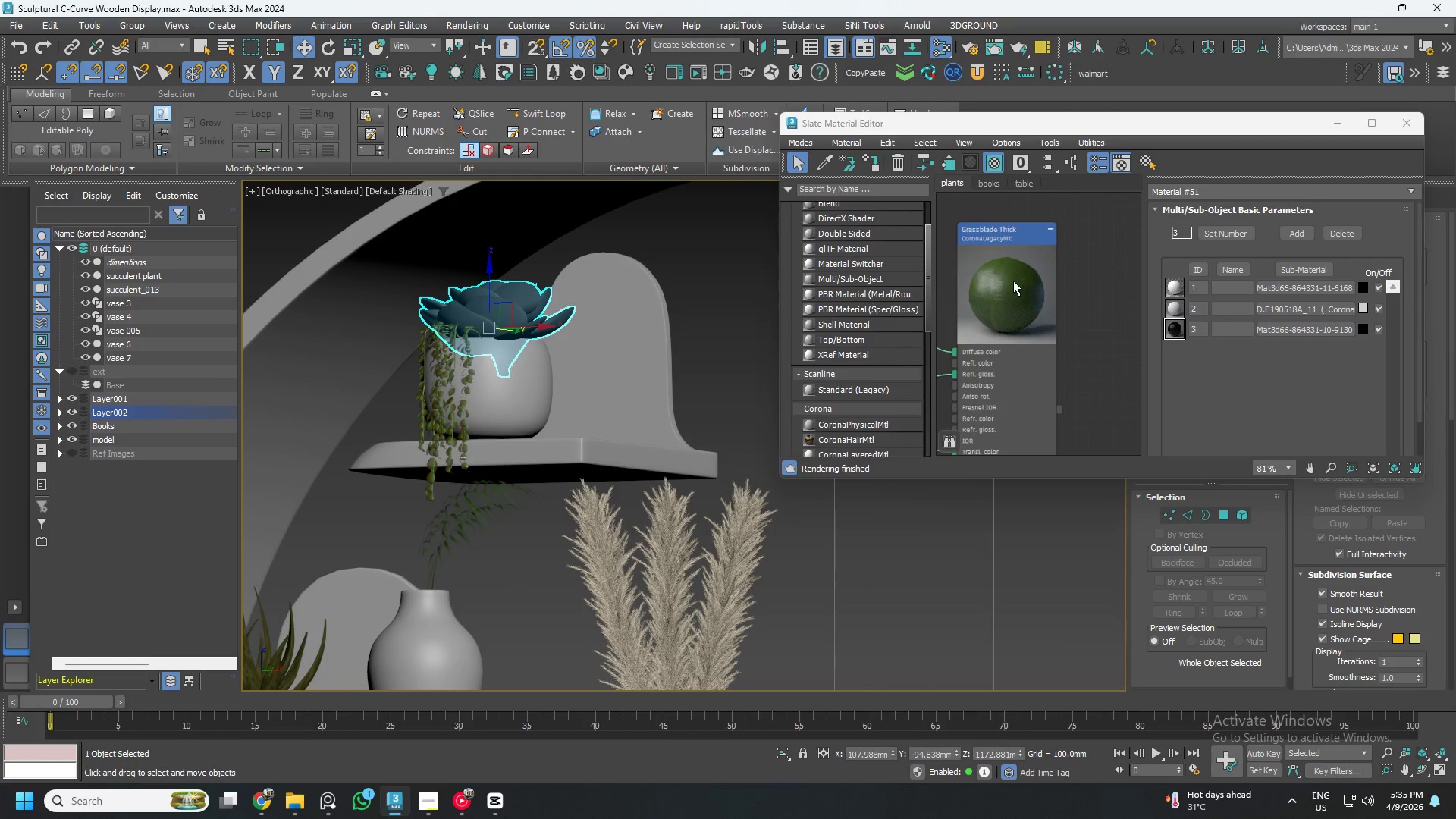 
left_click([868, 165])
 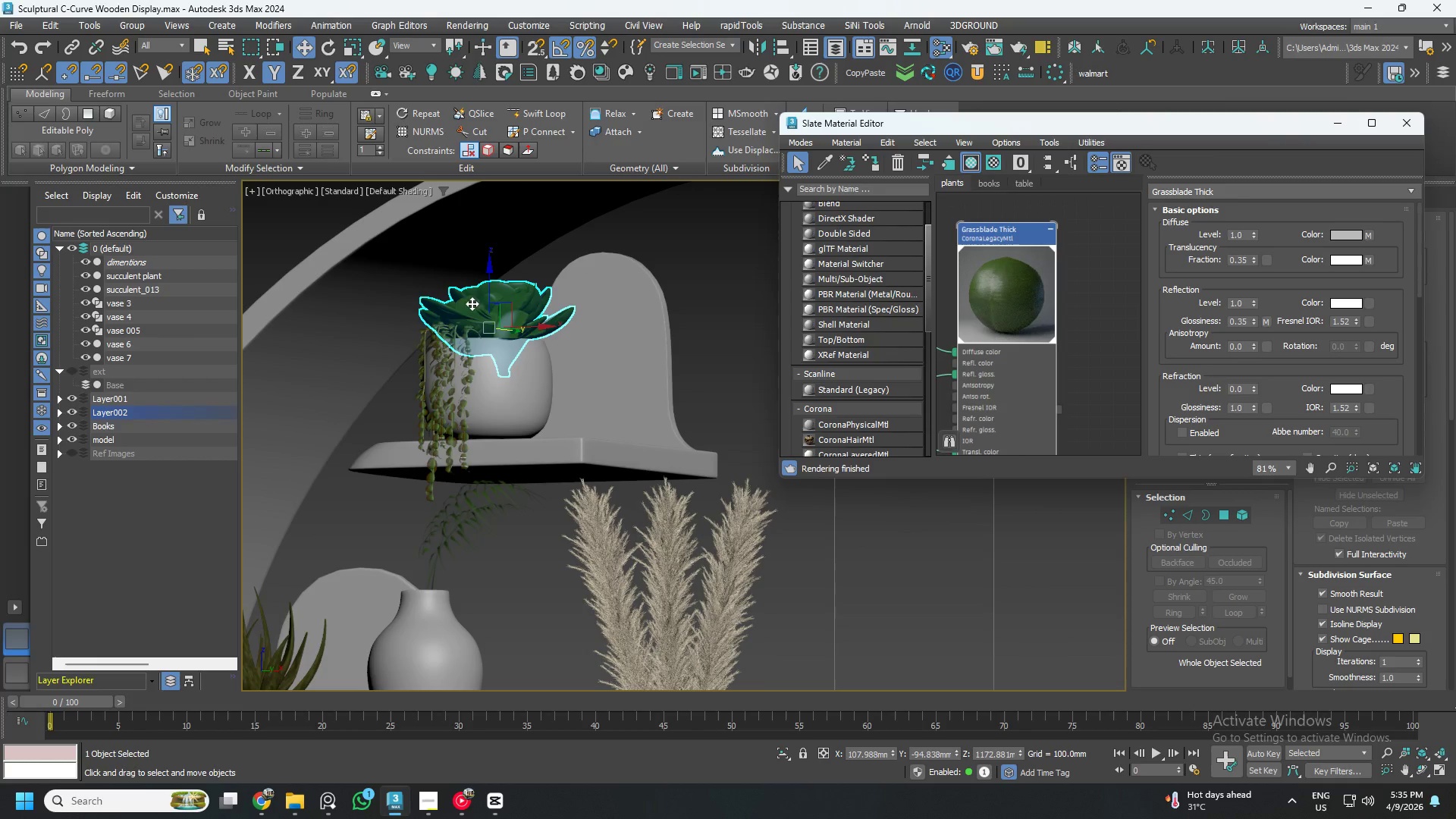 
scroll: coordinate [520, 334], scroll_direction: down, amount: 4.0
 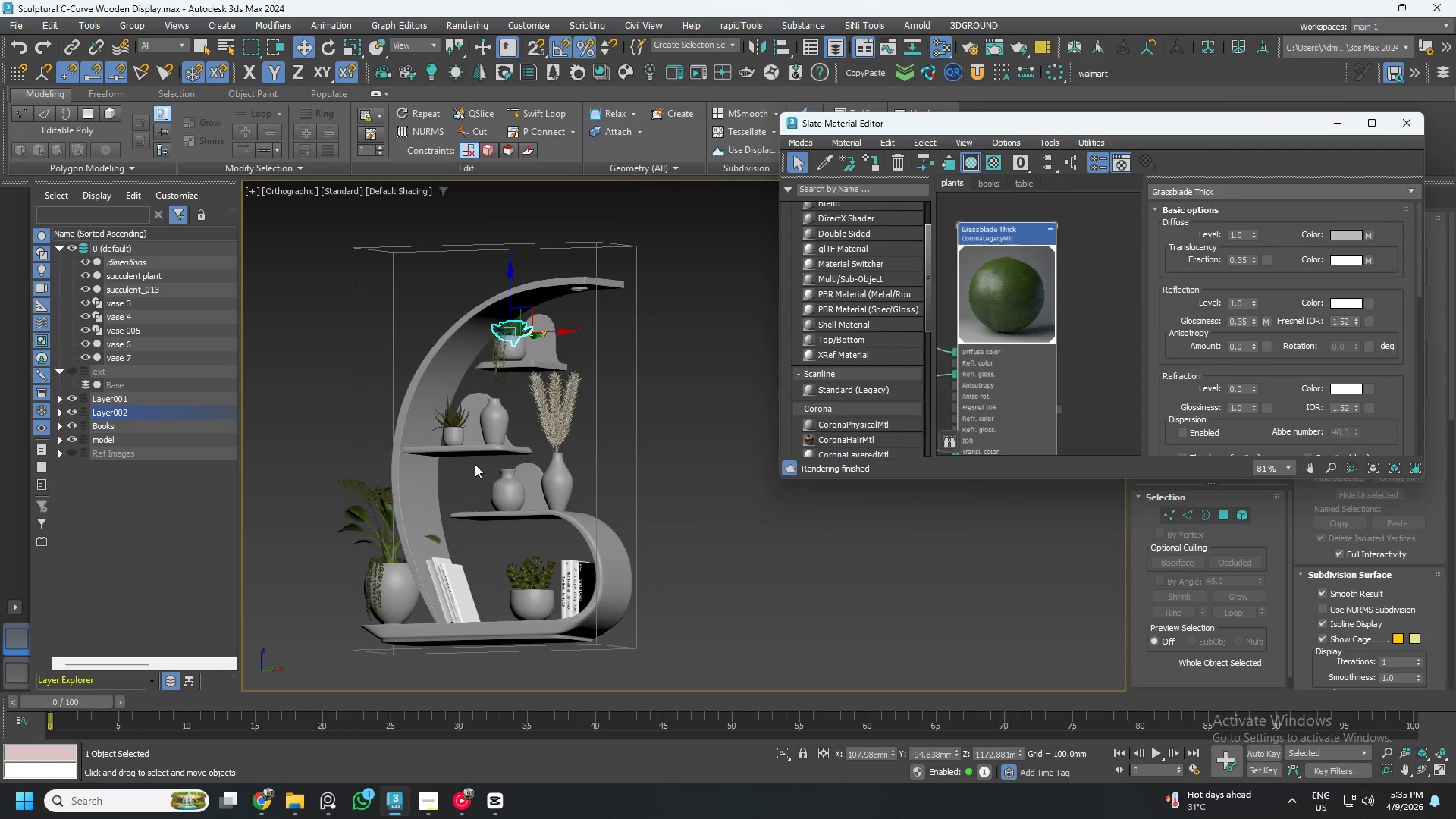 
hold_key(key=AltLeft, duration=0.72)
 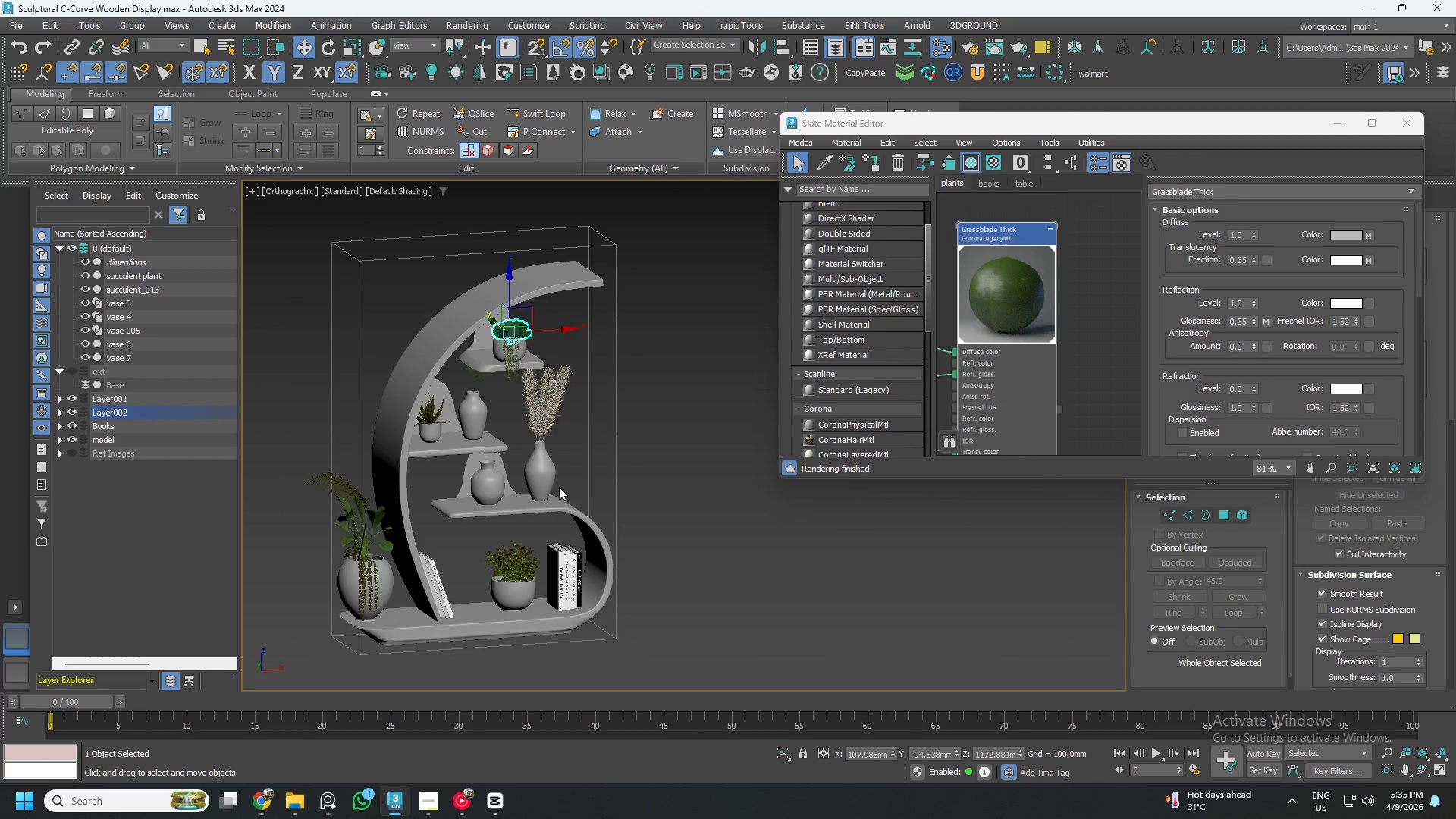 
key(Control+ControlLeft)
 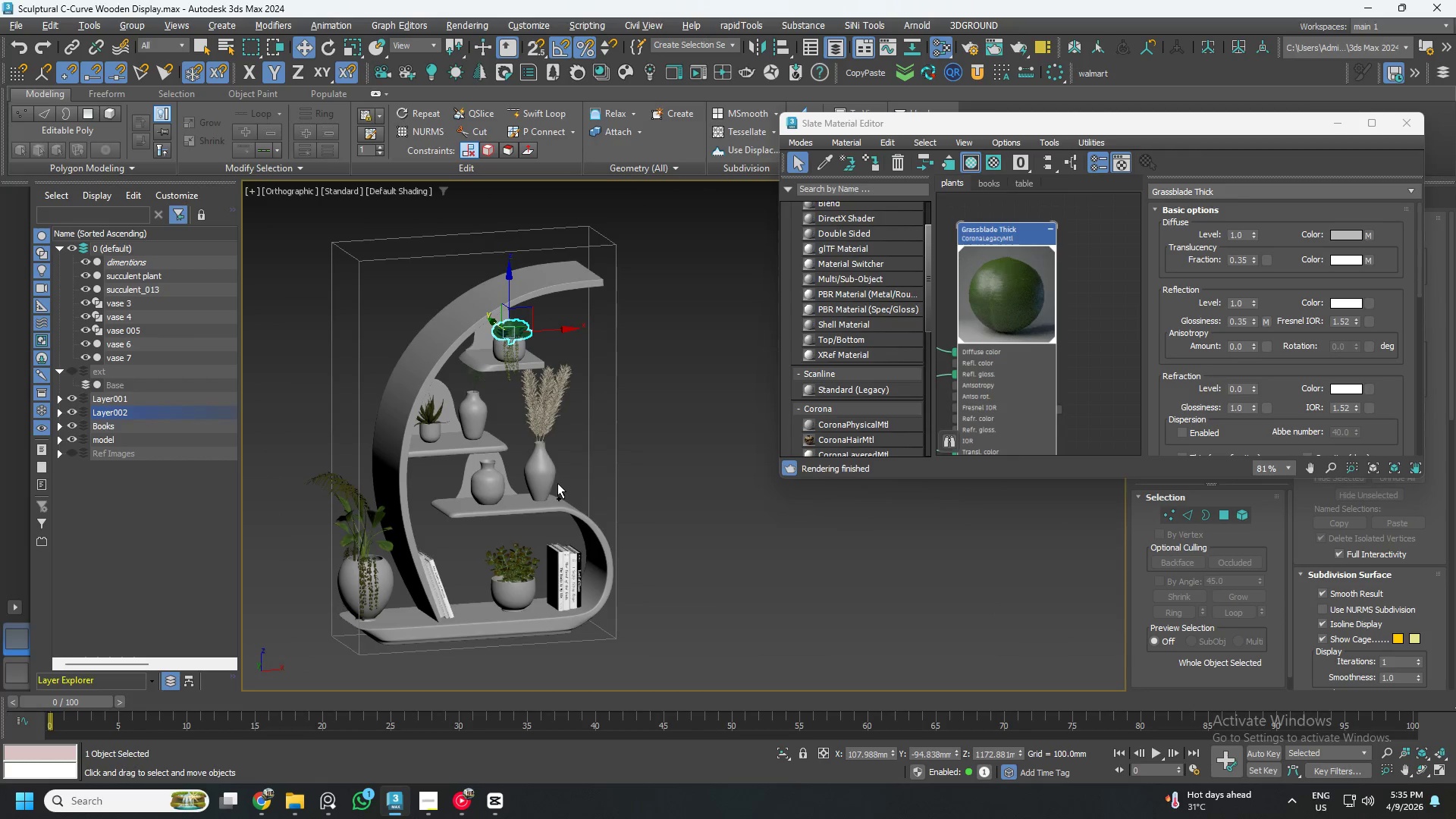 
key(Control+S)
 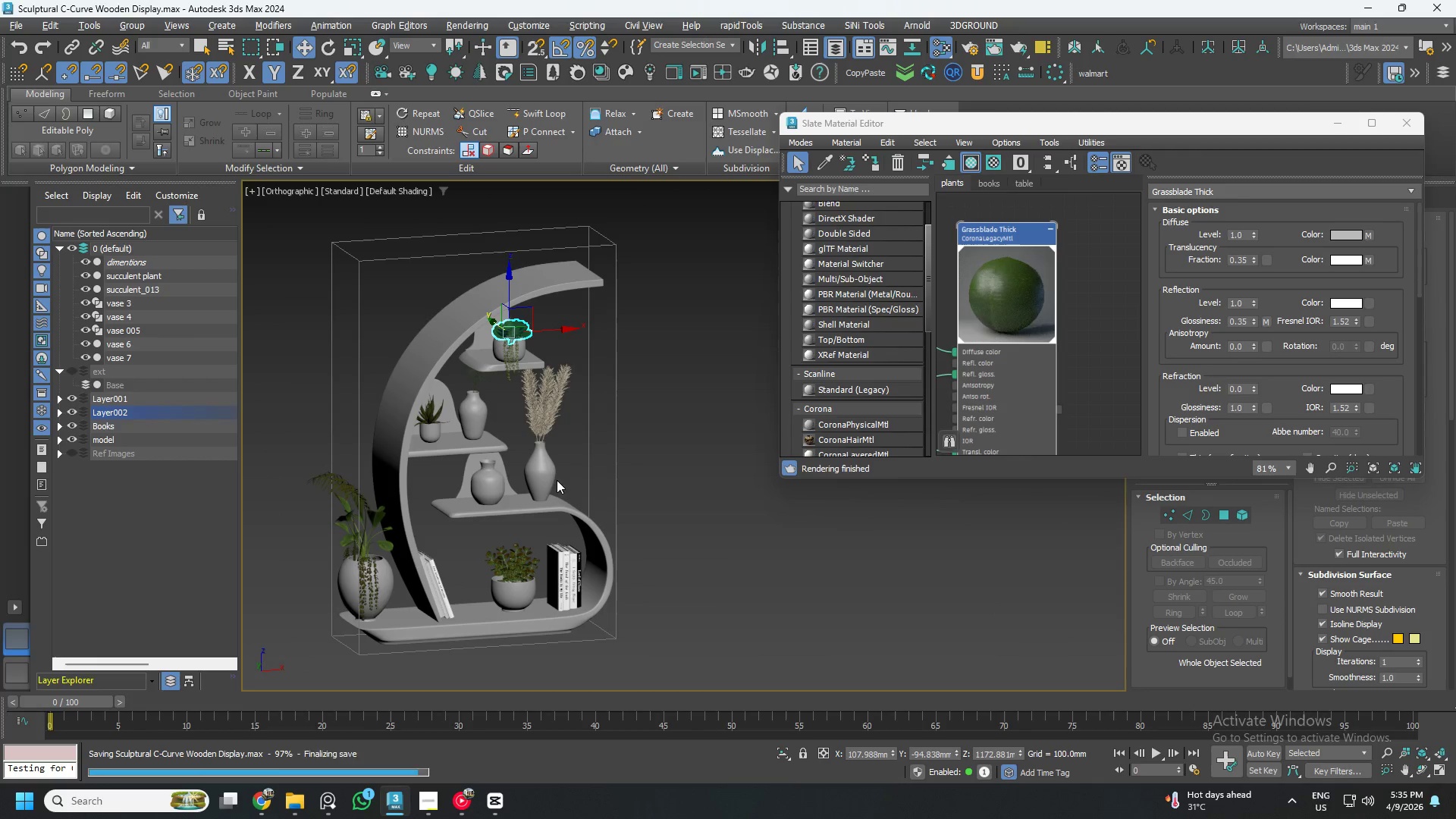 
scroll: coordinate [370, 529], scroll_direction: up, amount: 6.0
 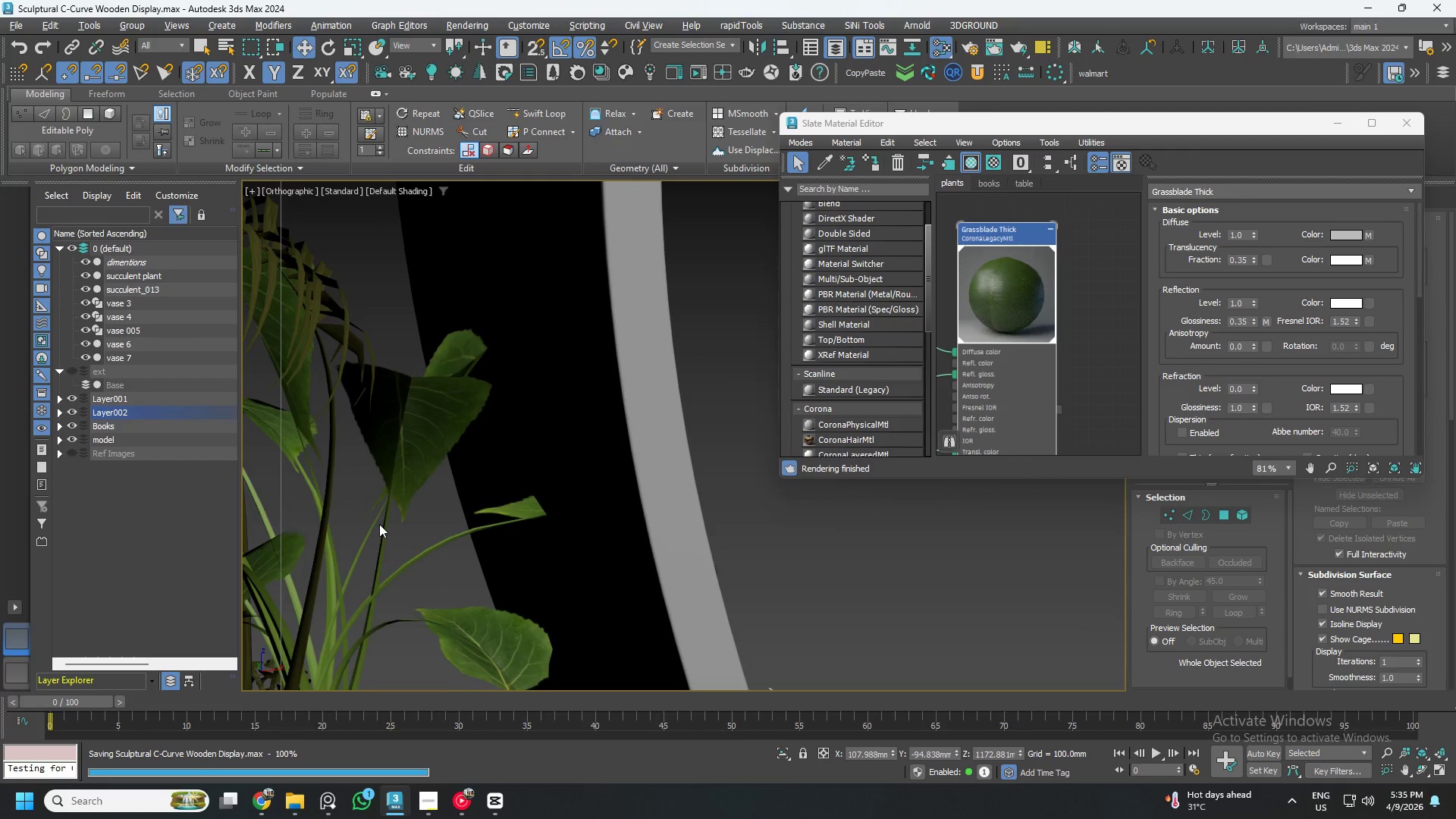 
scroll: coordinate [1043, 315], scroll_direction: down, amount: 10.0
 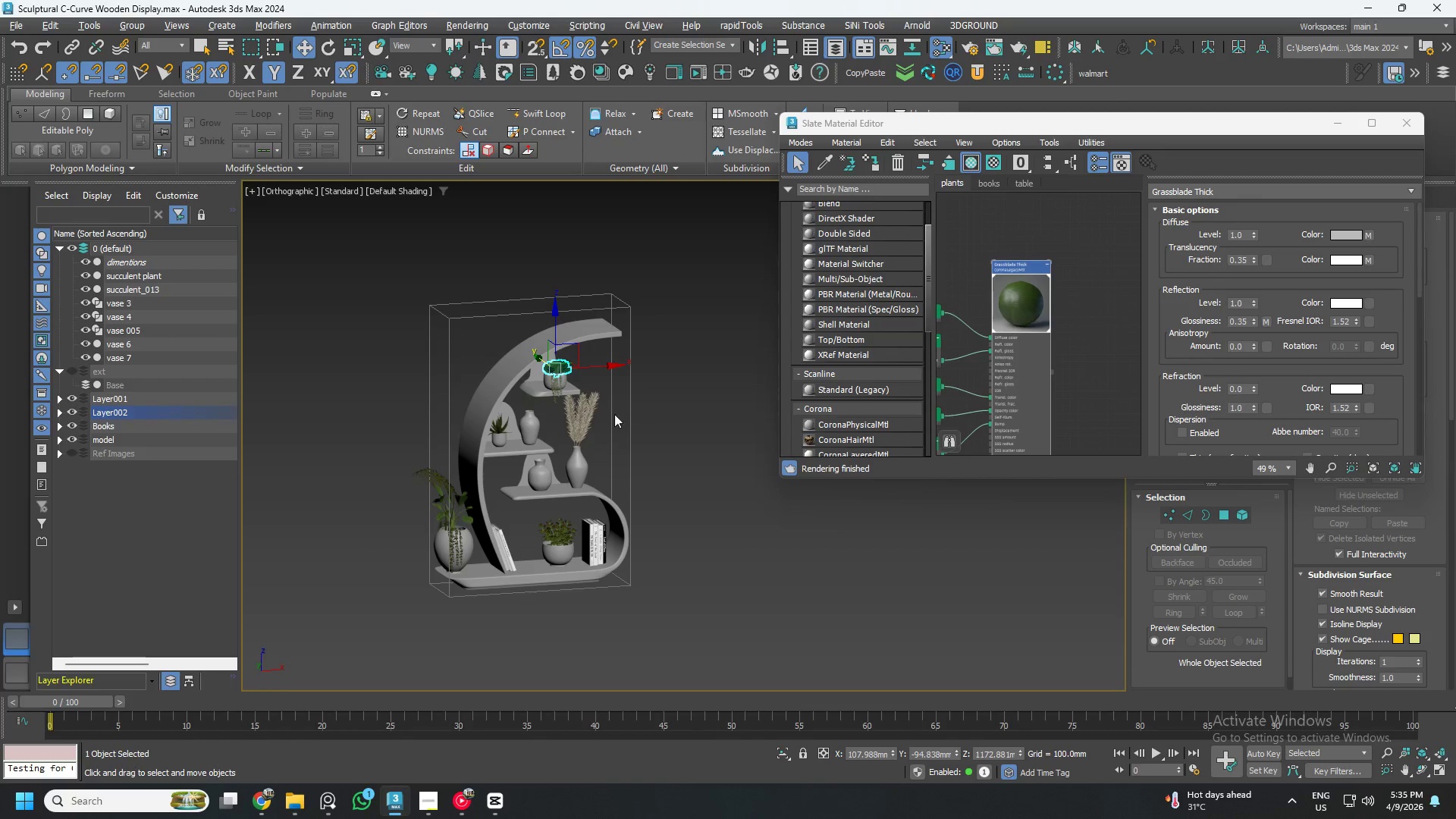 
scroll: coordinate [597, 447], scroll_direction: up, amount: 3.0
 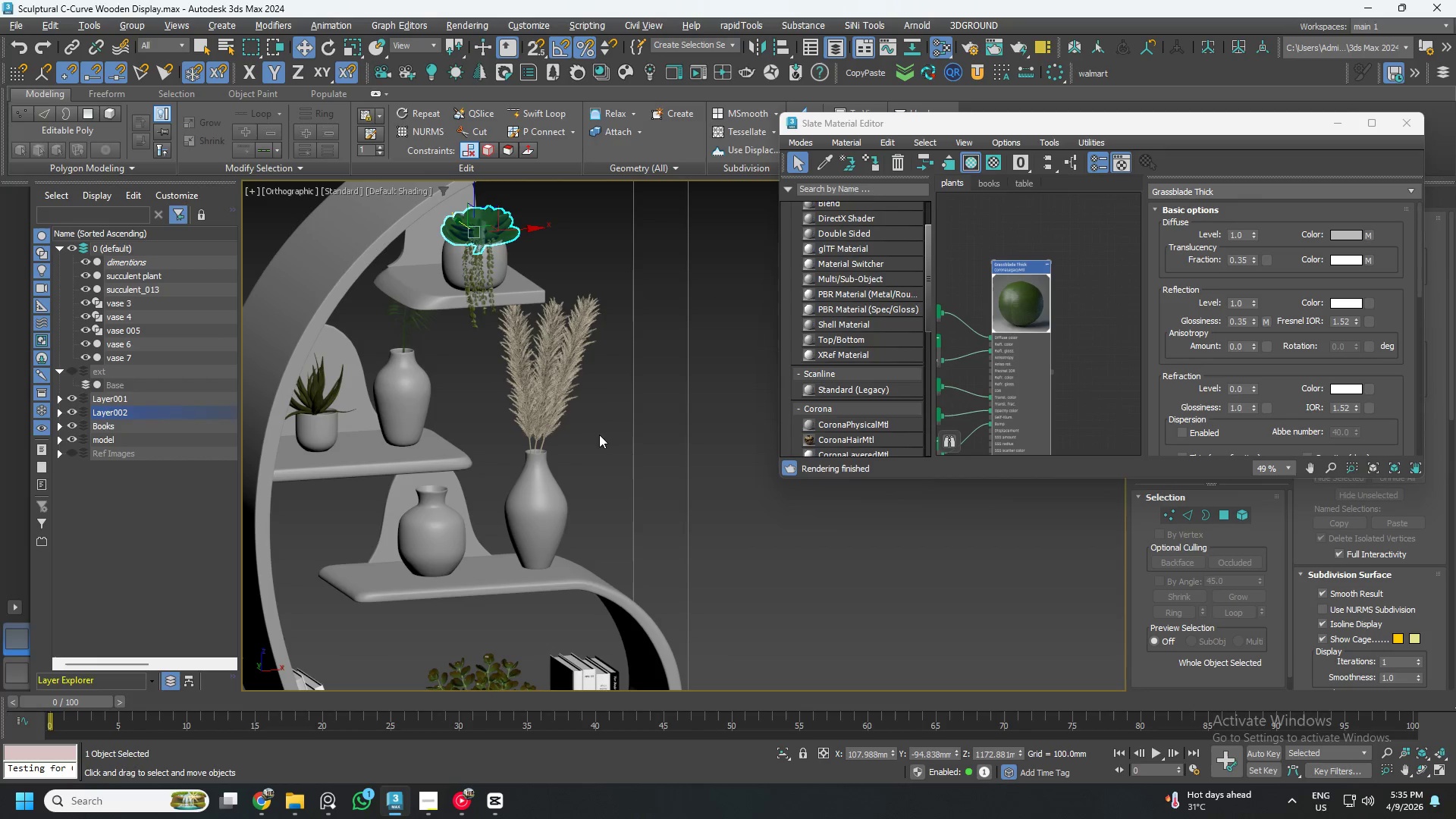 
hold_key(key=AltLeft, duration=1.52)
 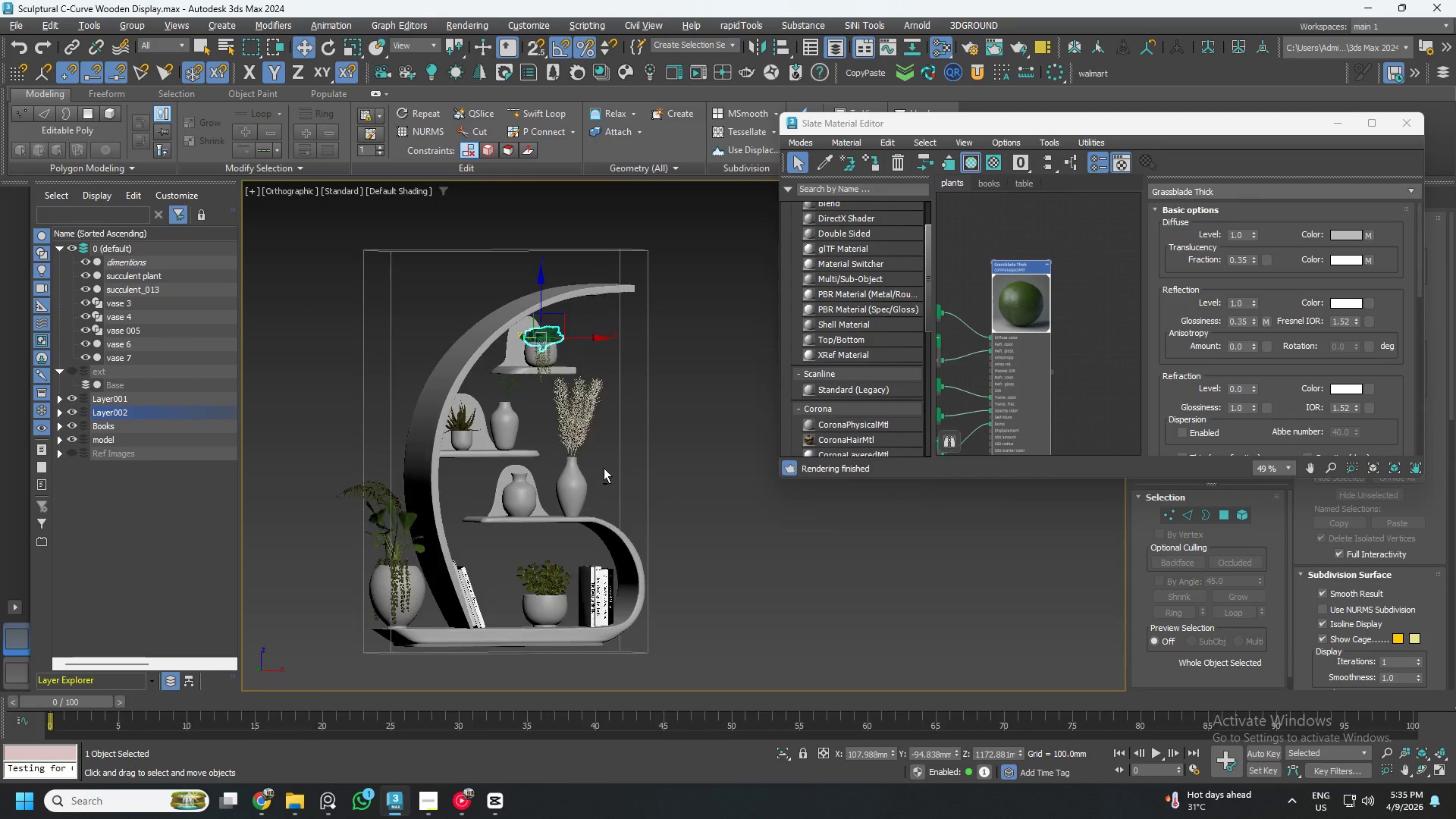 
scroll: coordinate [607, 444], scroll_direction: down, amount: 2.0
 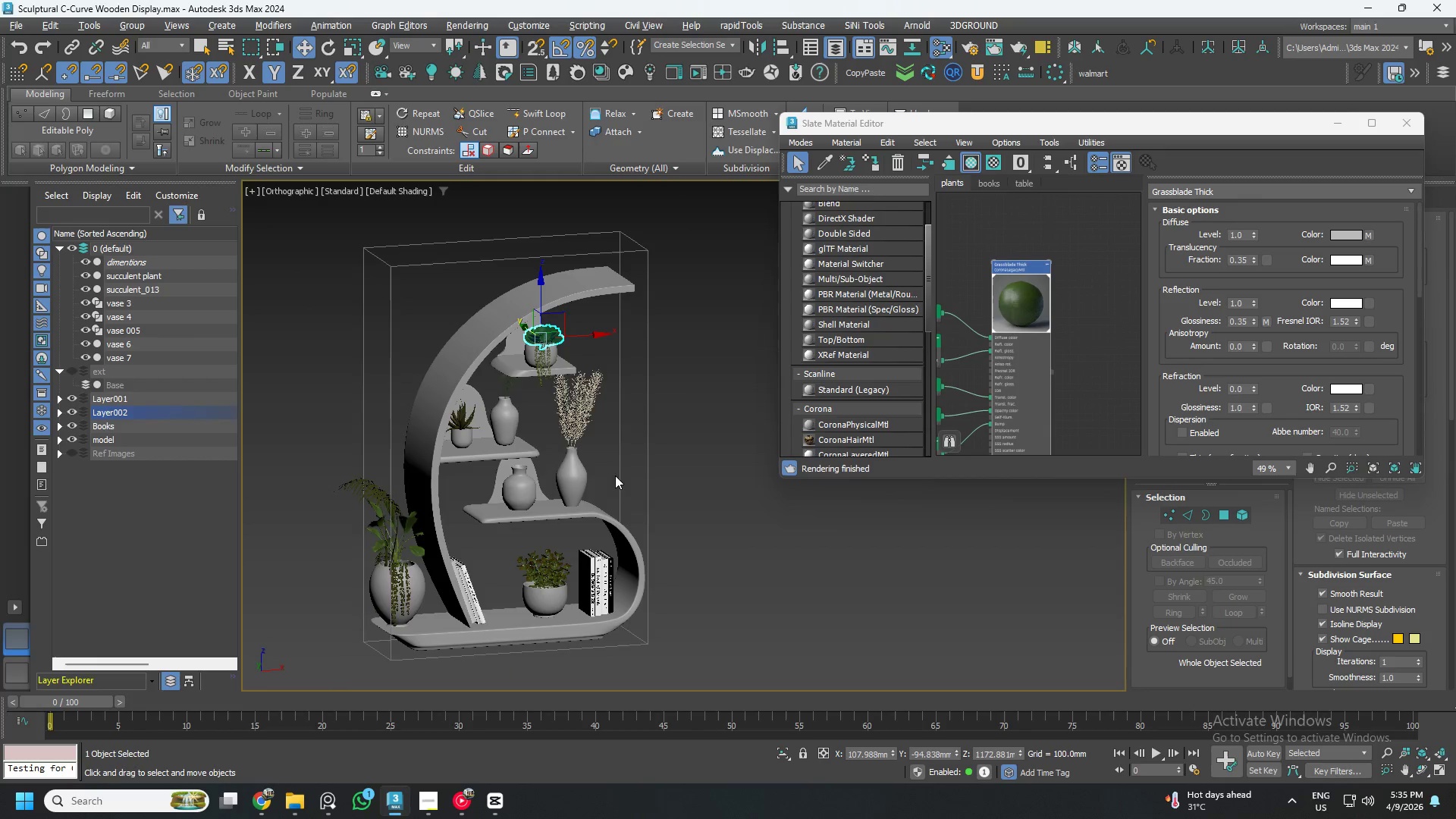 
hold_key(key=AltLeft, duration=1.3)
 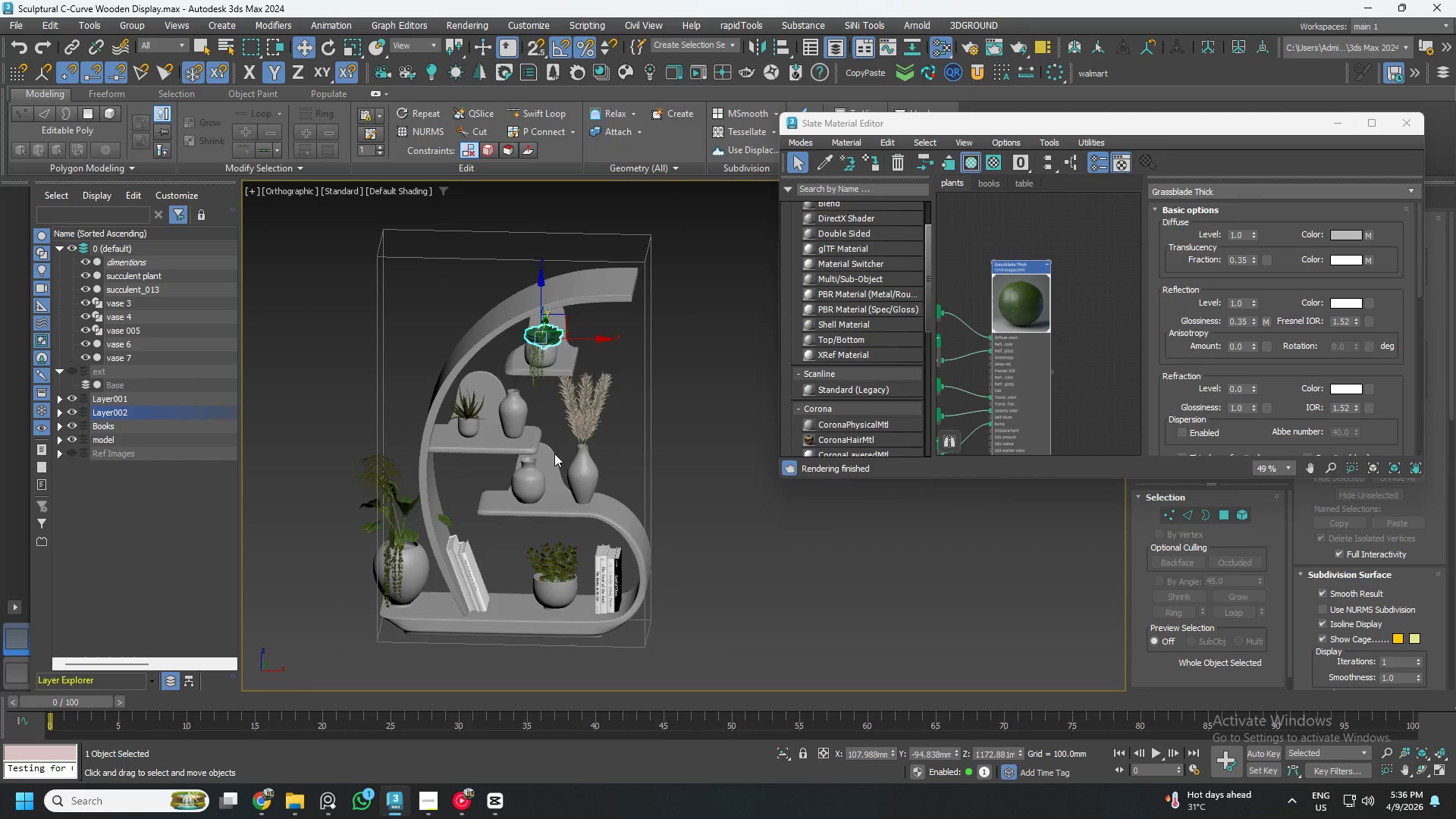 
hold_key(key=AltLeft, duration=1.23)
 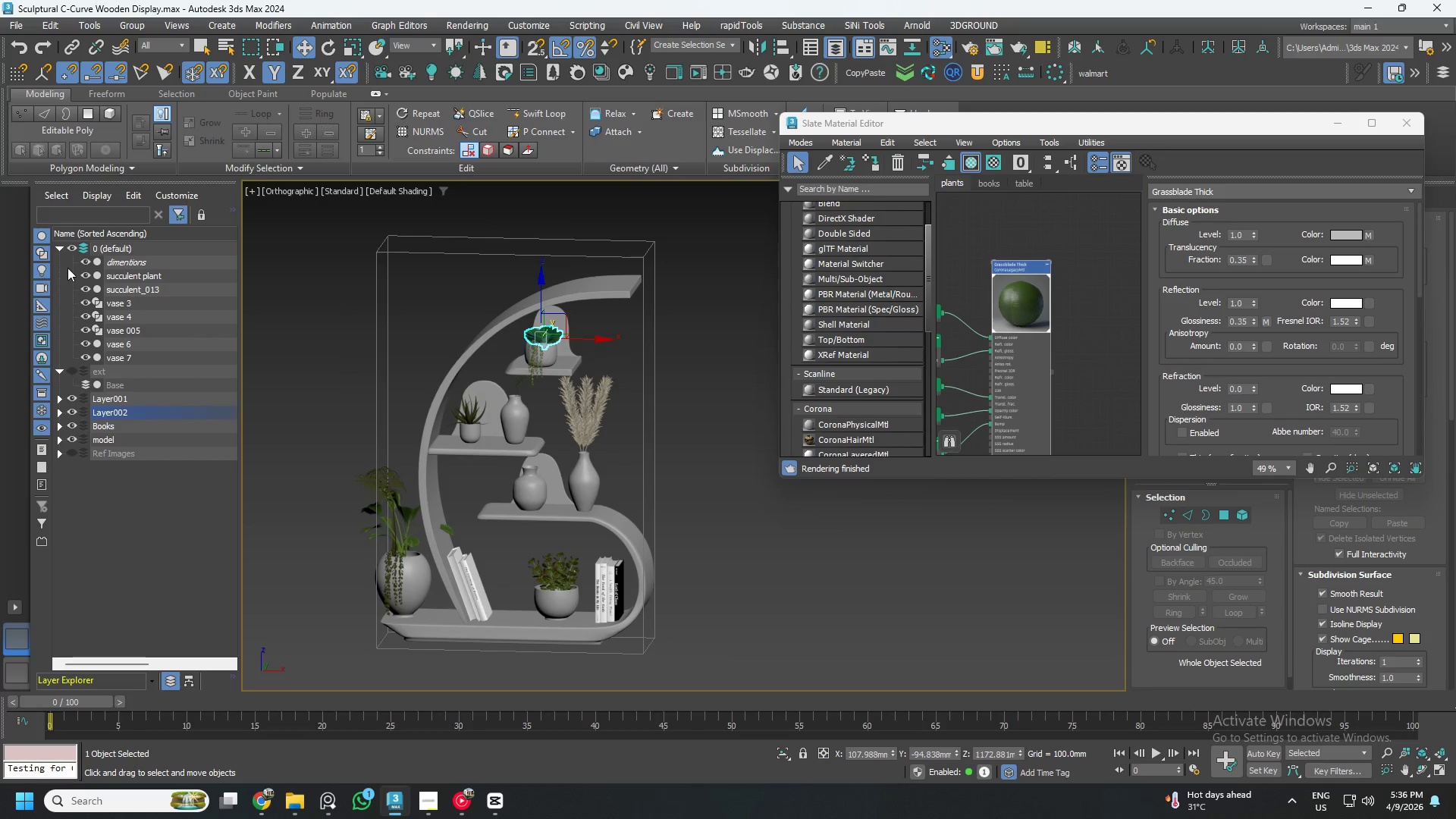 
left_click([83, 262])
 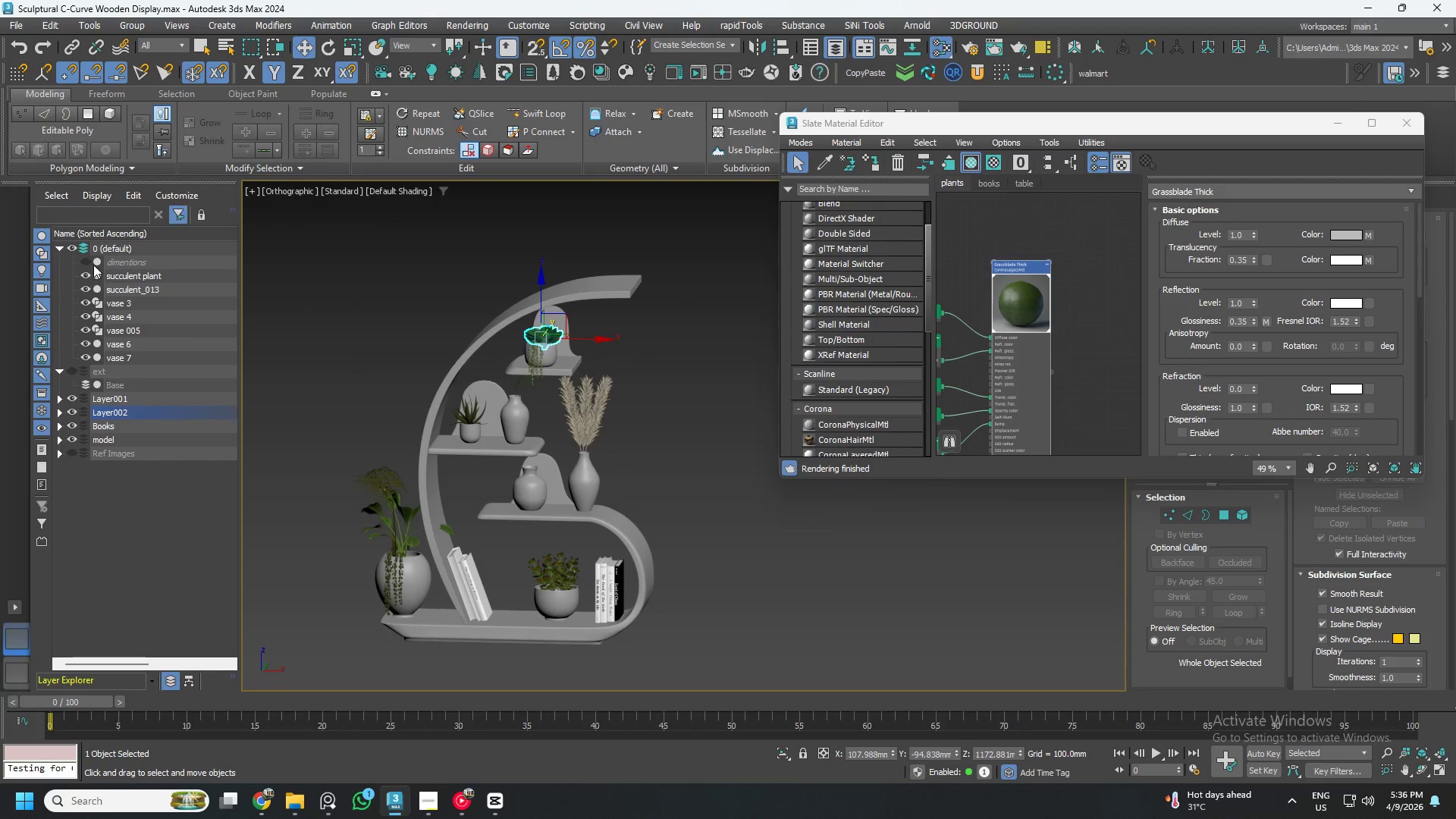 
left_click([85, 262])
 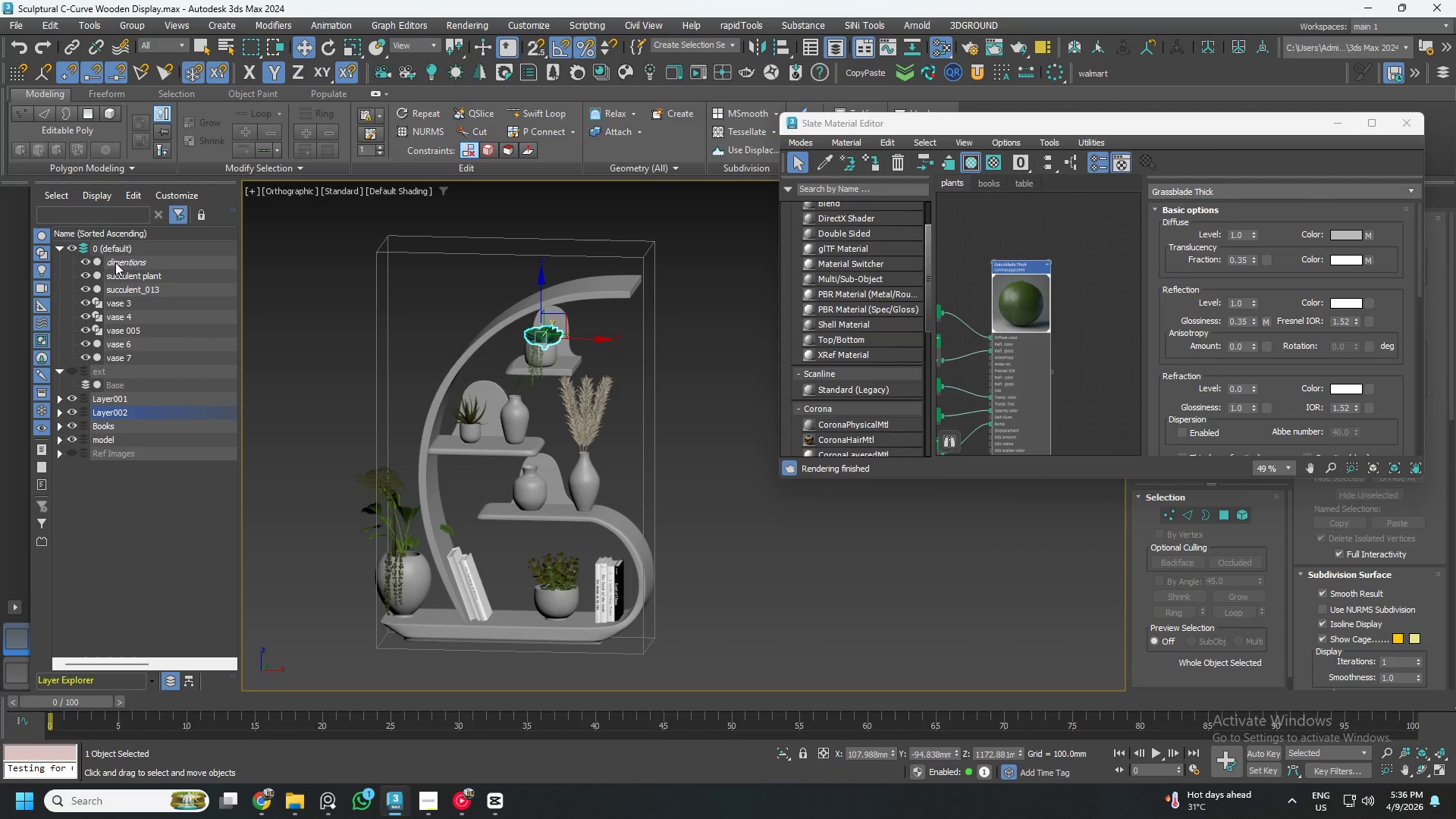 
left_click_drag(start_coordinate=[118, 262], to_coordinate=[97, 452])
 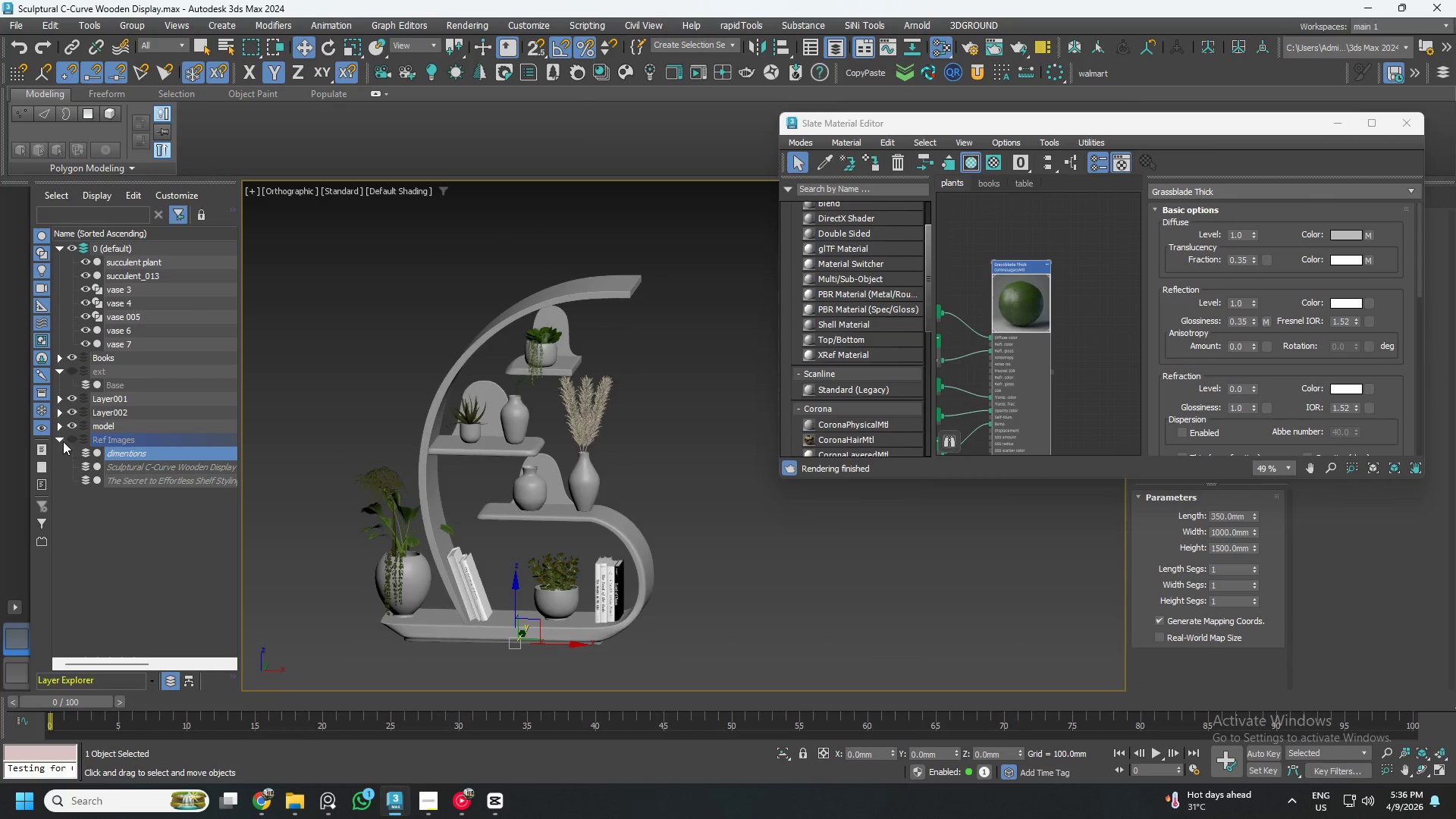 
left_click([58, 441])
 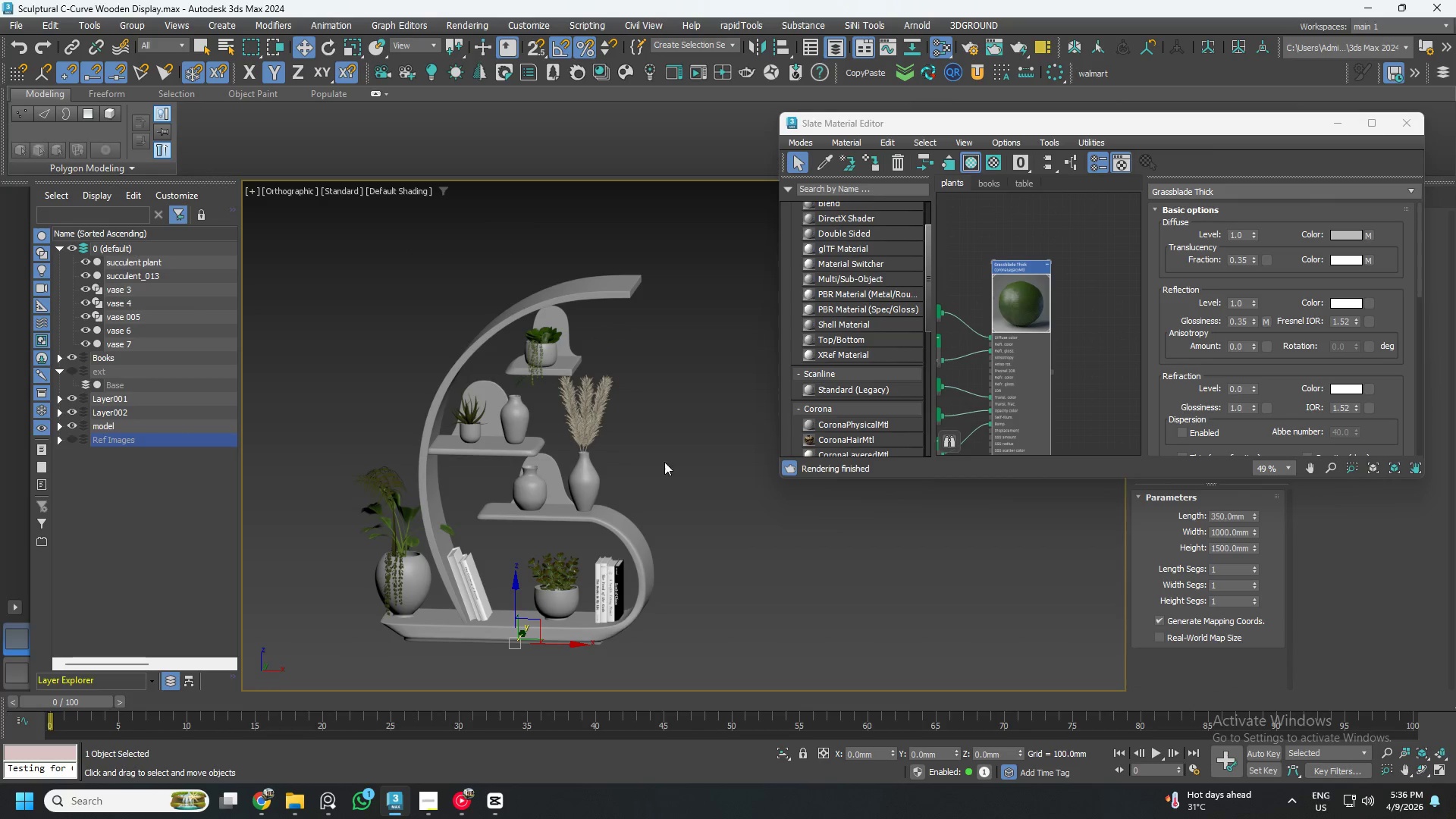 
key(Control+S)
 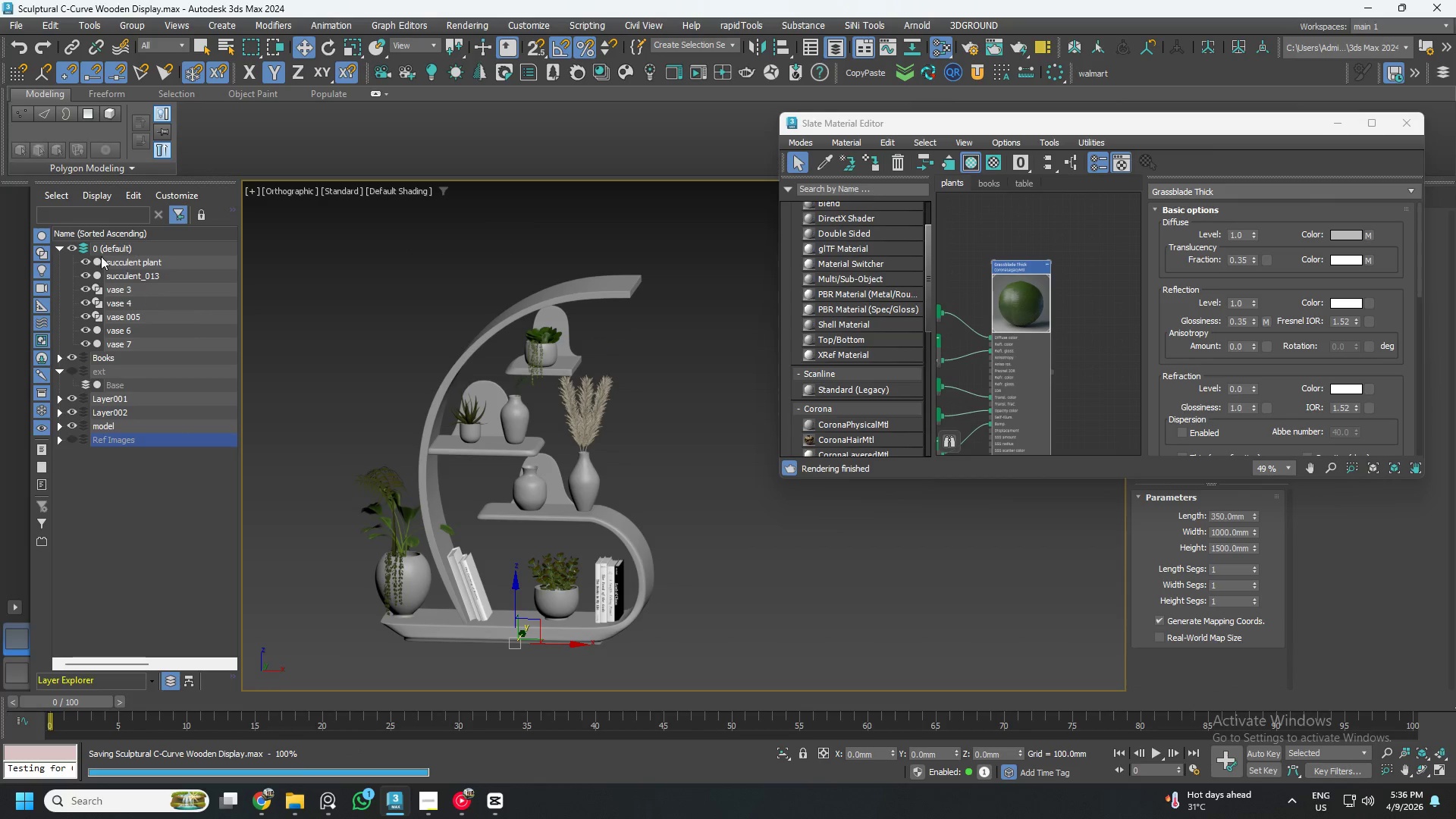 
left_click([128, 276])
 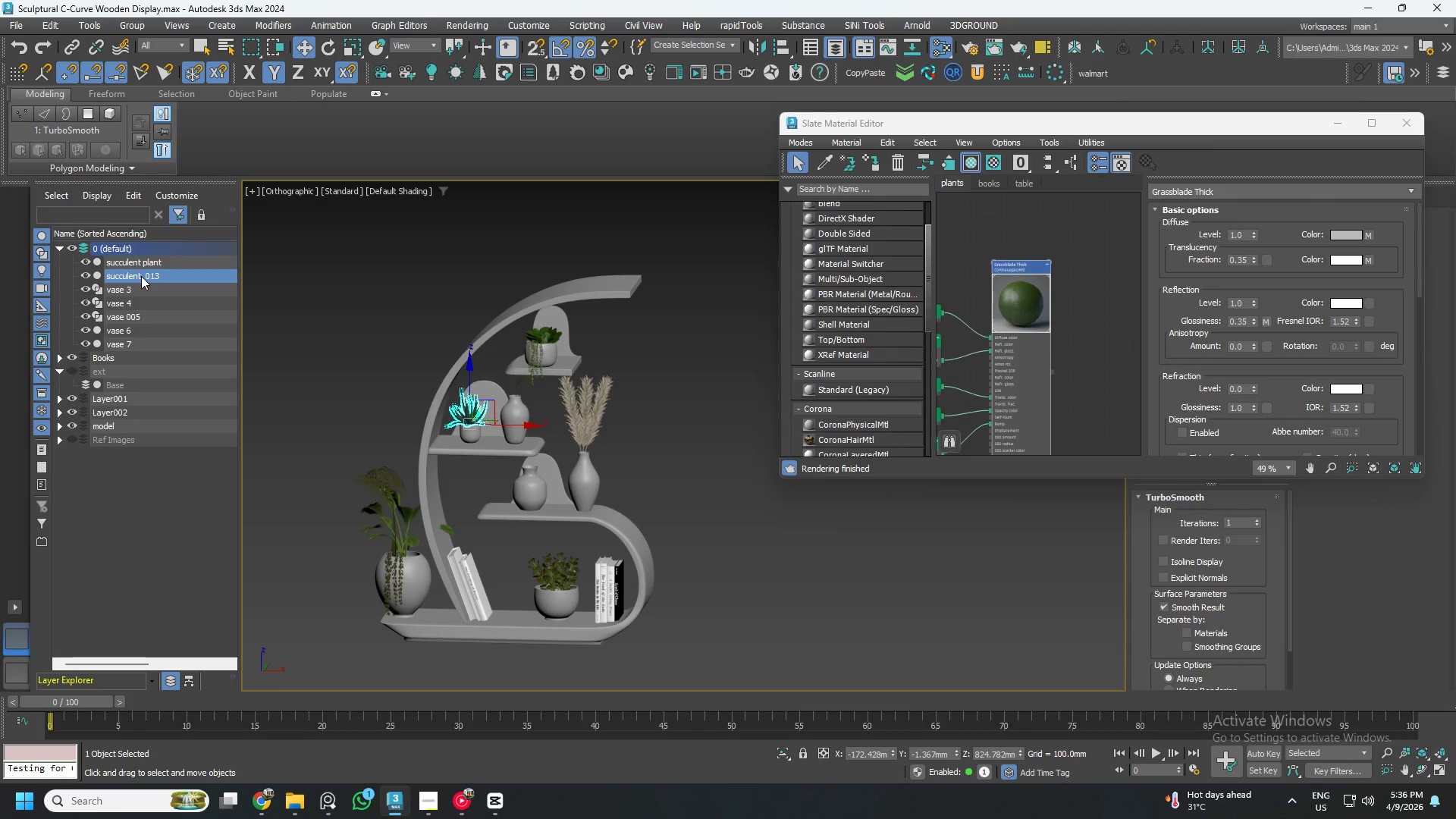 
wait(5.19)
 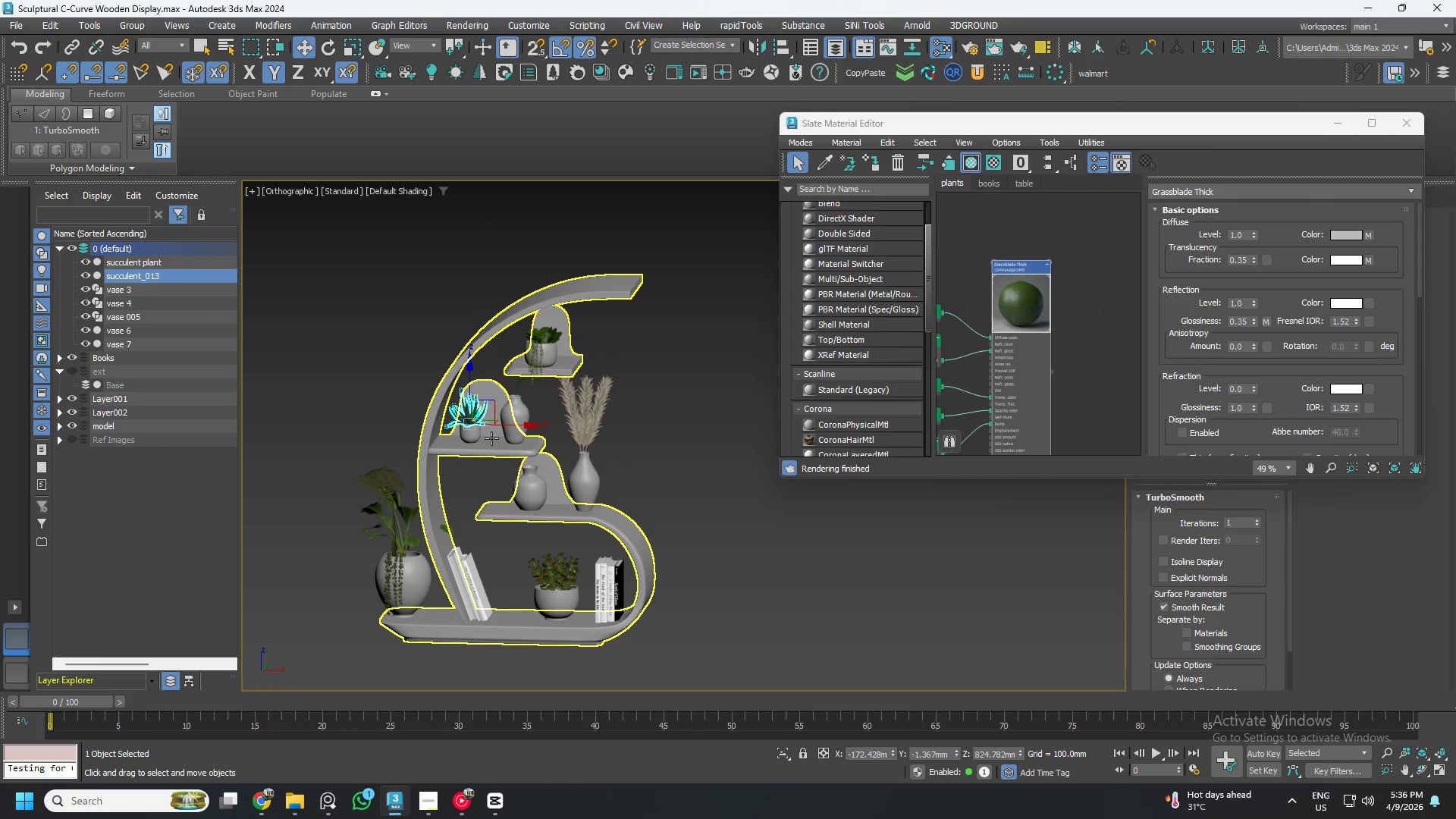 
scroll: coordinate [471, 425], scroll_direction: up, amount: 4.0
 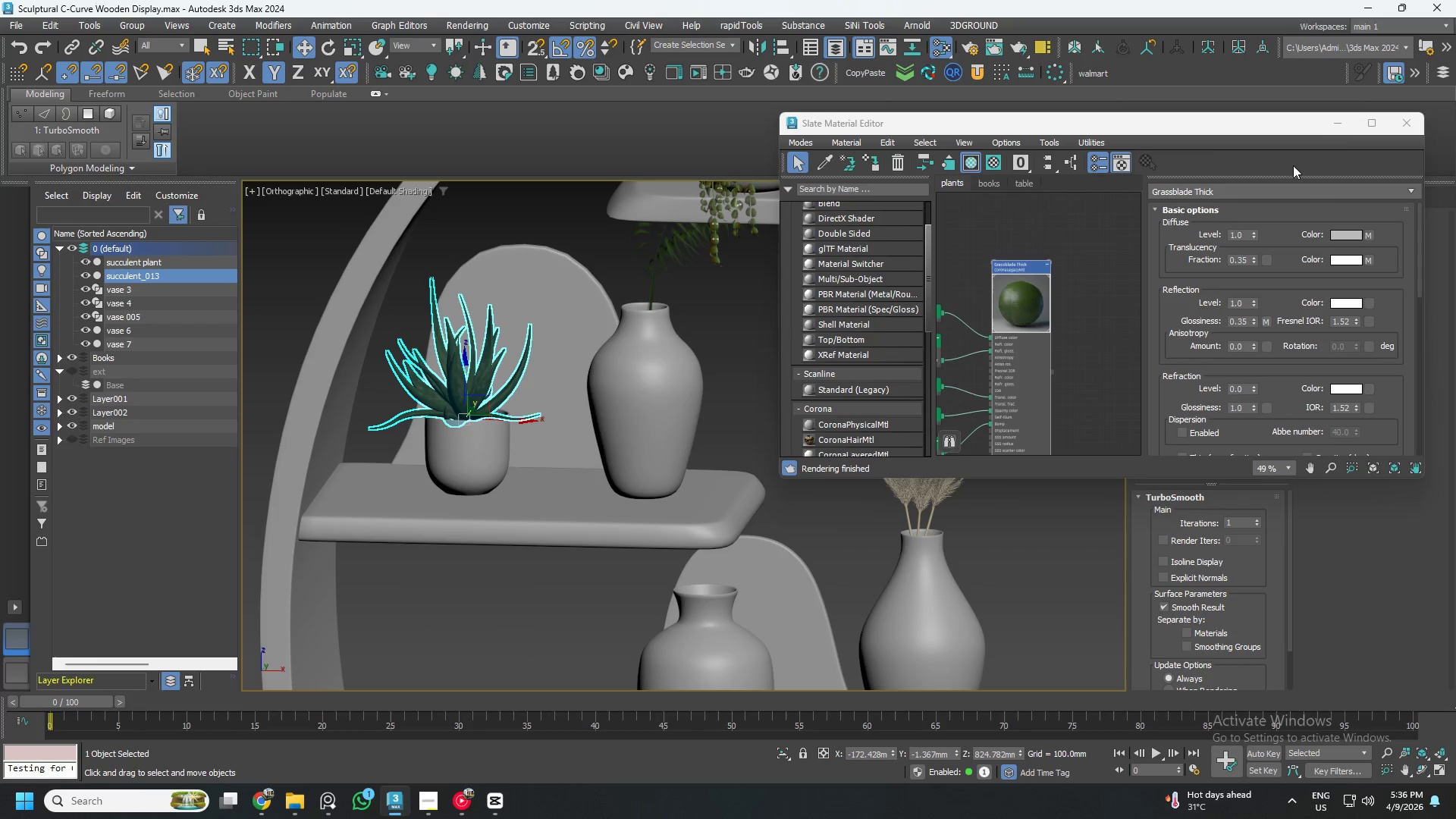 
left_click([1341, 121])
 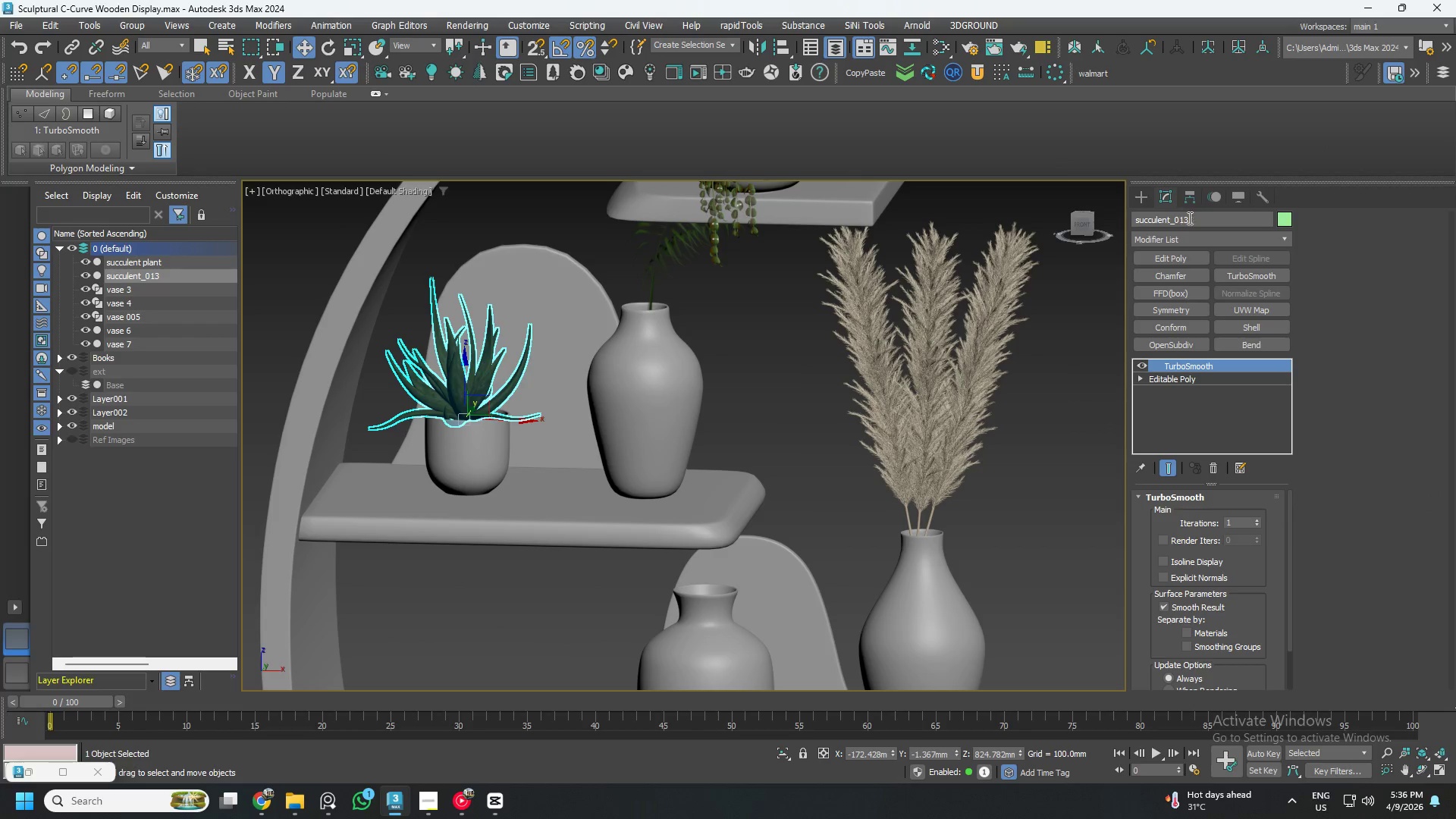 
left_click([1194, 220])
 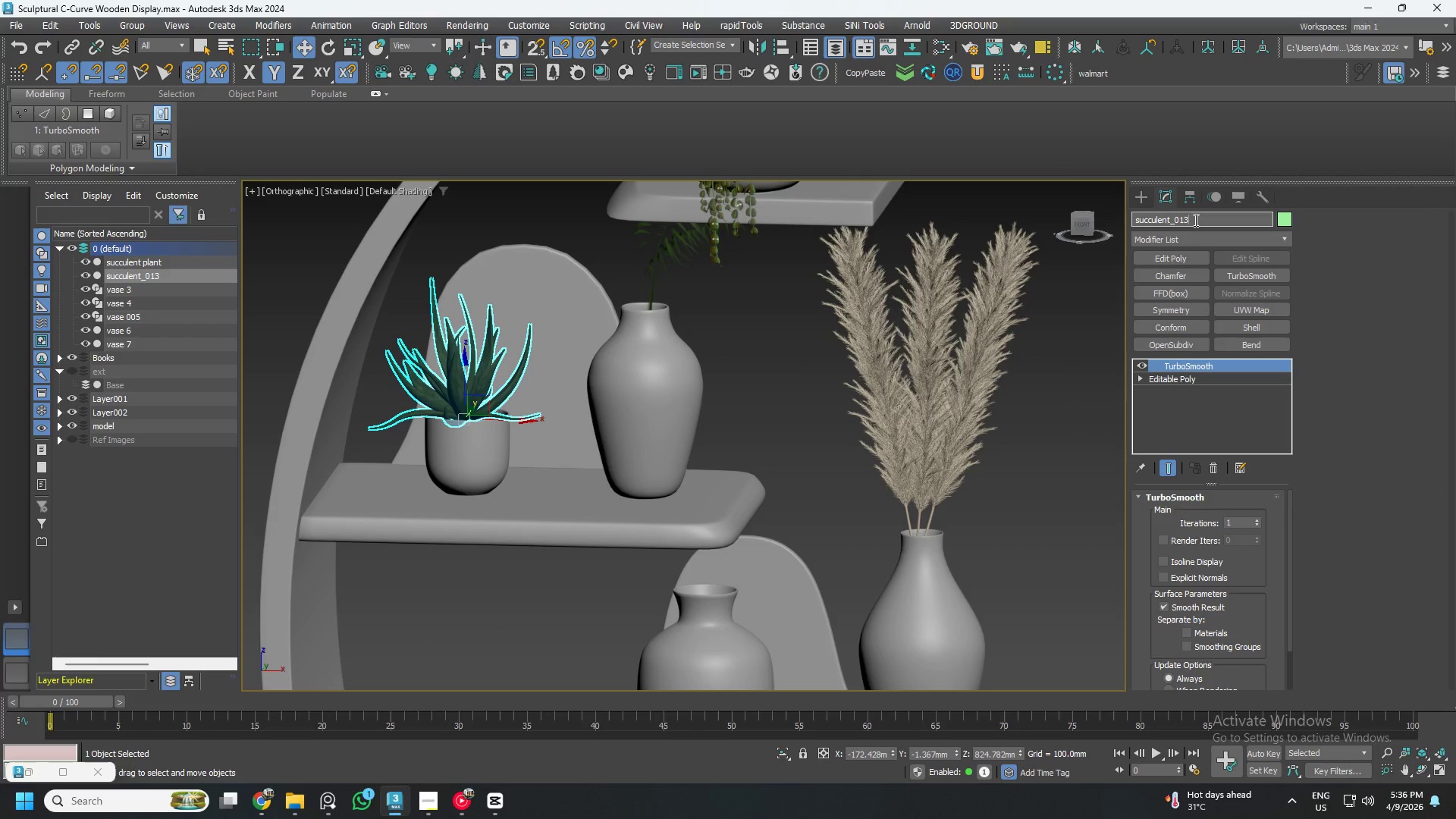 
key(Backspace)
 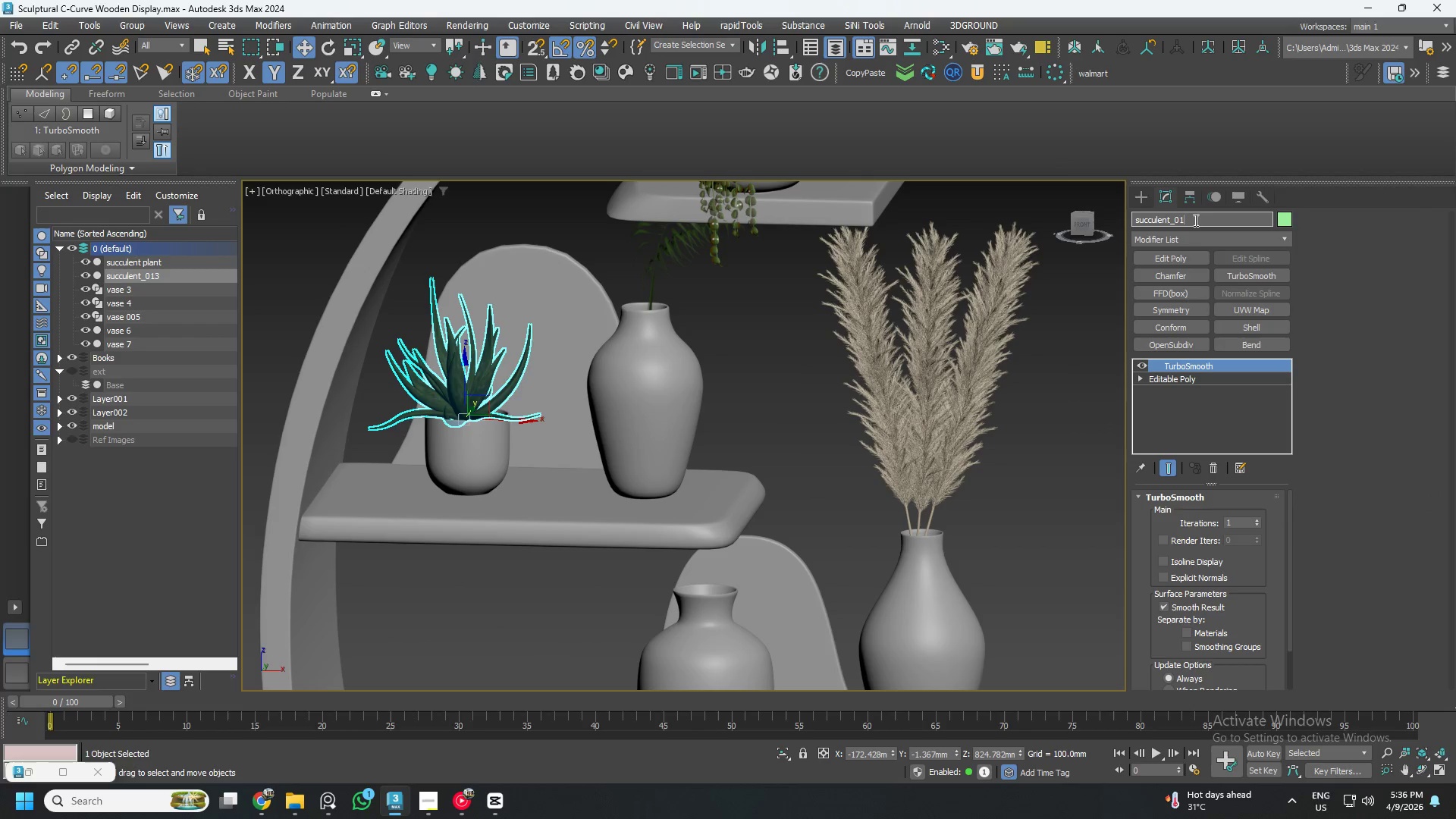 
key(Backspace)
 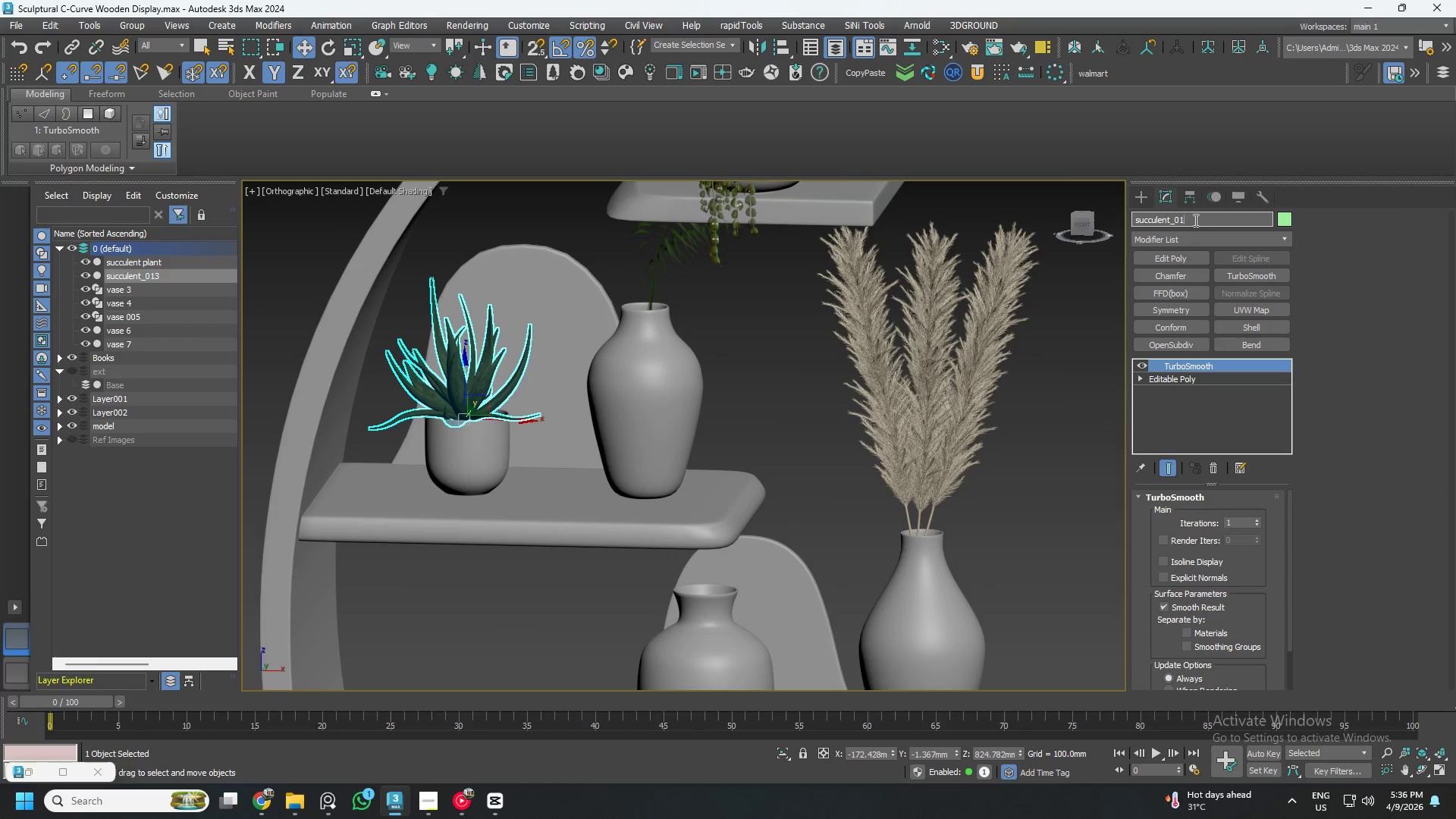 
key(Backspace)
 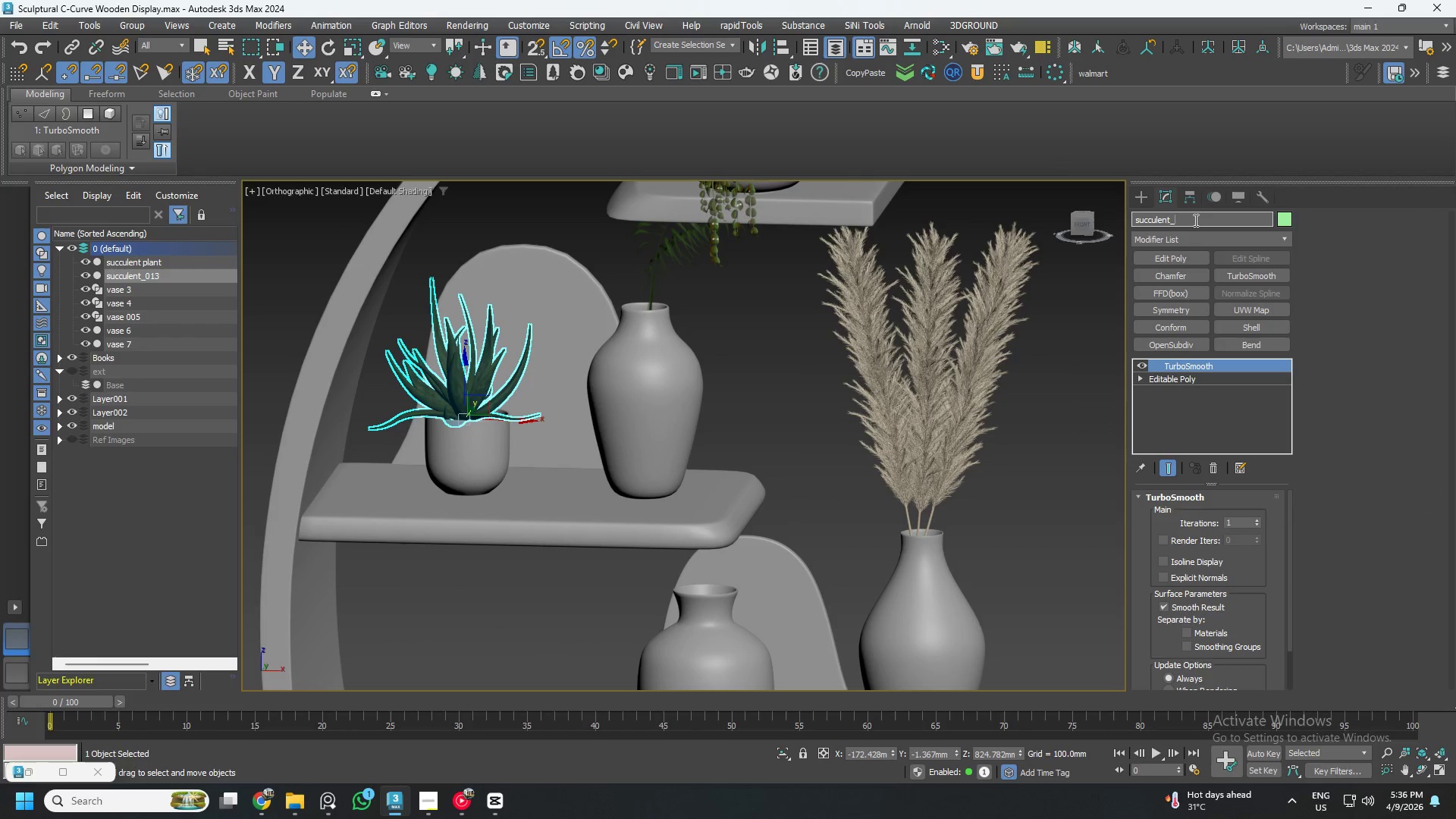 
key(Backspace)
 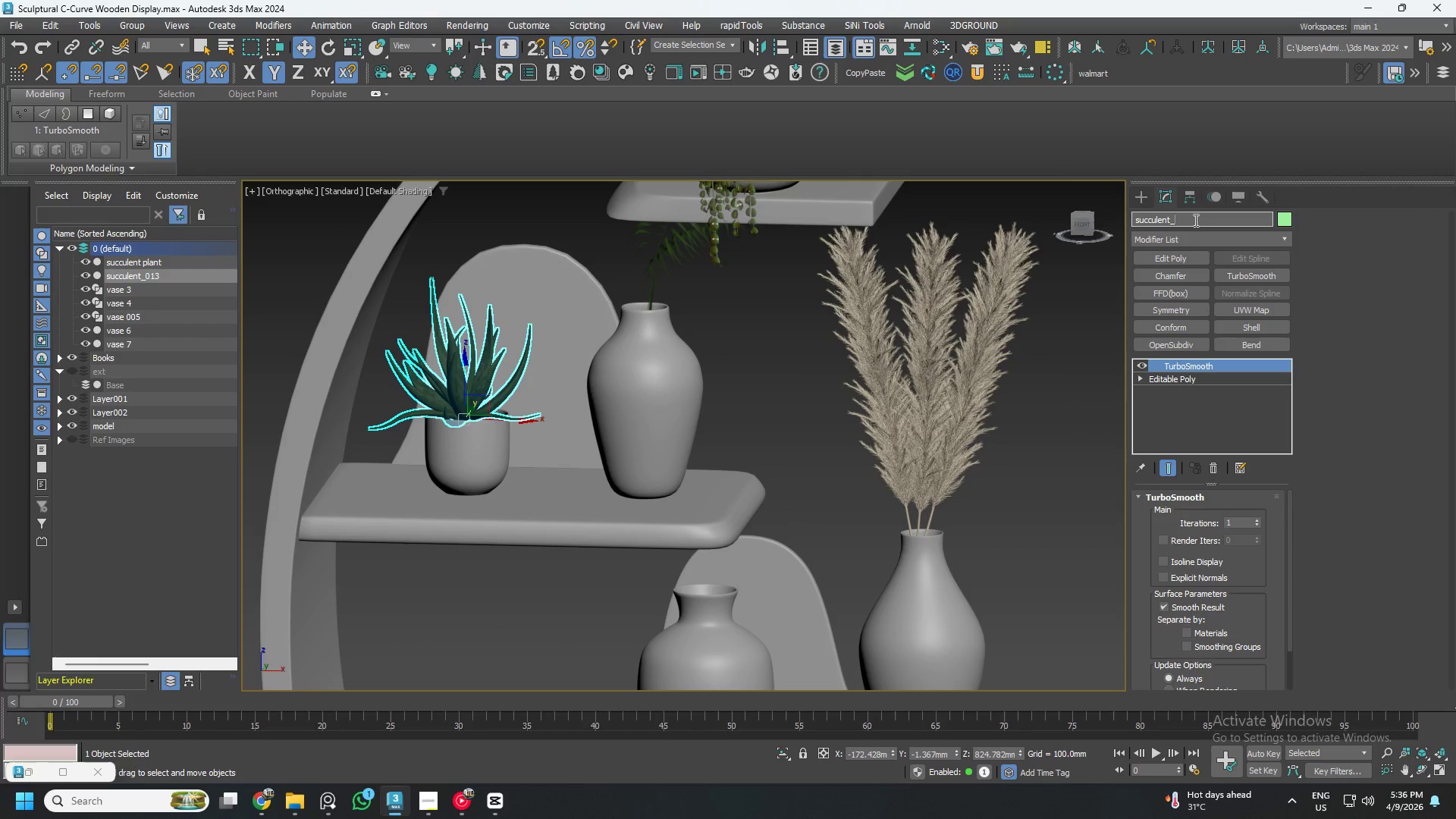 
key(Backspace)
 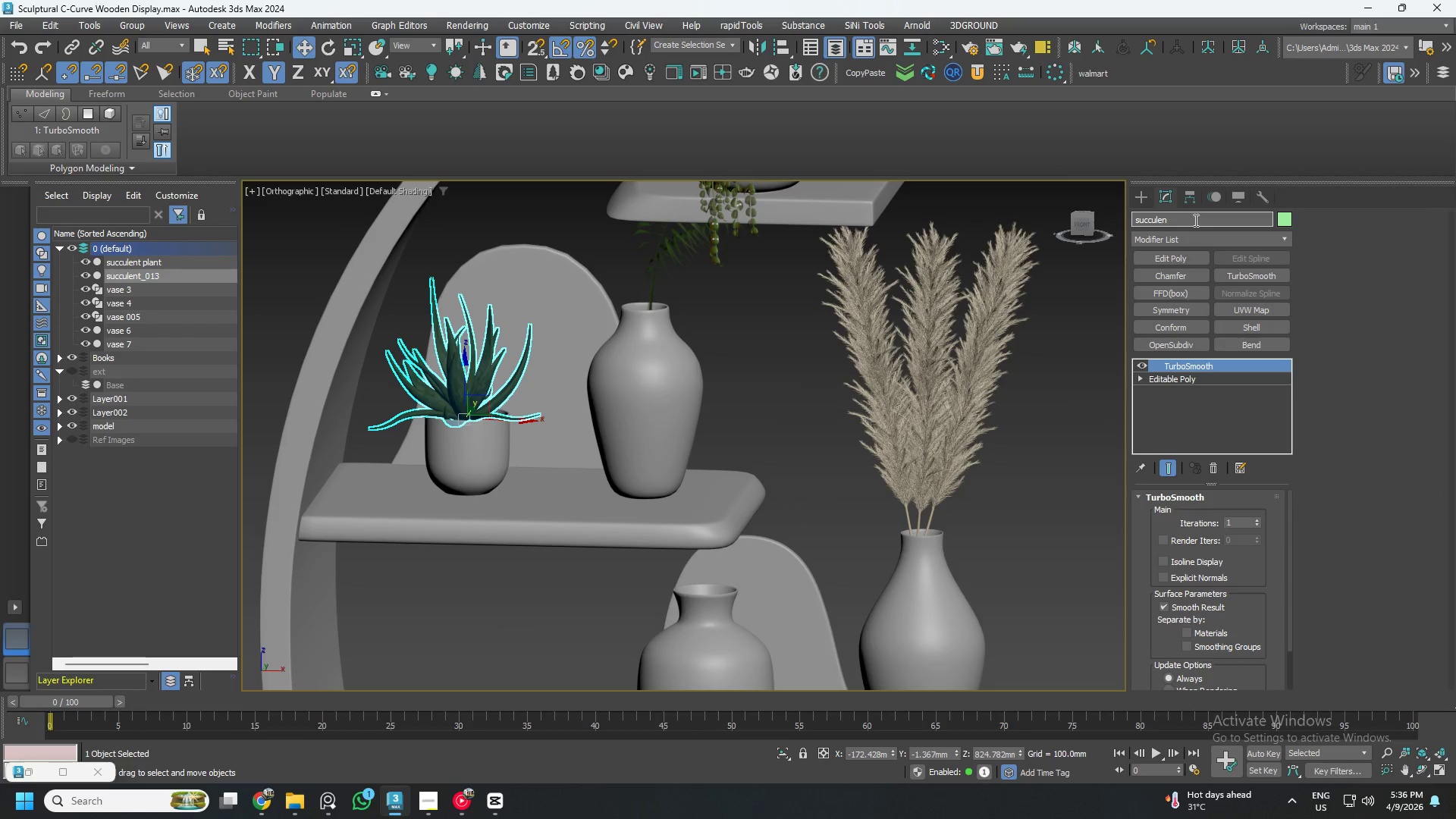 
key(T)
 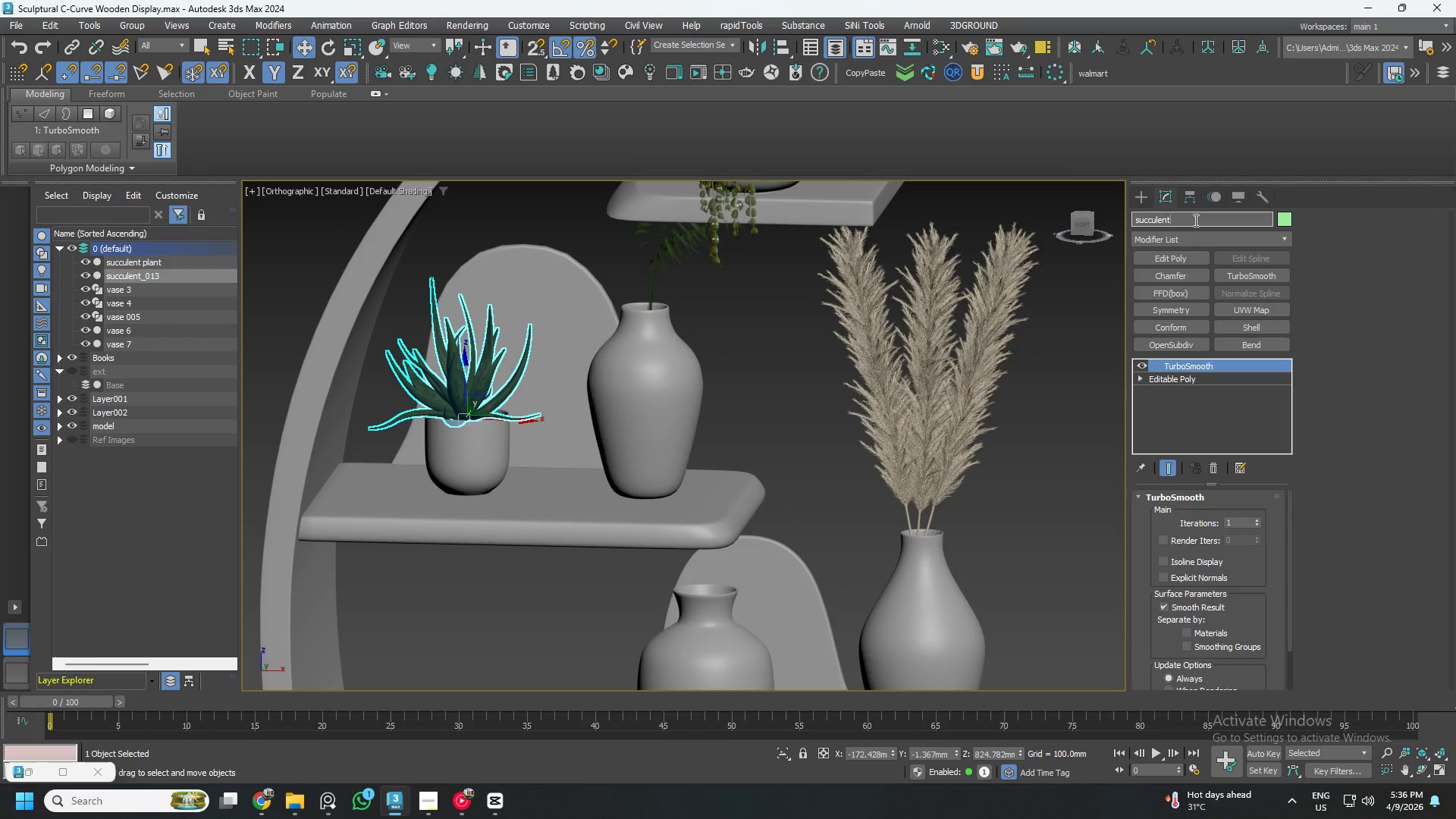 
key(Enter)
 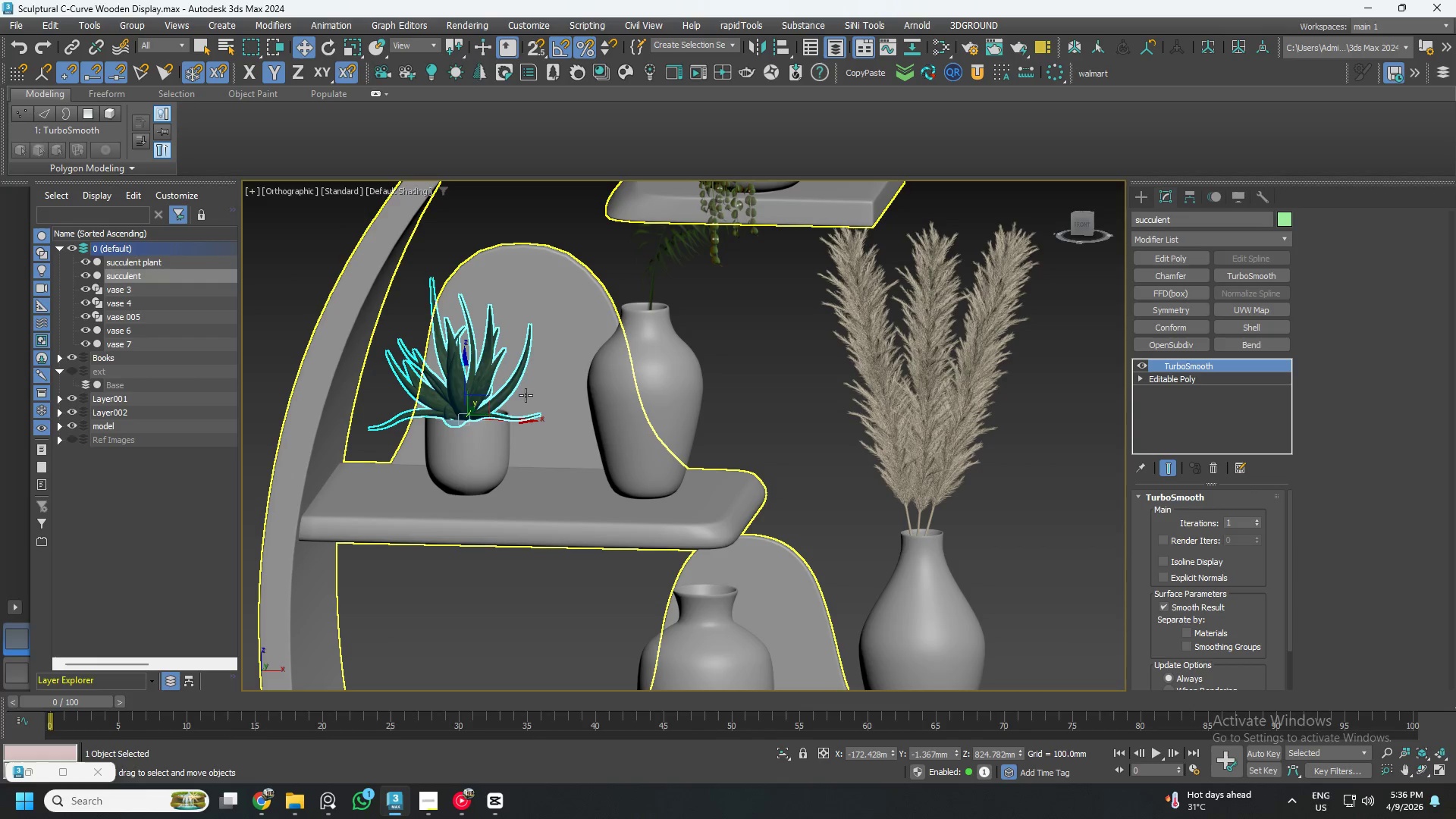 
scroll: coordinate [608, 362], scroll_direction: up, amount: 1.0
 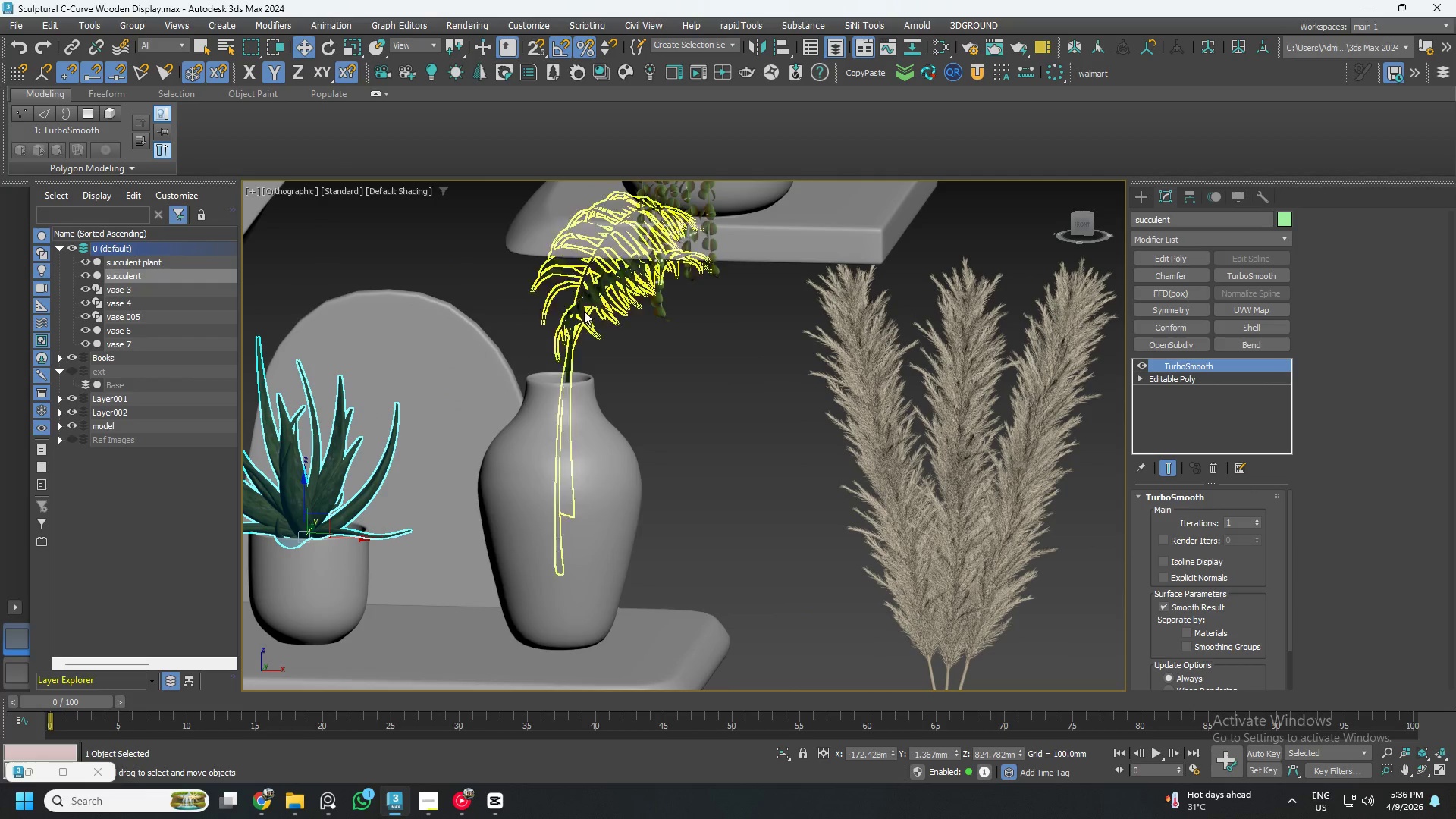 
left_click([579, 311])
 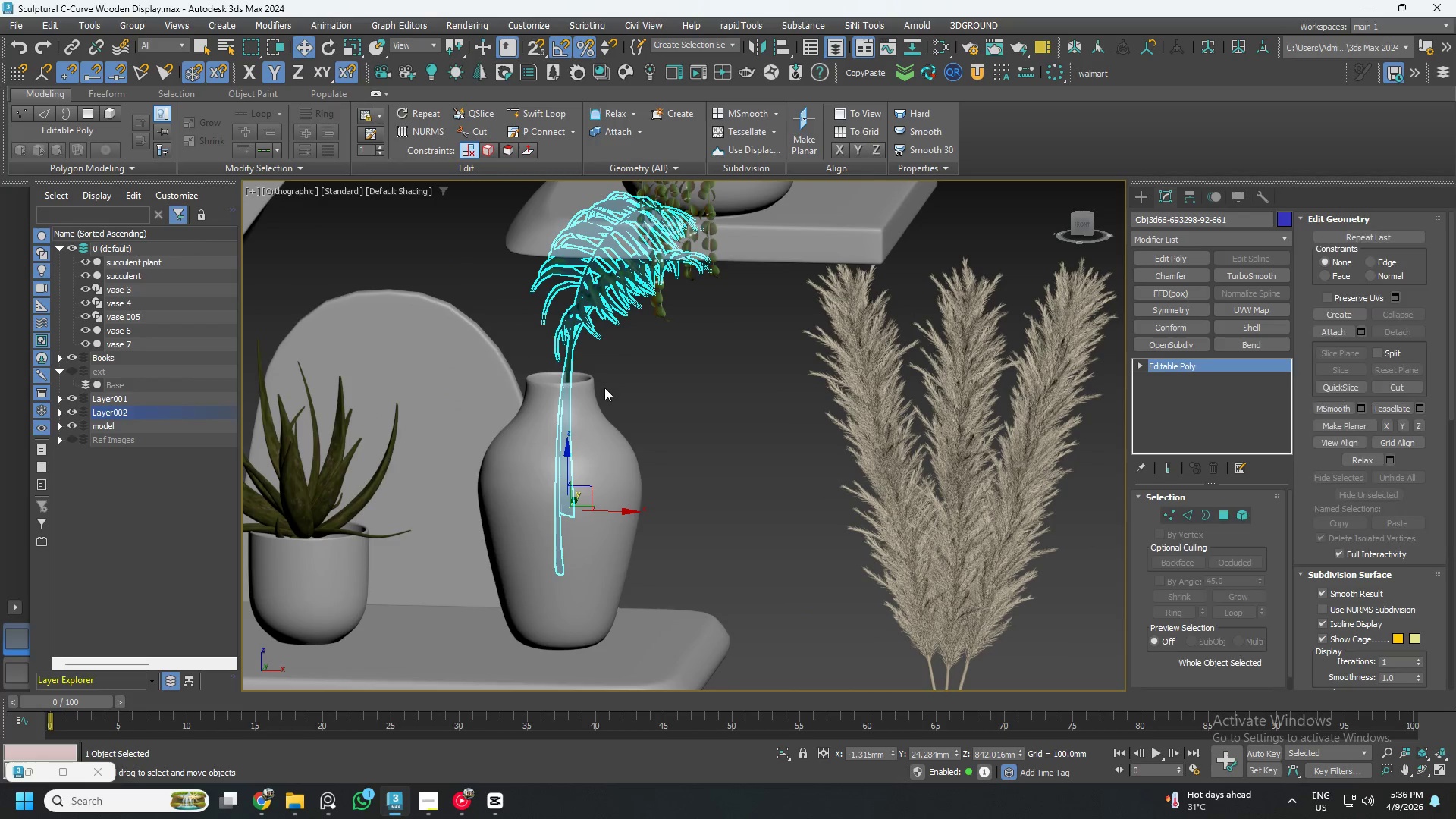 
hold_key(key=AltLeft, duration=1.5)
 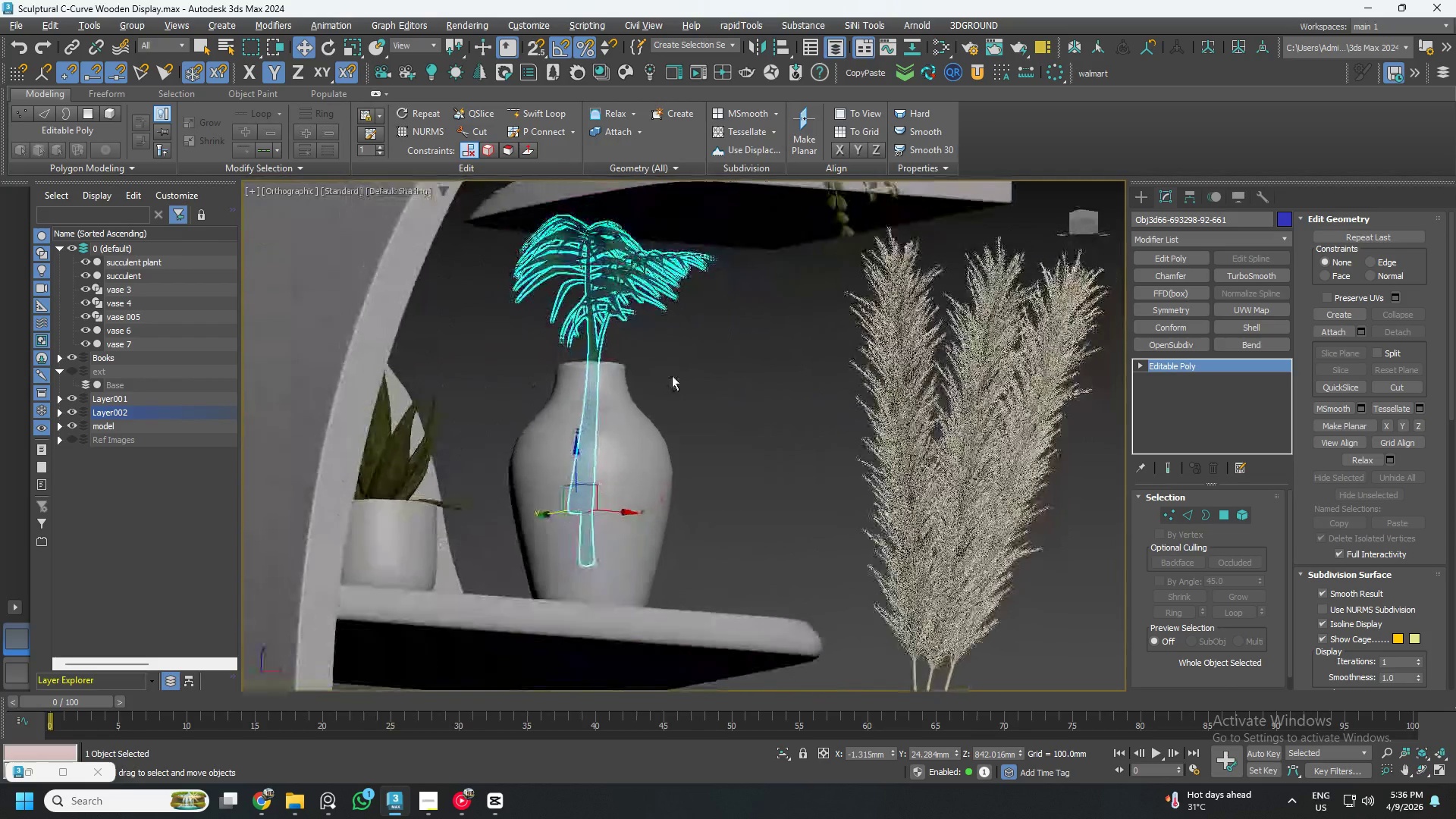 
hold_key(key=AltLeft, duration=1.52)
 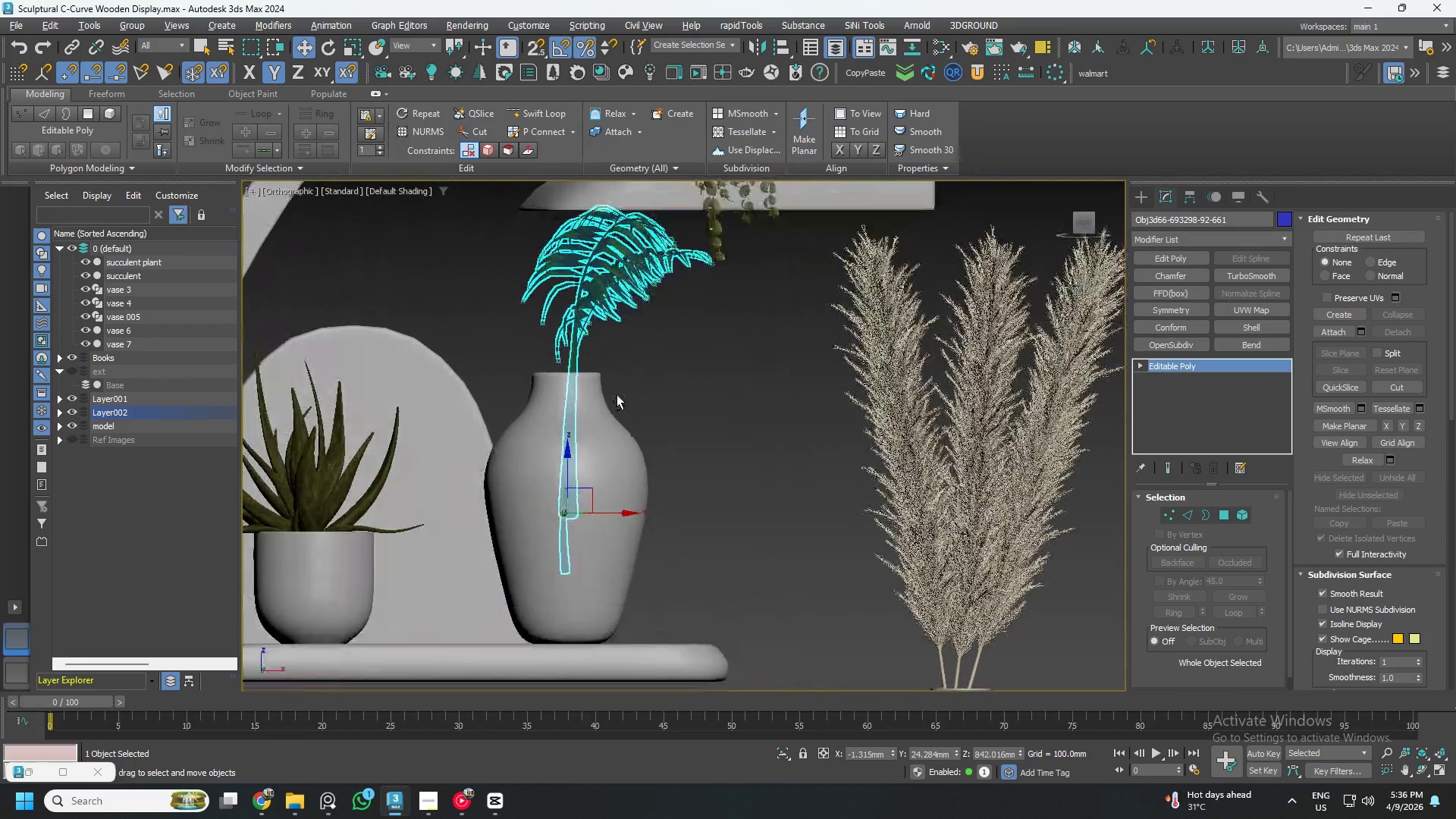 
key(Alt+AltLeft)
 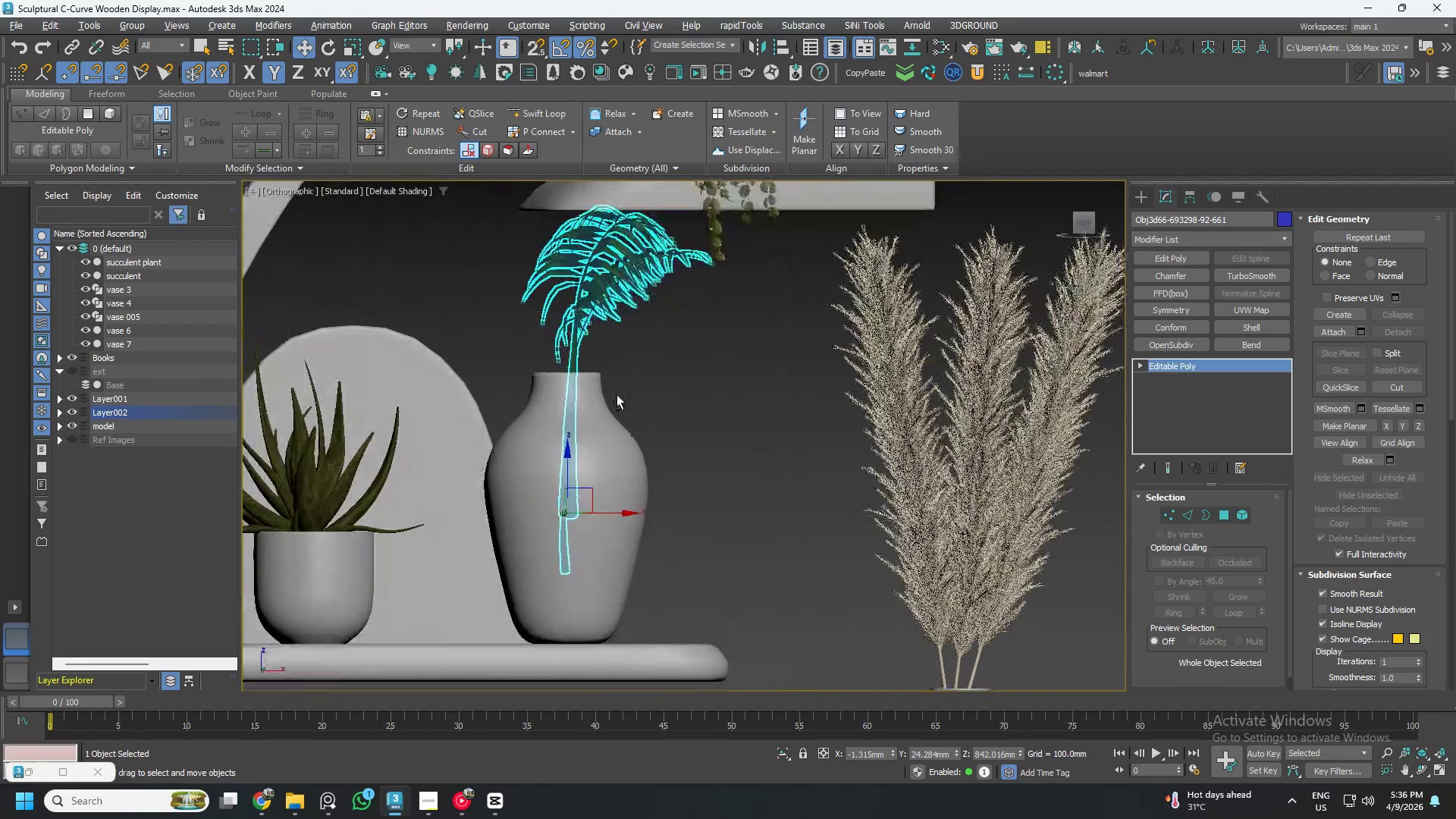 
key(Alt+AltLeft)
 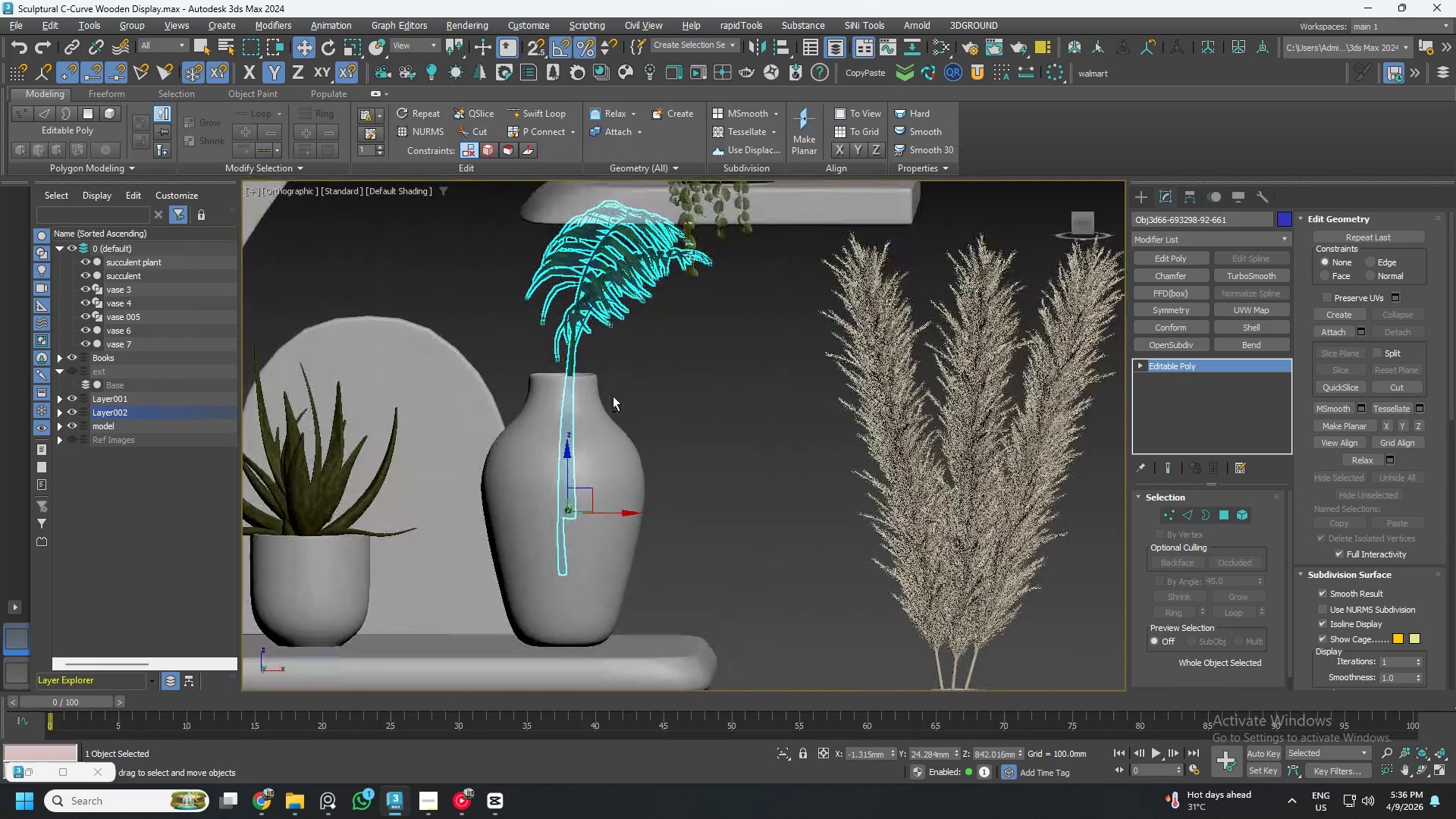 
key(Alt+AltLeft)
 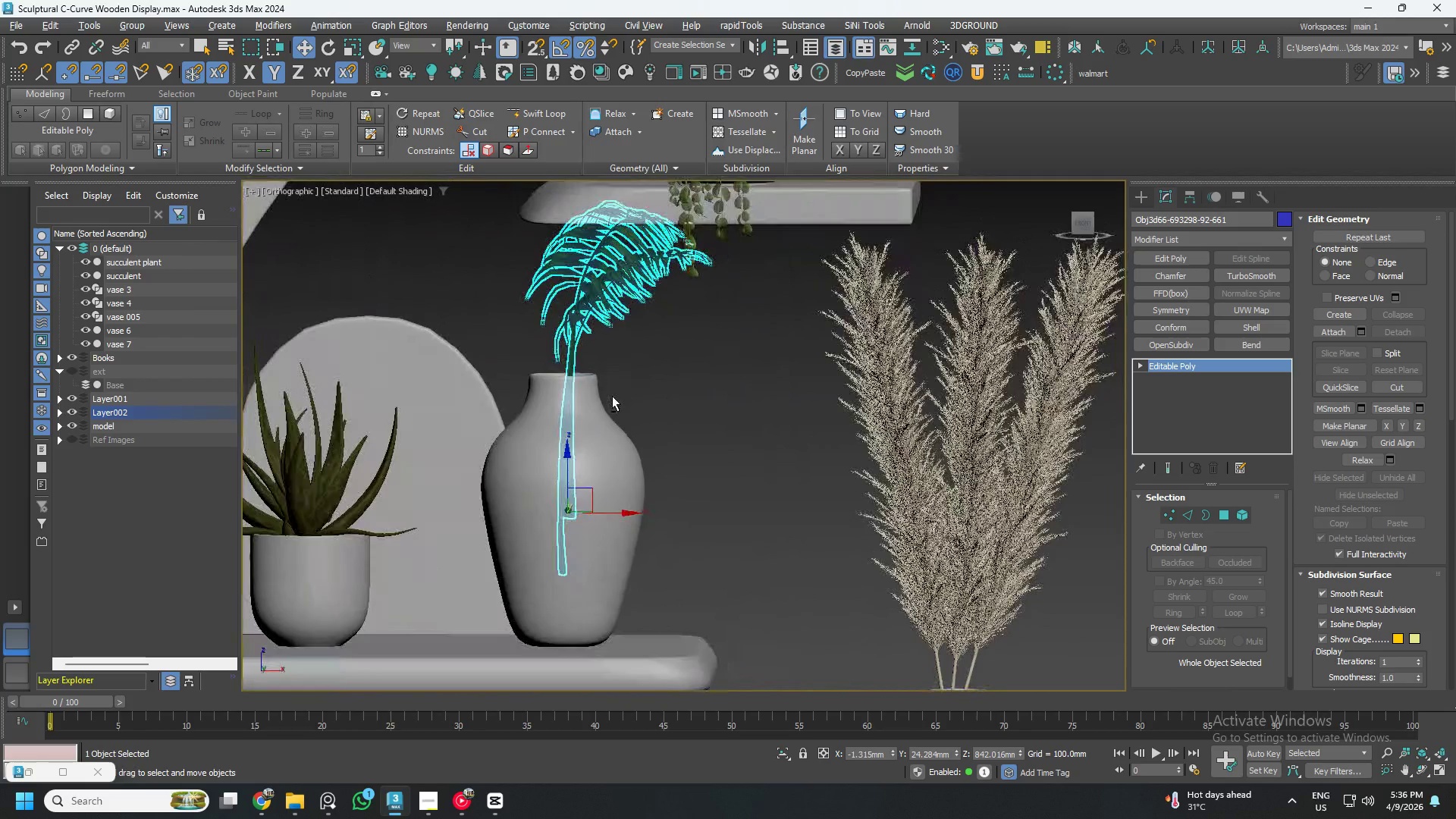 
hold_key(key=AltLeft, duration=7.91)
 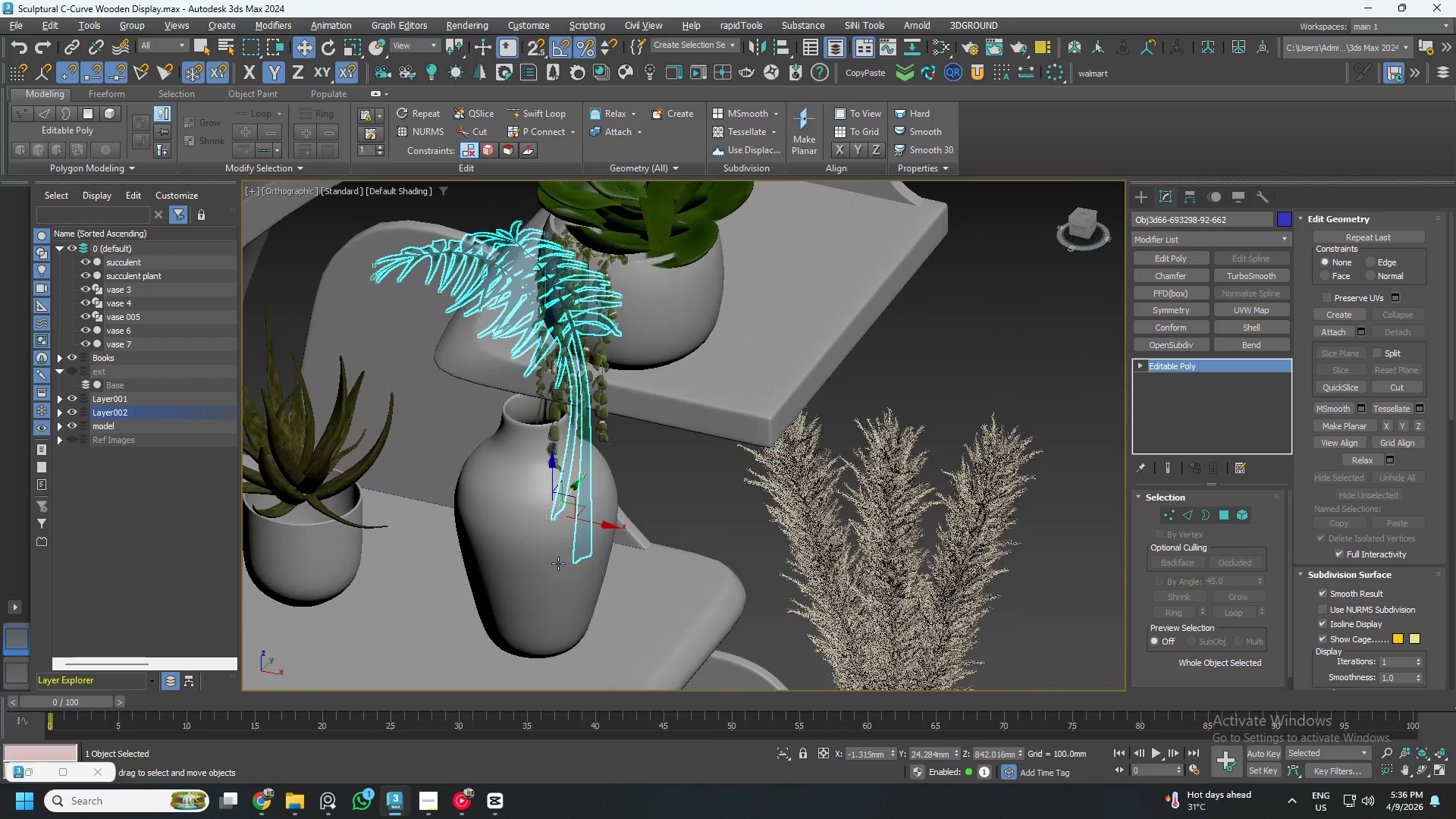 
key(E)
 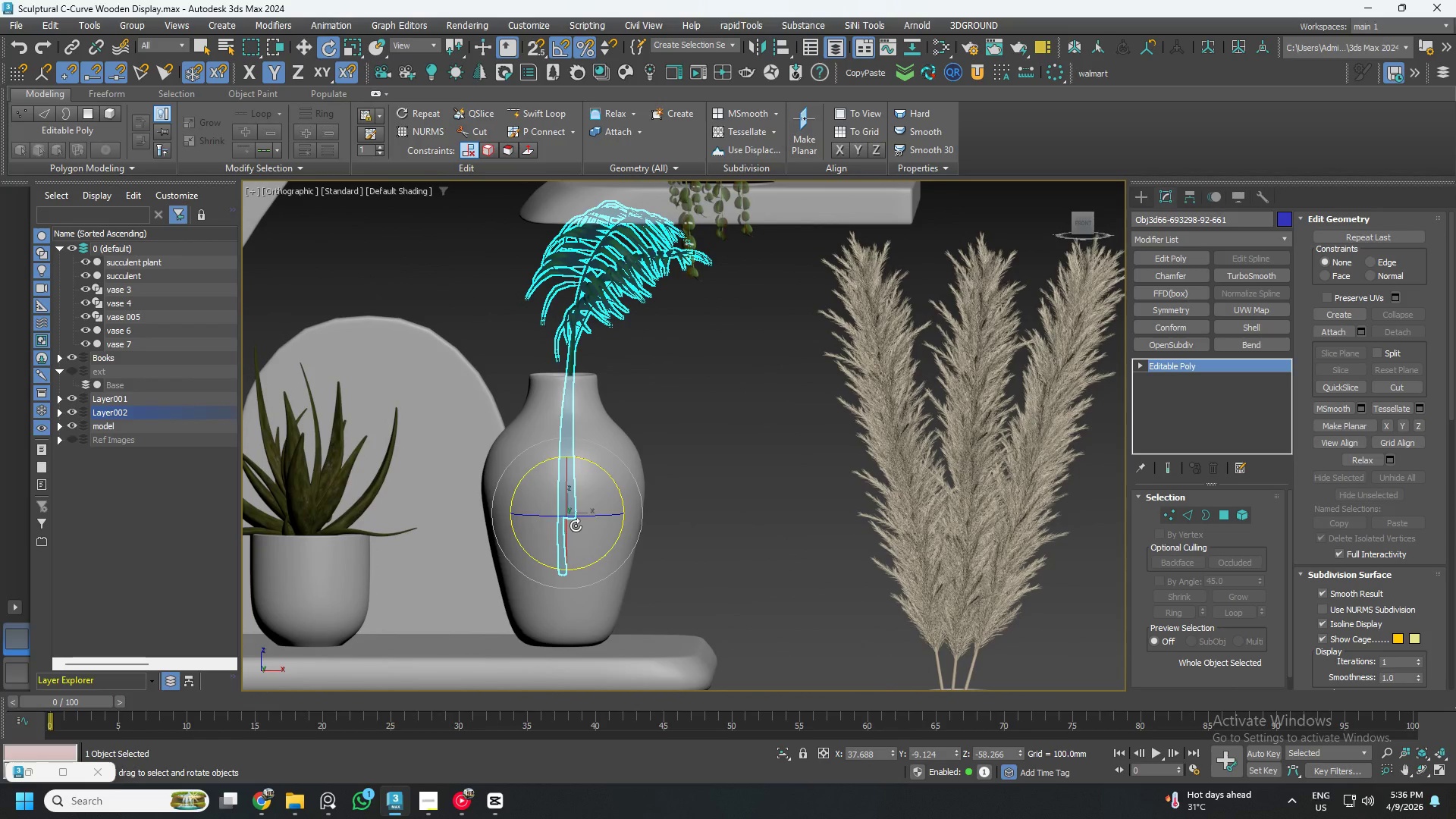 
hold_key(key=ShiftLeft, duration=1.5)
left_click_drag(start_coordinate=[577, 519], to_coordinate=[683, 518])
 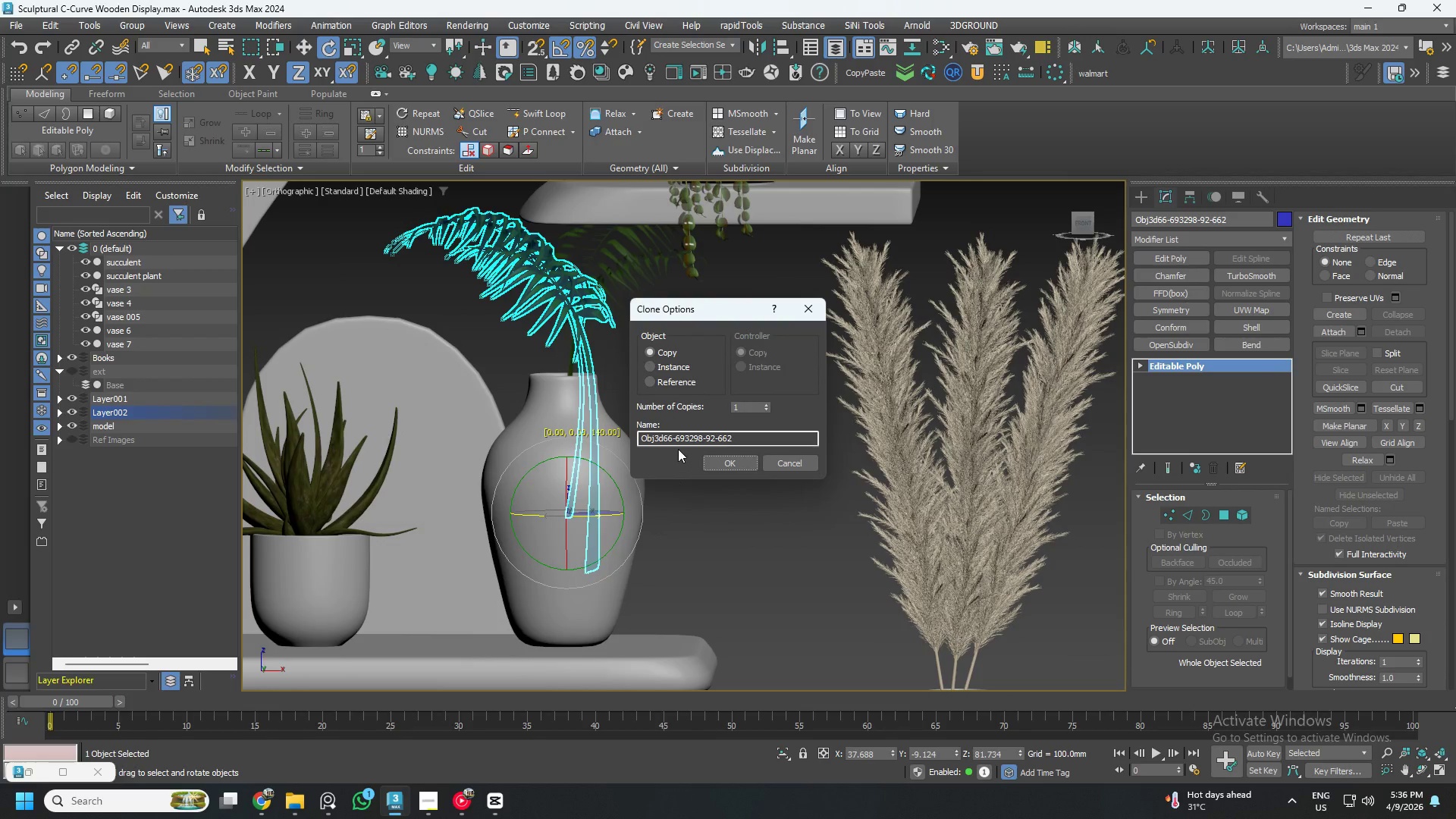 
hold_key(key=ShiftLeft, duration=1.51)
 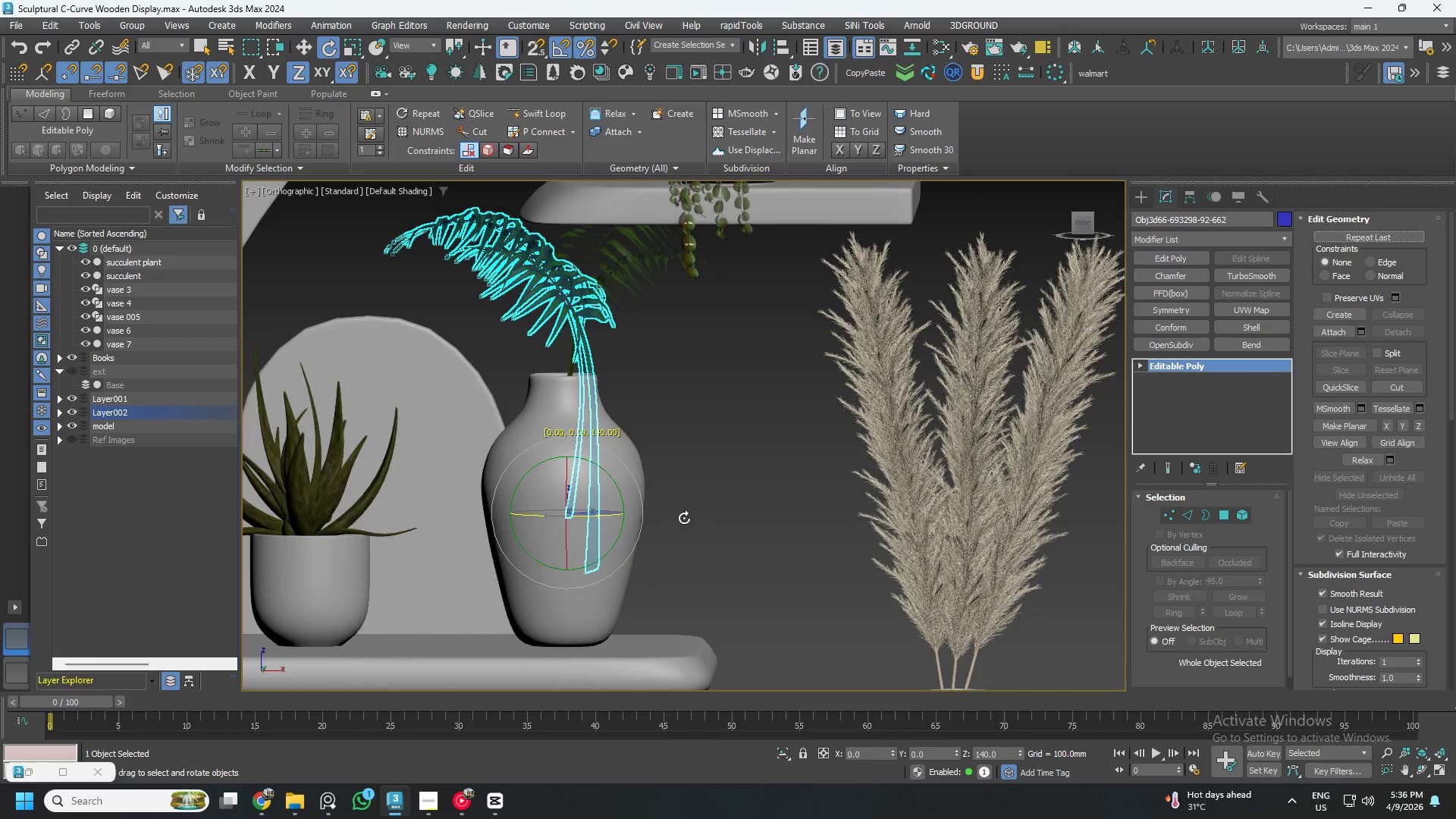 
hold_key(key=ShiftLeft, duration=0.61)
 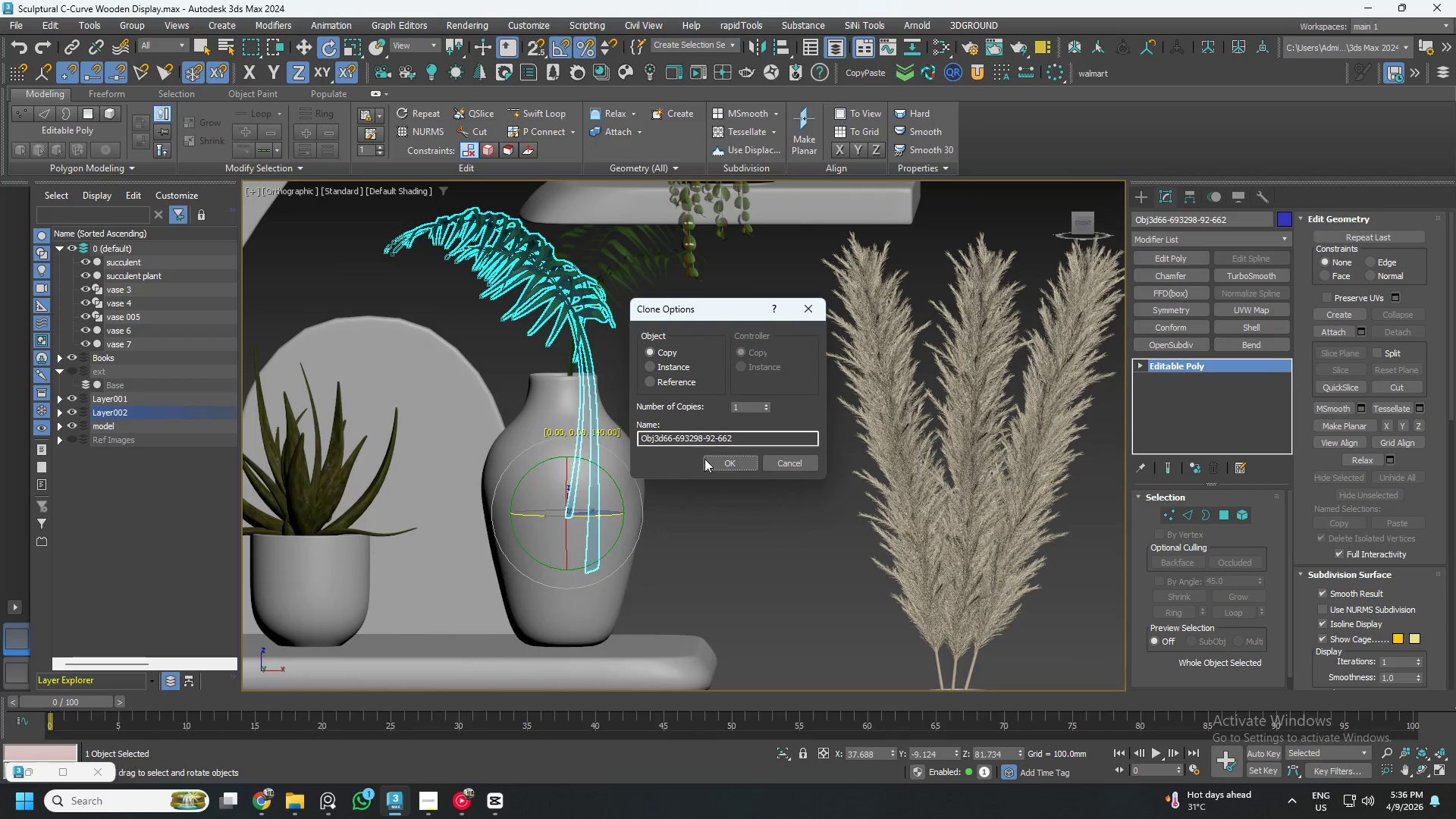 
left_click([710, 459])
 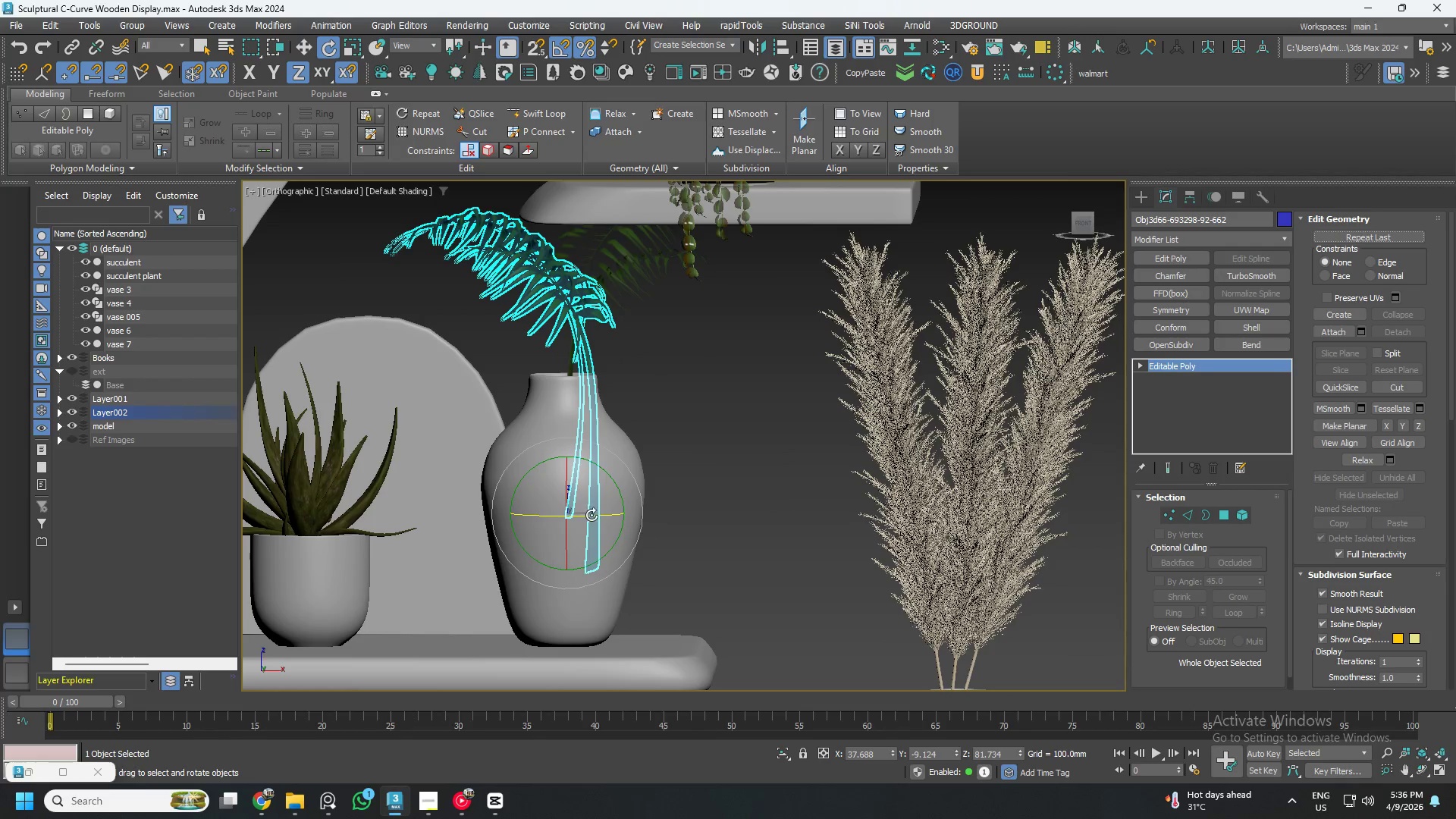 
key(W)
 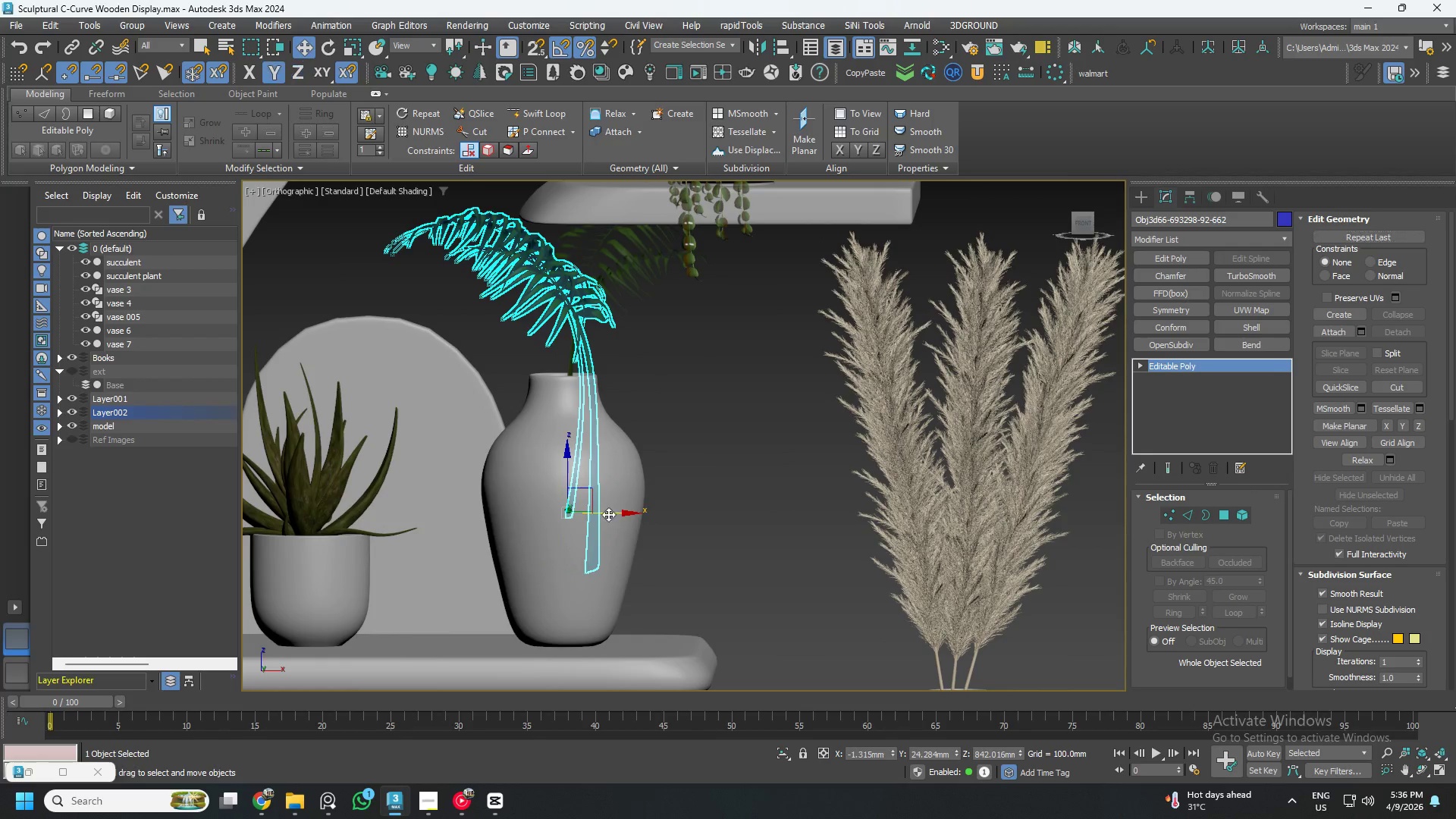 
hold_key(key=AltLeft, duration=0.55)
 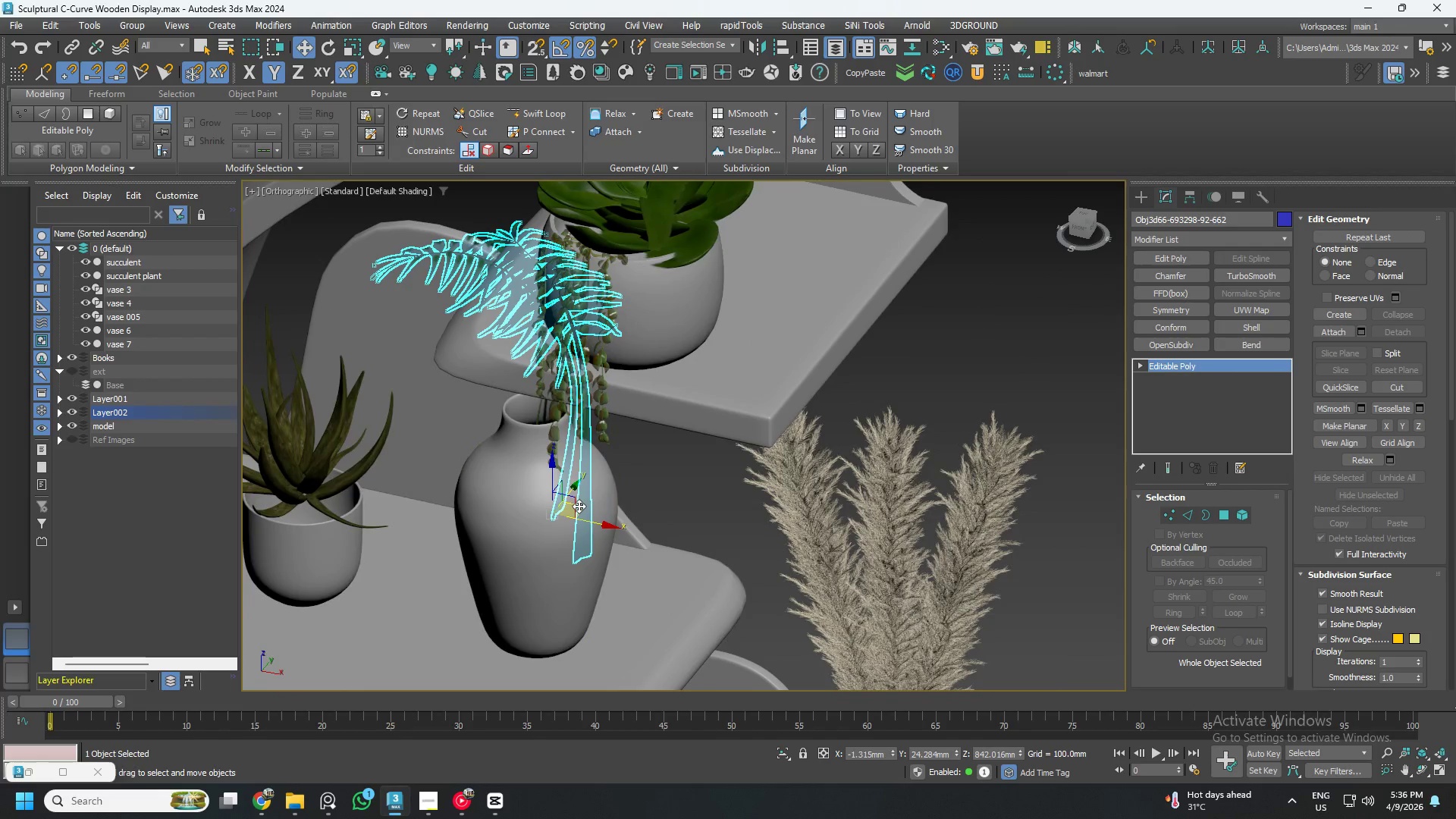 
left_click_drag(start_coordinate=[579, 506], to_coordinate=[532, 518])
 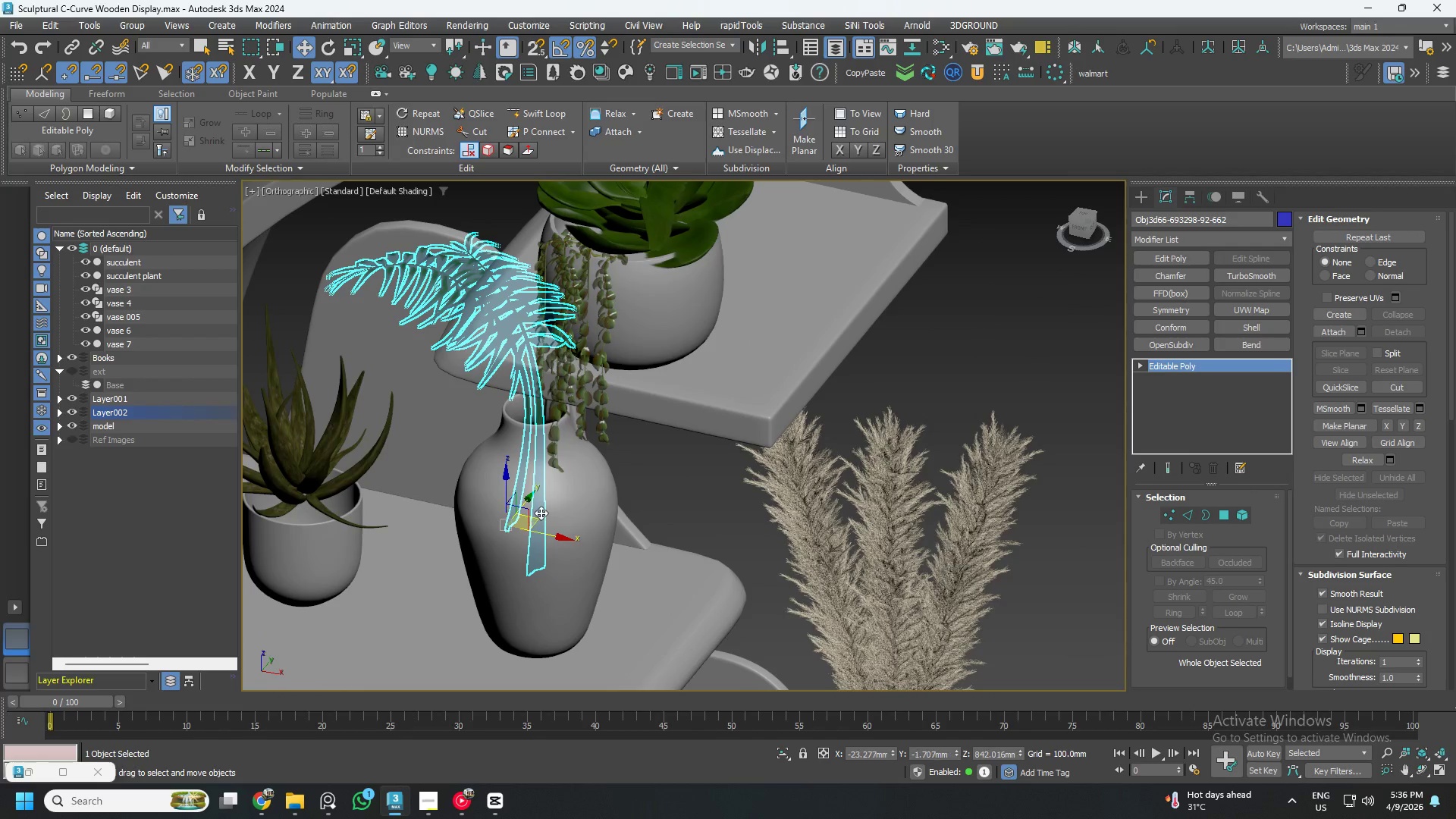 
hold_key(key=AltLeft, duration=1.5)
 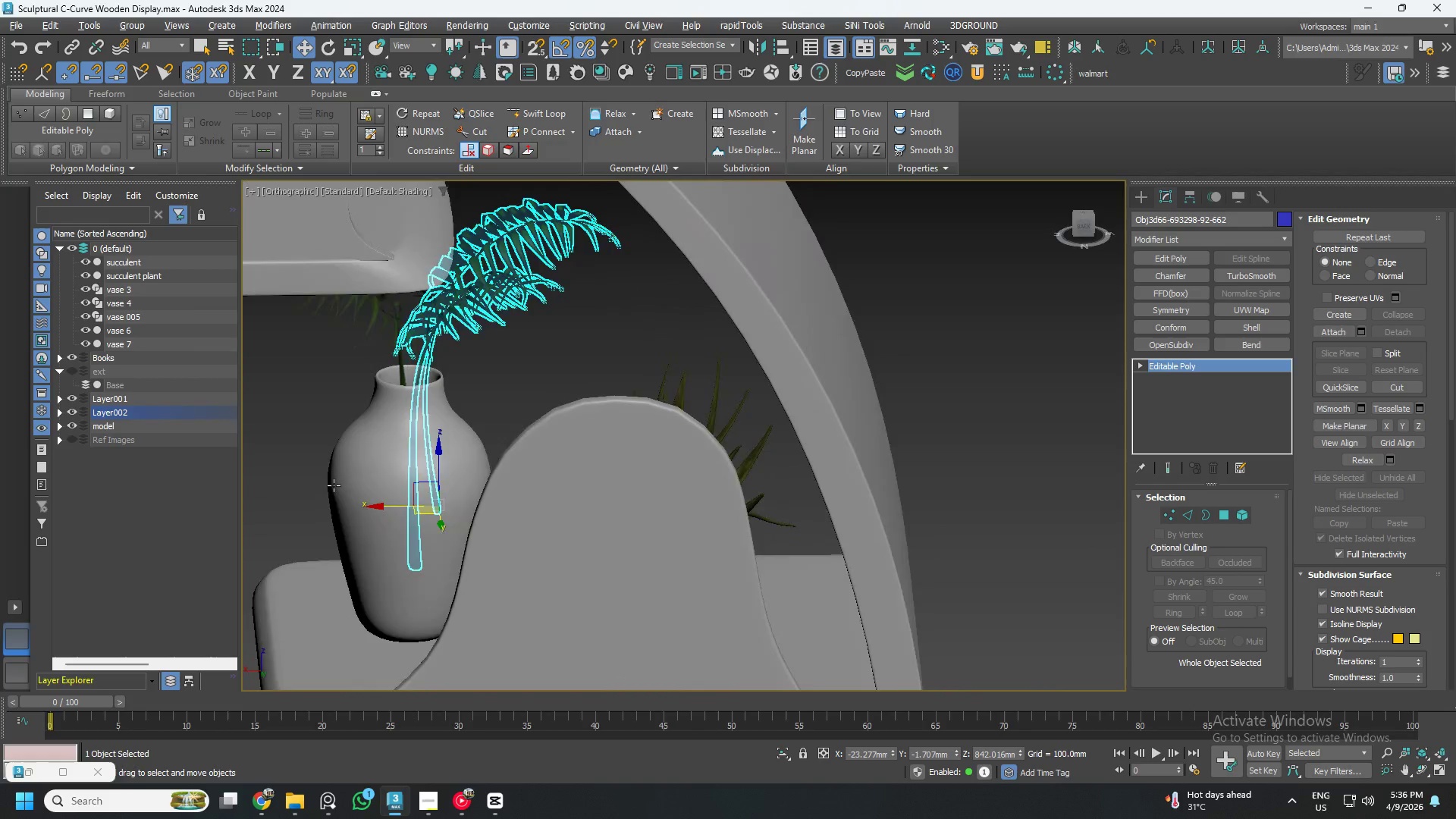 
hold_key(key=AltLeft, duration=0.78)
 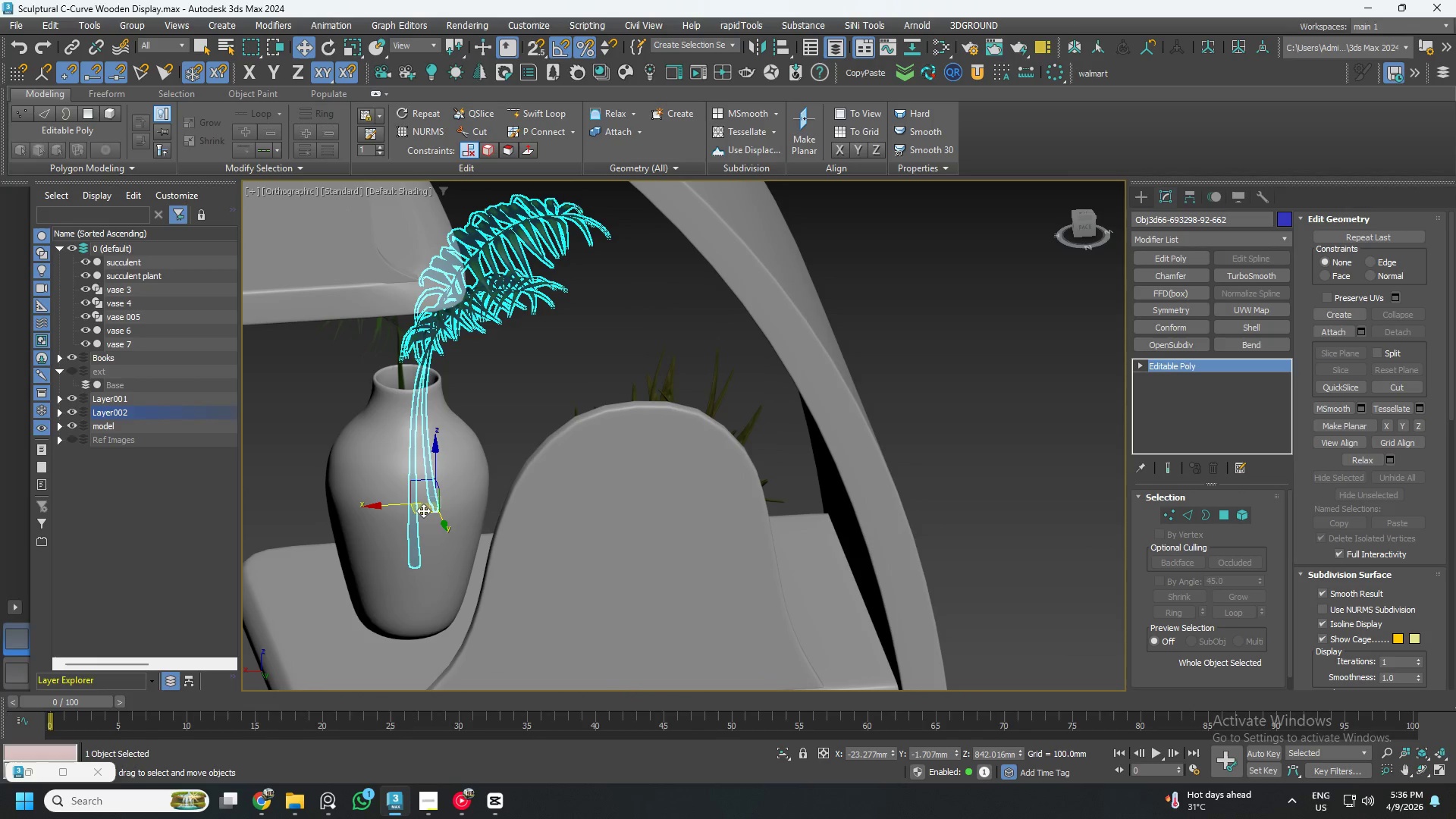 
left_click_drag(start_coordinate=[422, 511], to_coordinate=[413, 507])
 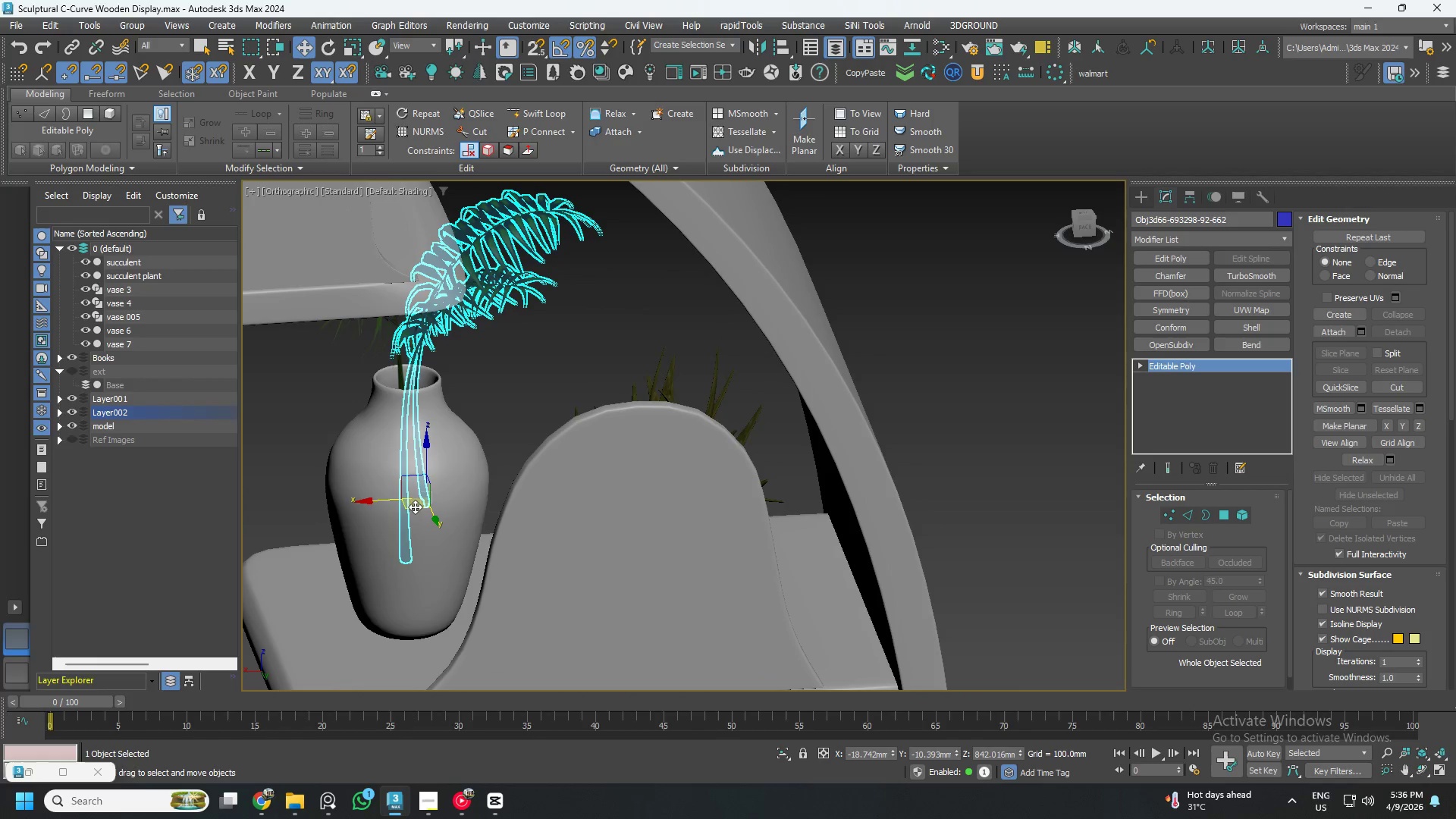 
hold_key(key=AltLeft, duration=0.95)
scroll: coordinate [420, 498], scroll_direction: up, amount: 1.0
 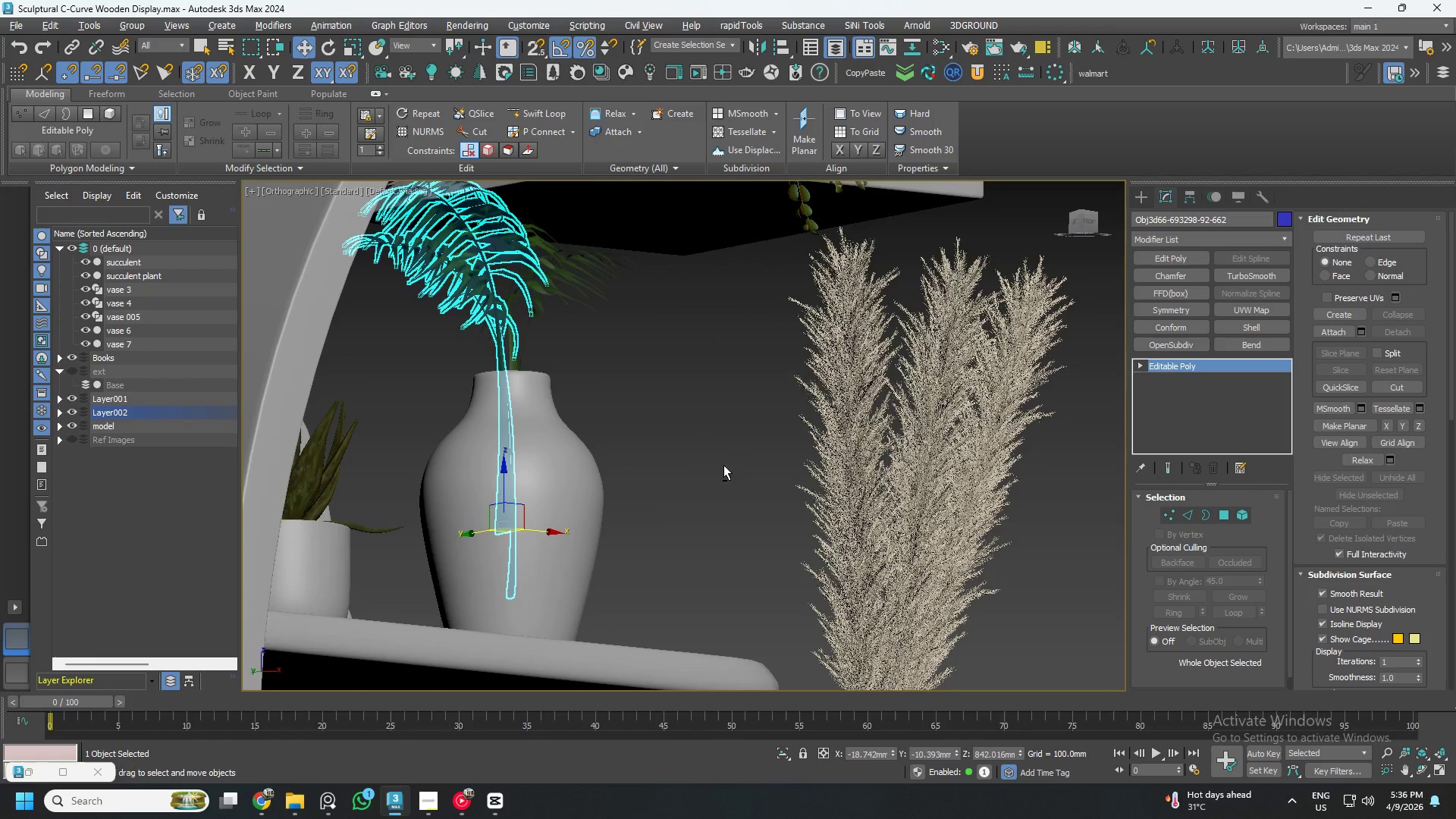 
hold_key(key=AltLeft, duration=0.69)
 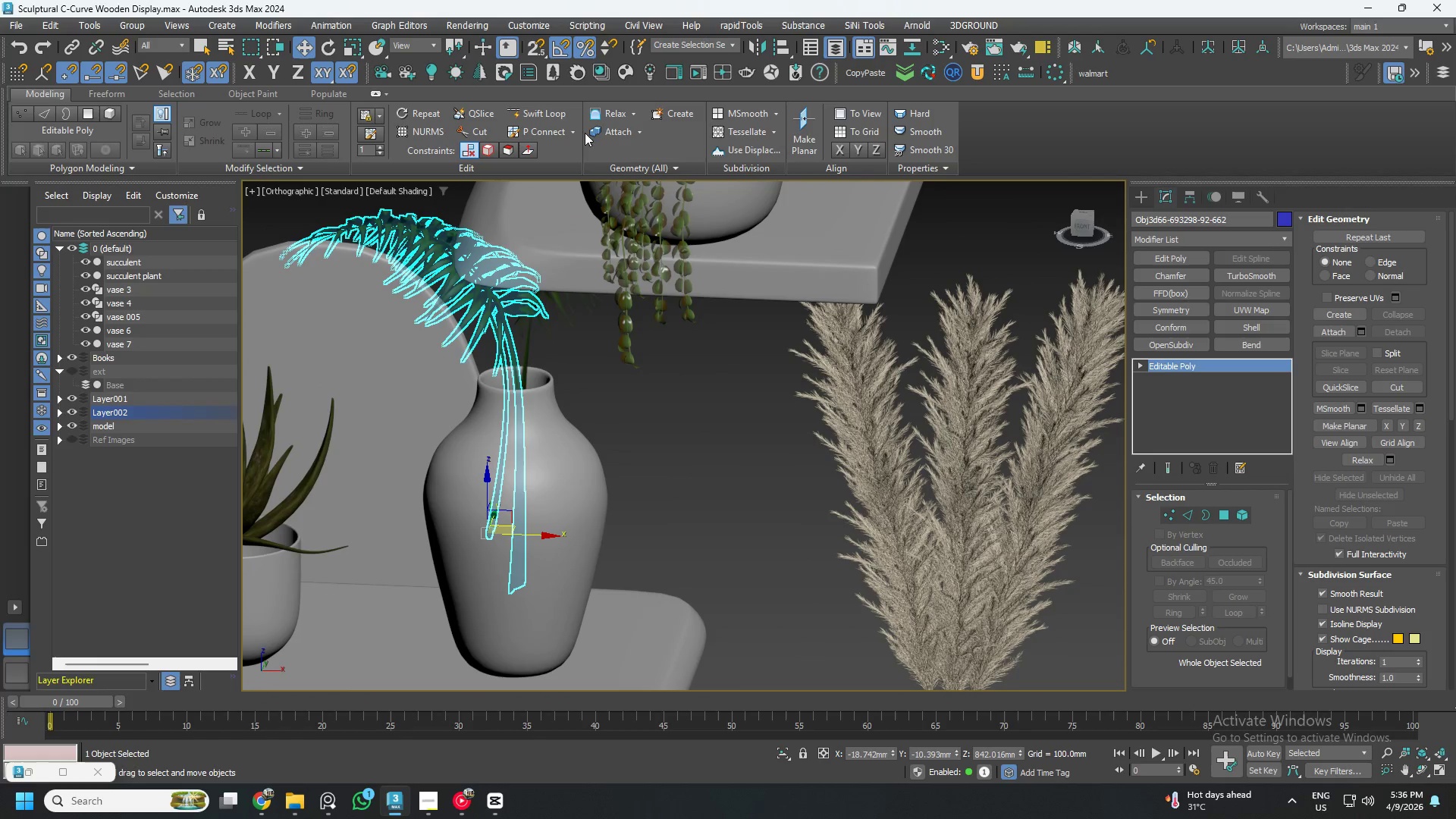 
hold_key(key=AltLeft, duration=0.47)
 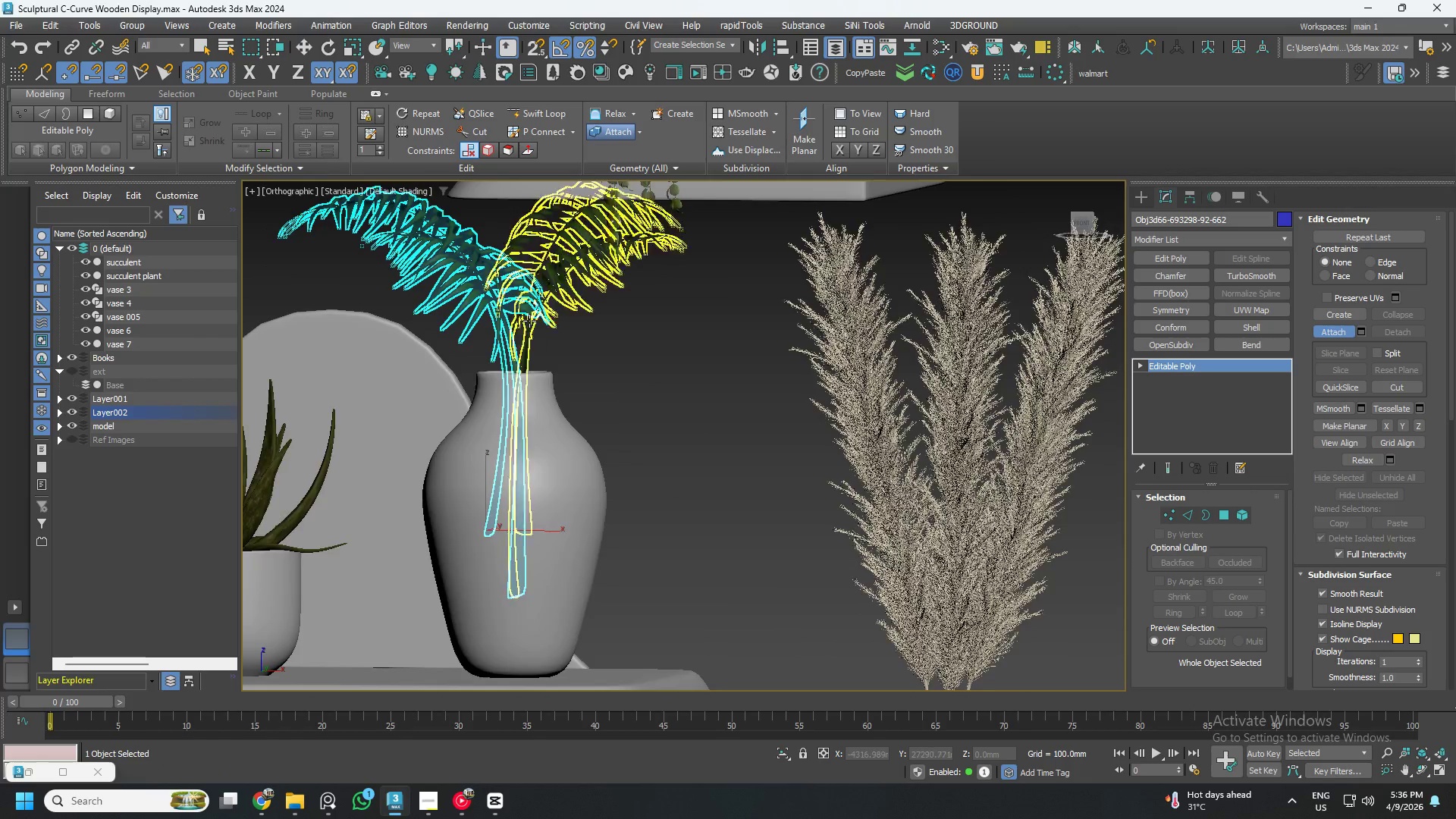 
scroll: coordinate [529, 321], scroll_direction: up, amount: 3.0
 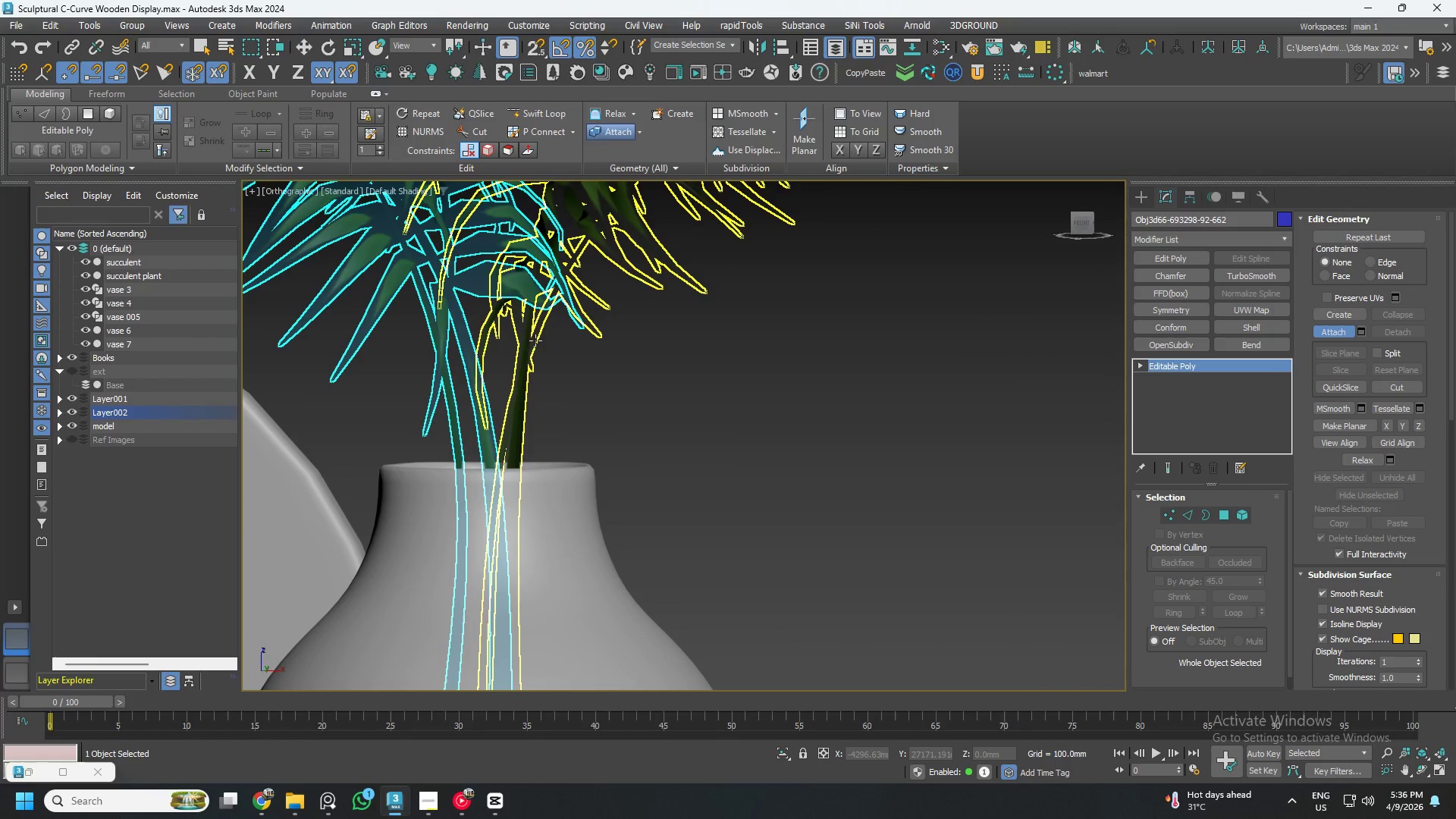 
left_click([531, 339])
 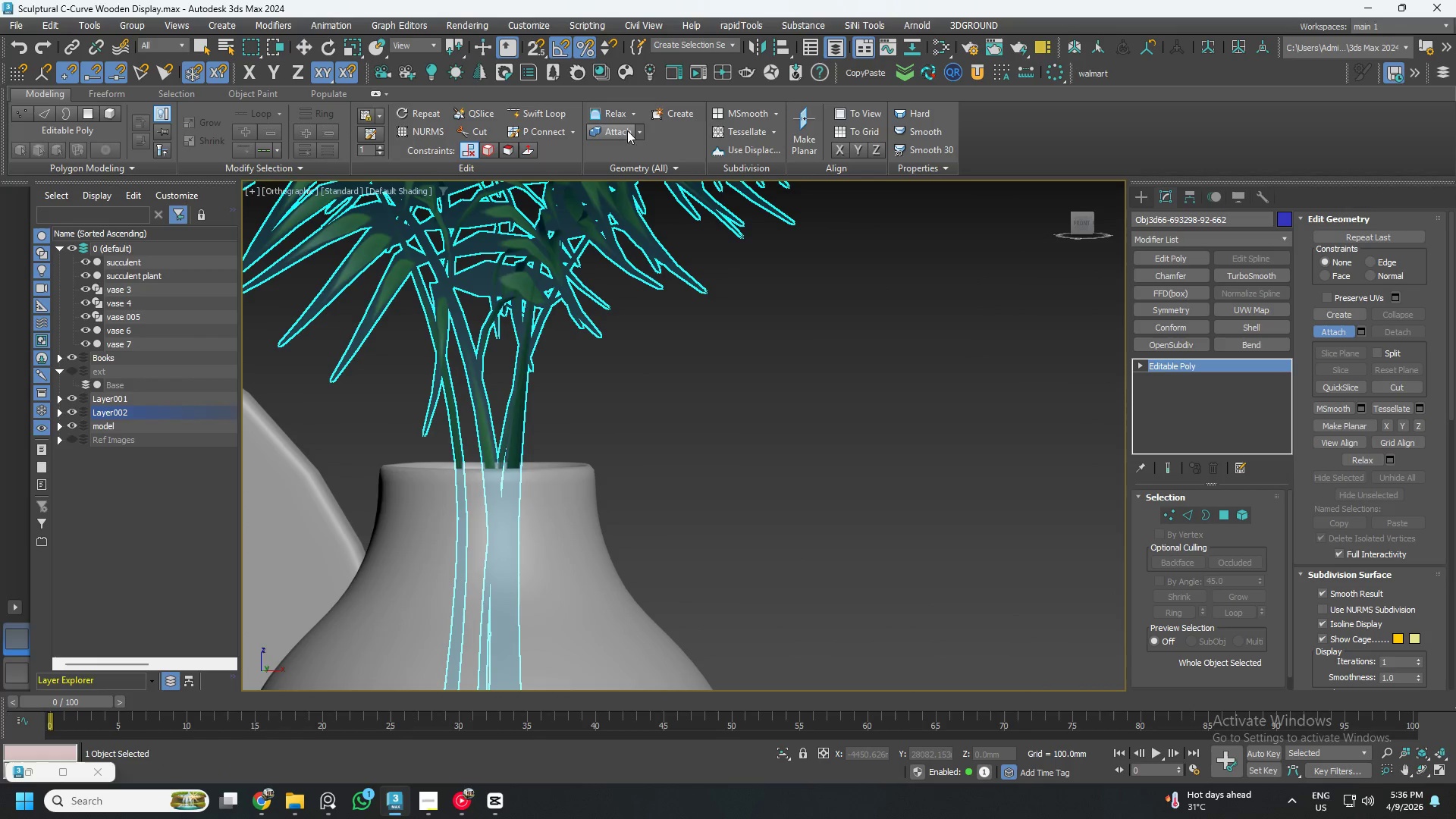 
left_click([623, 131])
 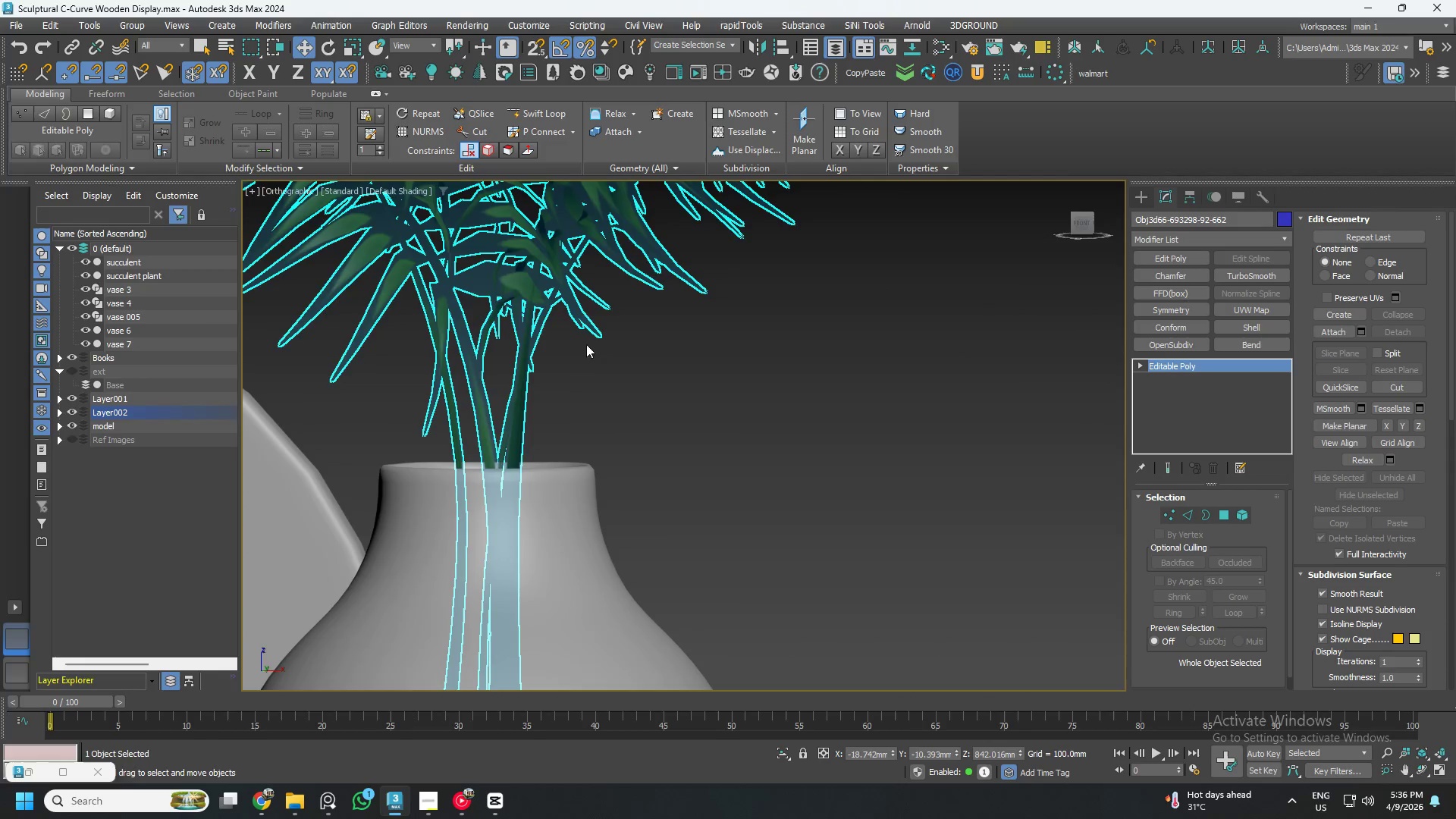 
scroll: coordinate [592, 369], scroll_direction: down, amount: 3.0
 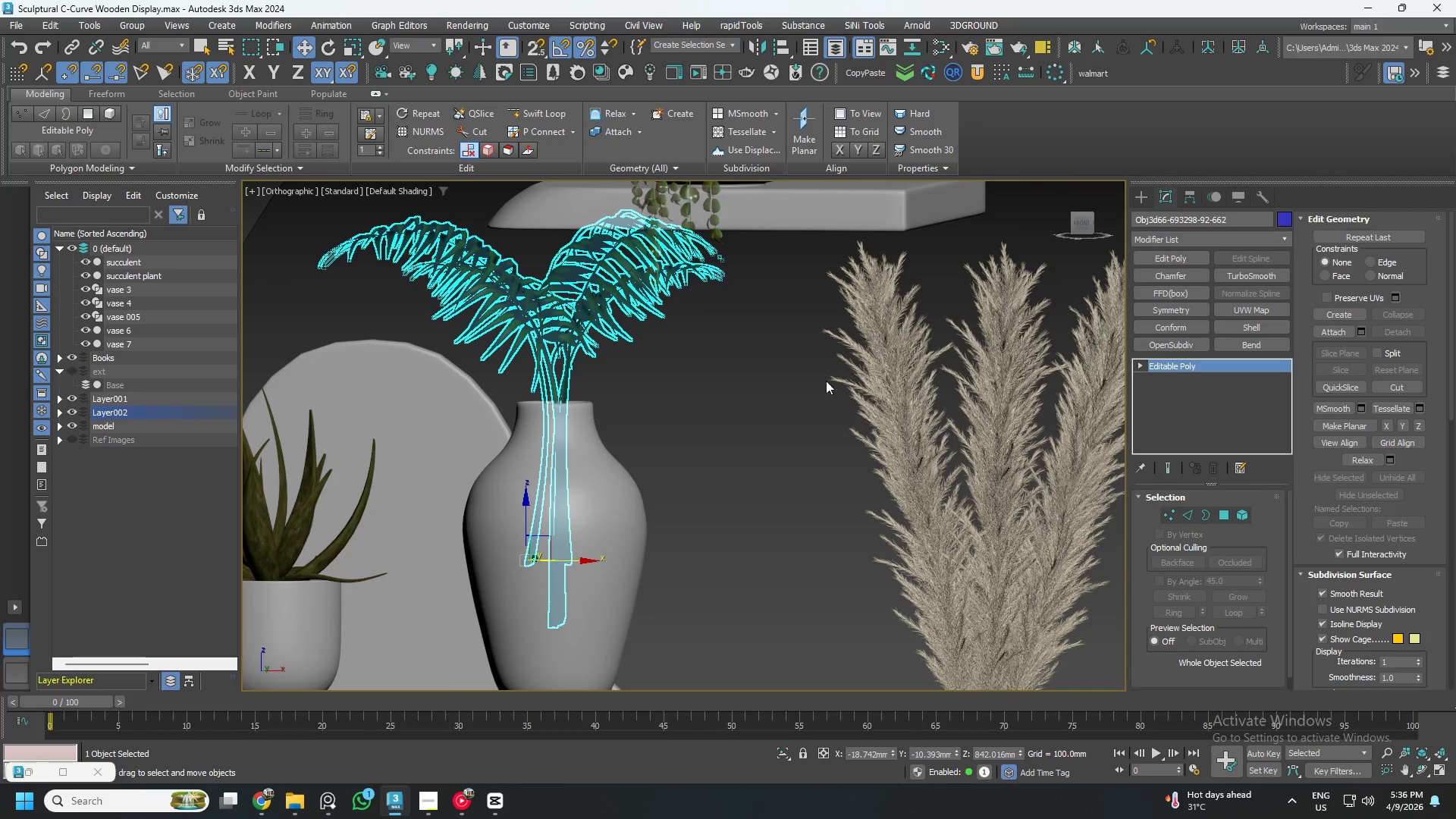 
hold_key(key=AltLeft, duration=0.31)
 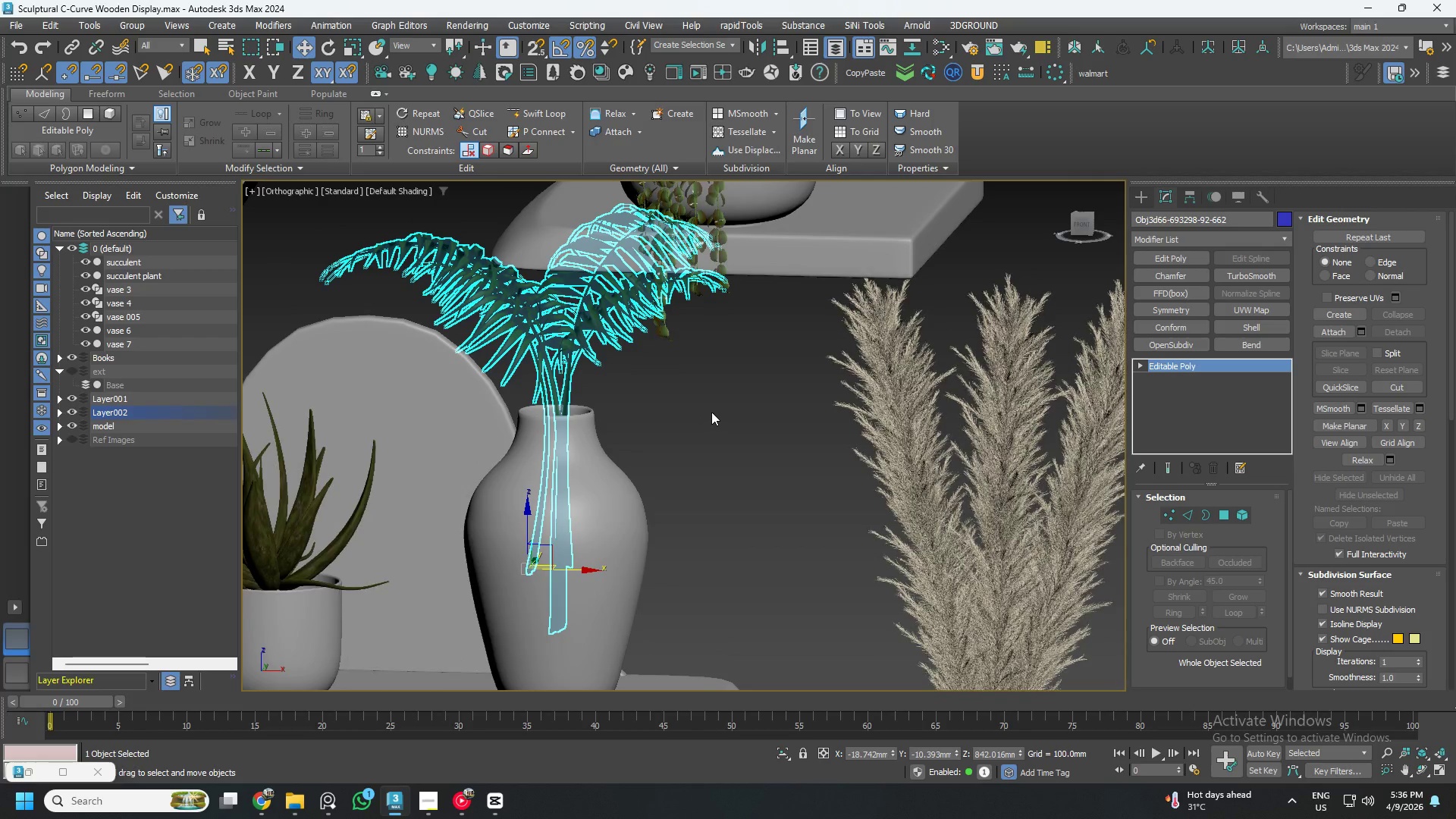 
key(Alt+Control+S)
 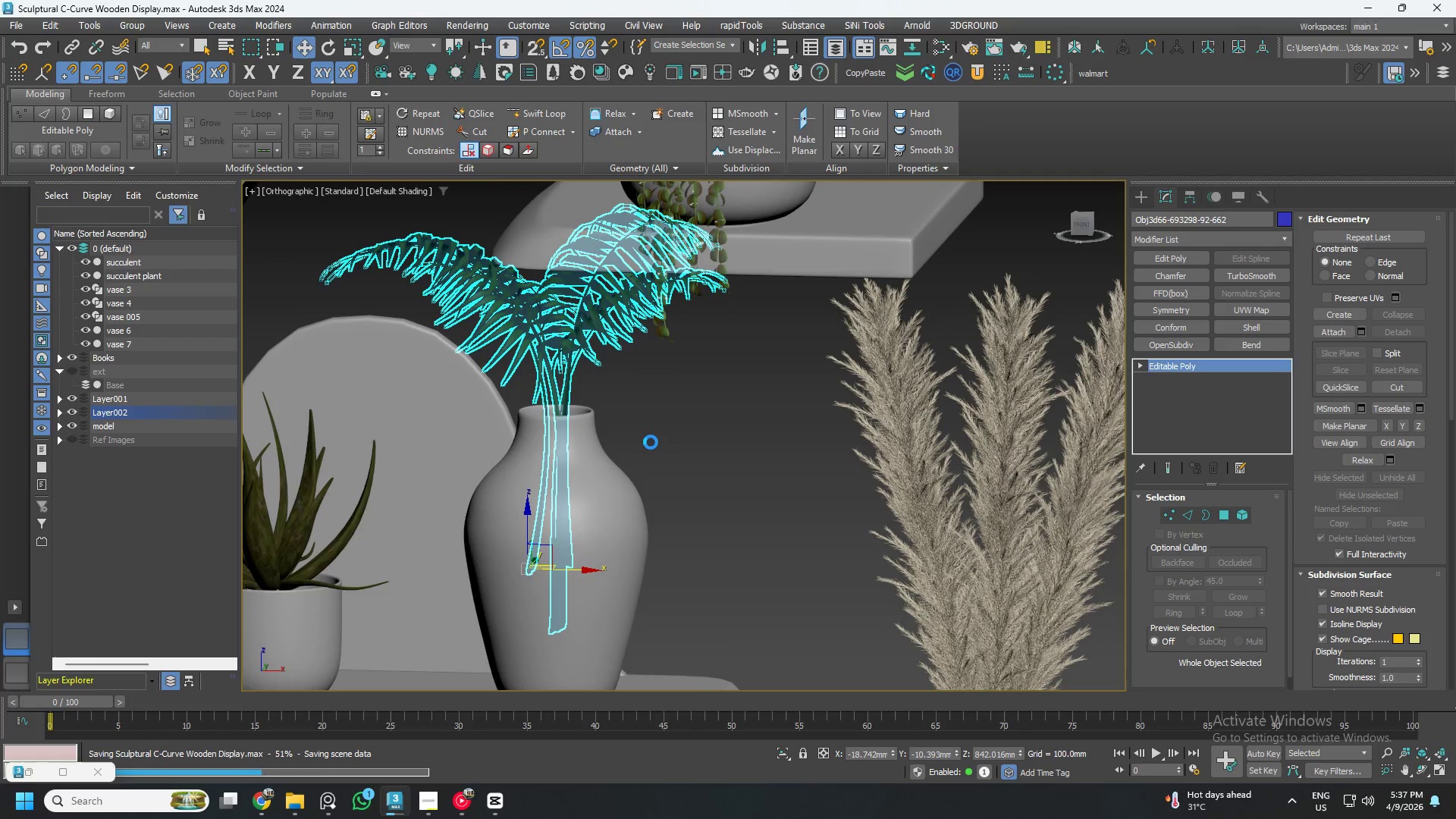 
scroll: coordinate [670, 441], scroll_direction: down, amount: 5.0
 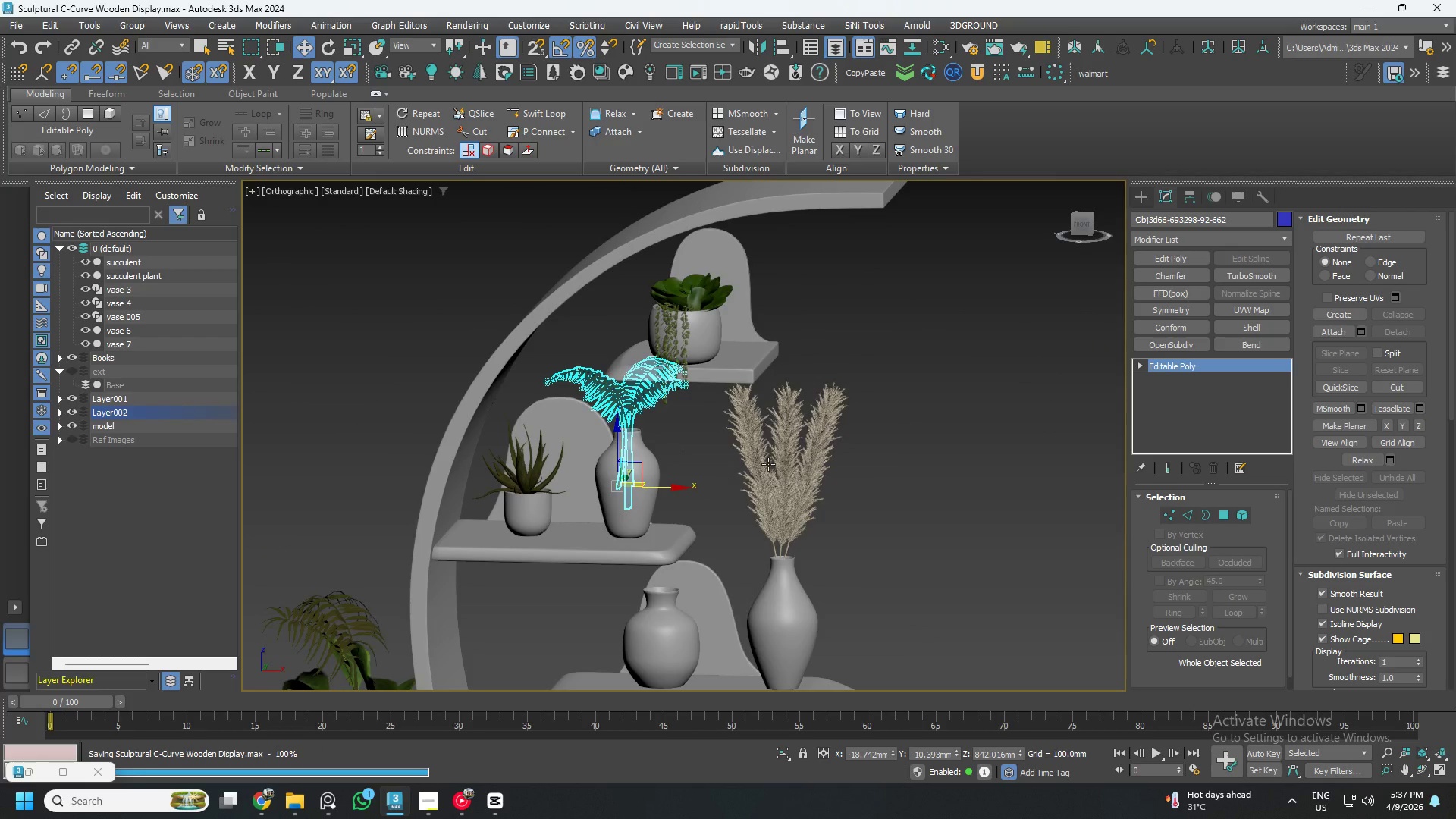 
left_click([939, 441])
 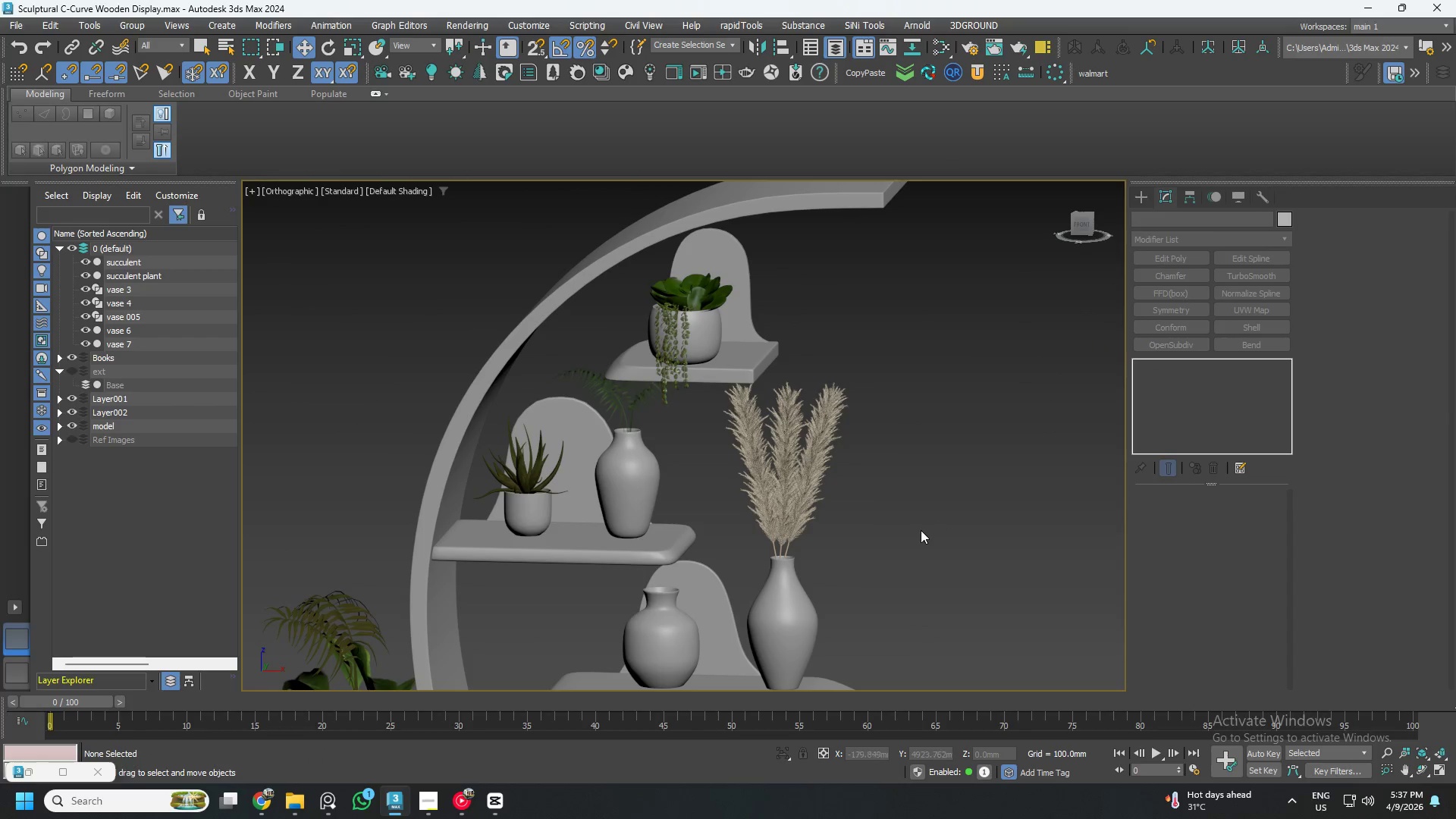 
hold_key(key=AltLeft, duration=0.48)
 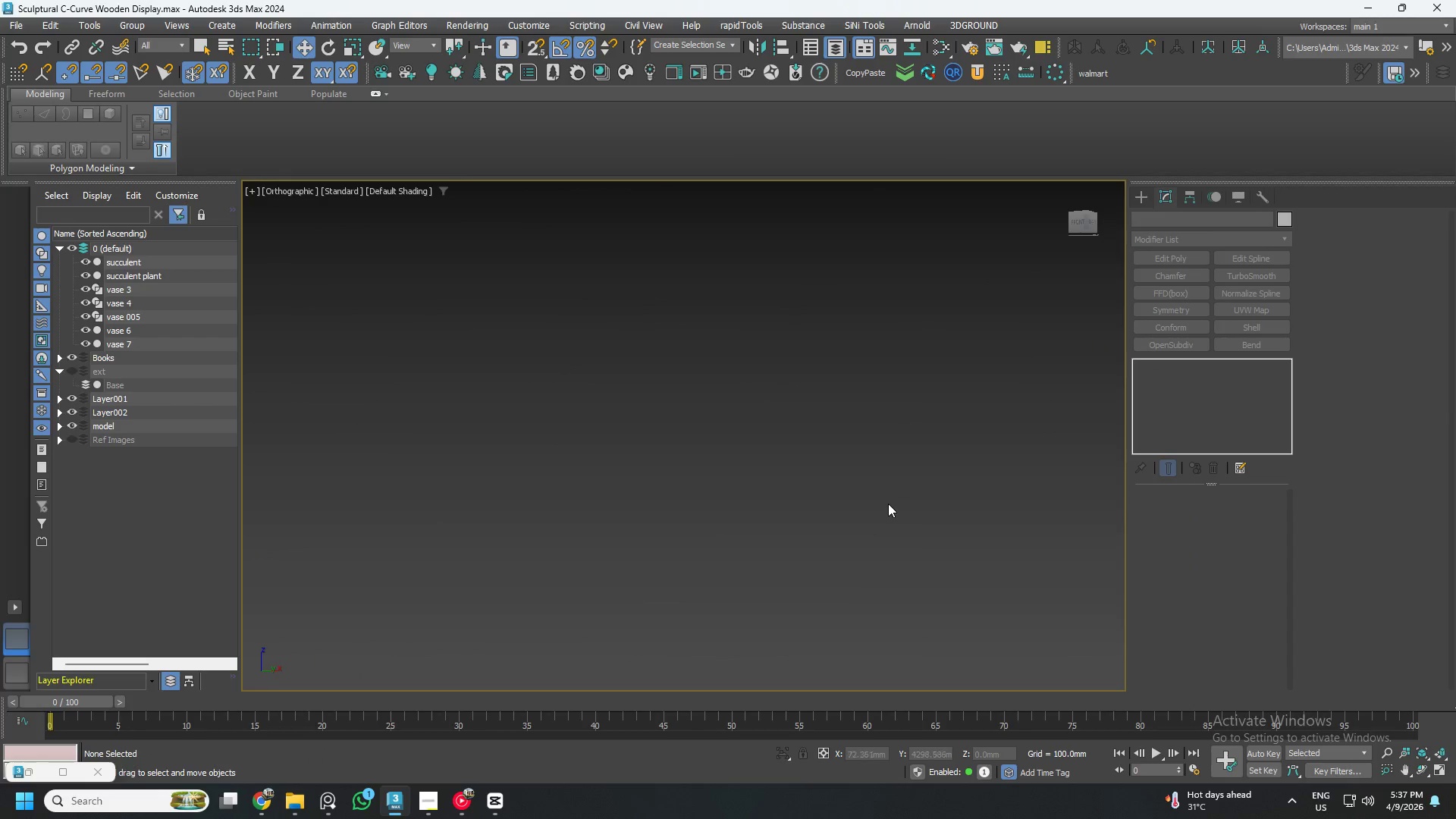 
key(Z)
 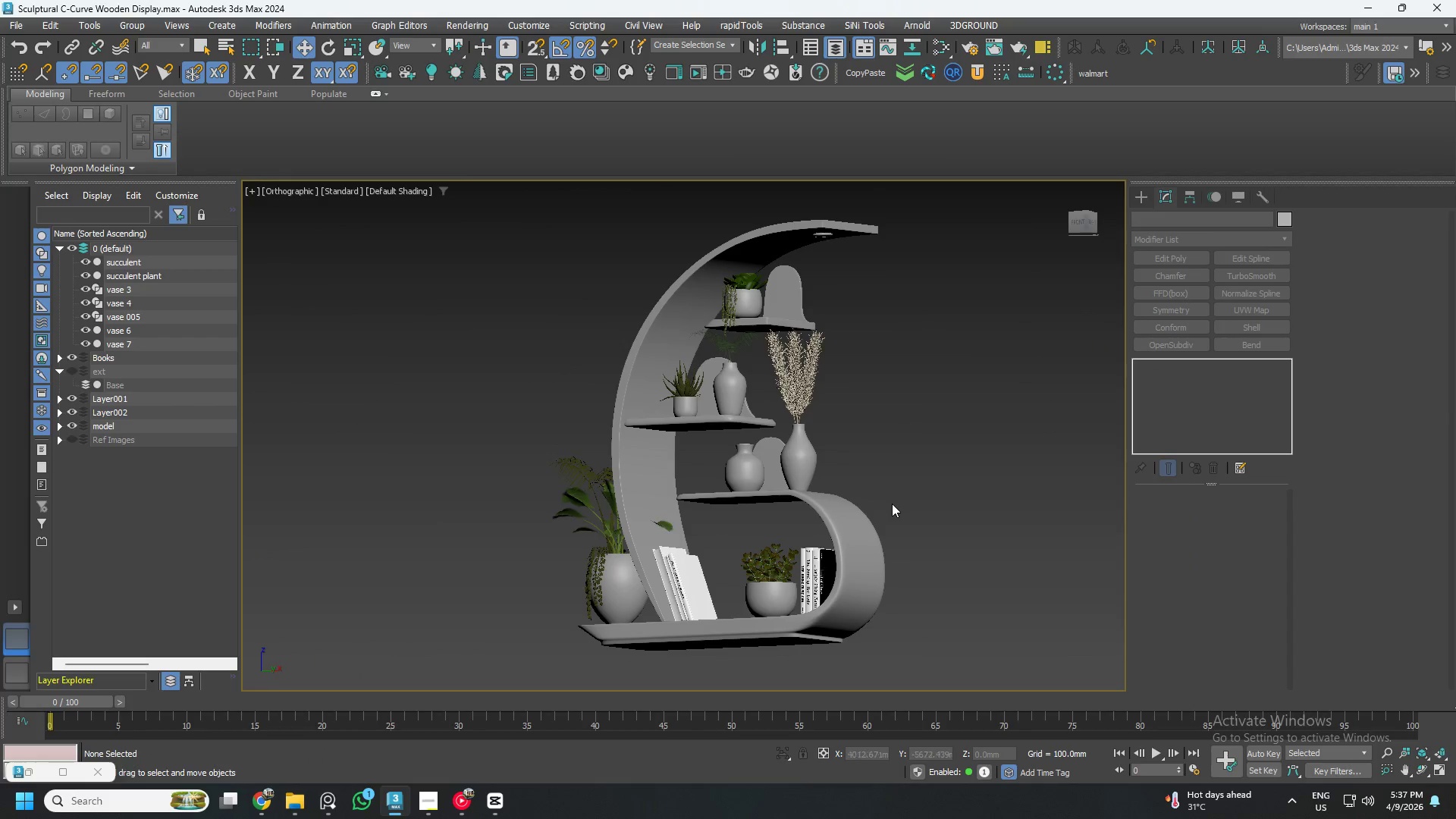 
scroll: coordinate [786, 471], scroll_direction: down, amount: 2.0
 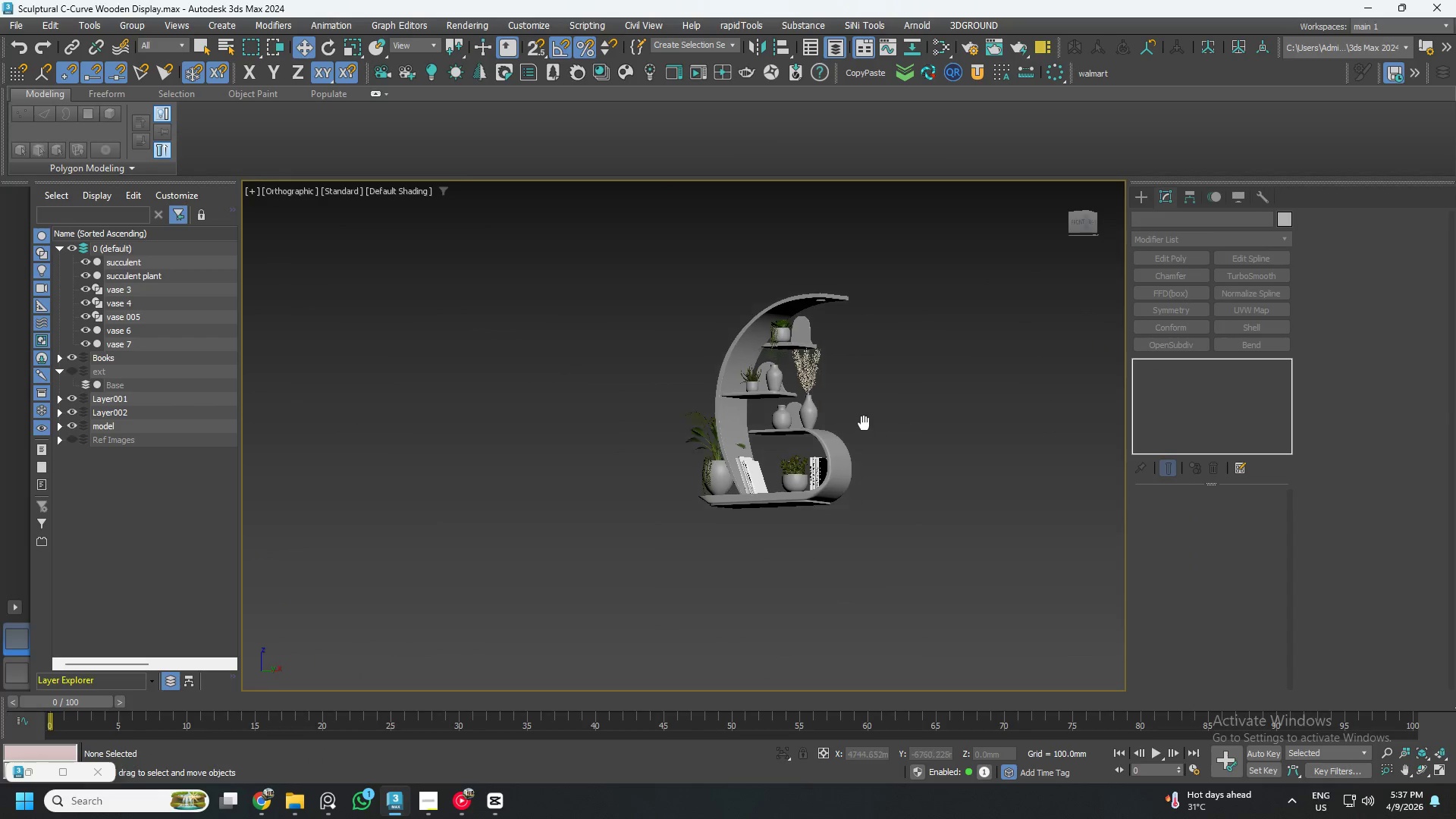 
left_click([812, 443])
 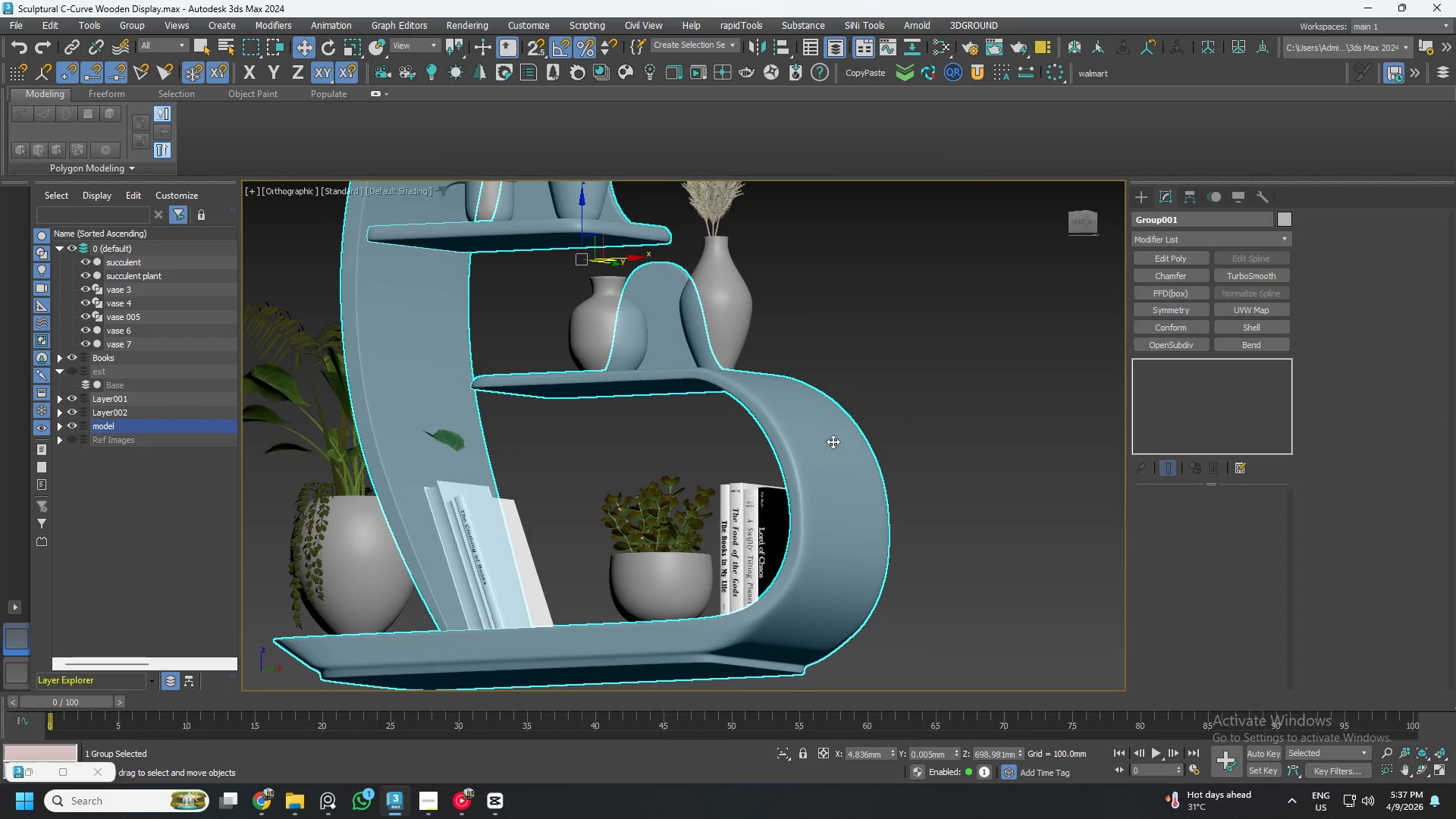 
scroll: coordinate [826, 457], scroll_direction: up, amount: 4.0
 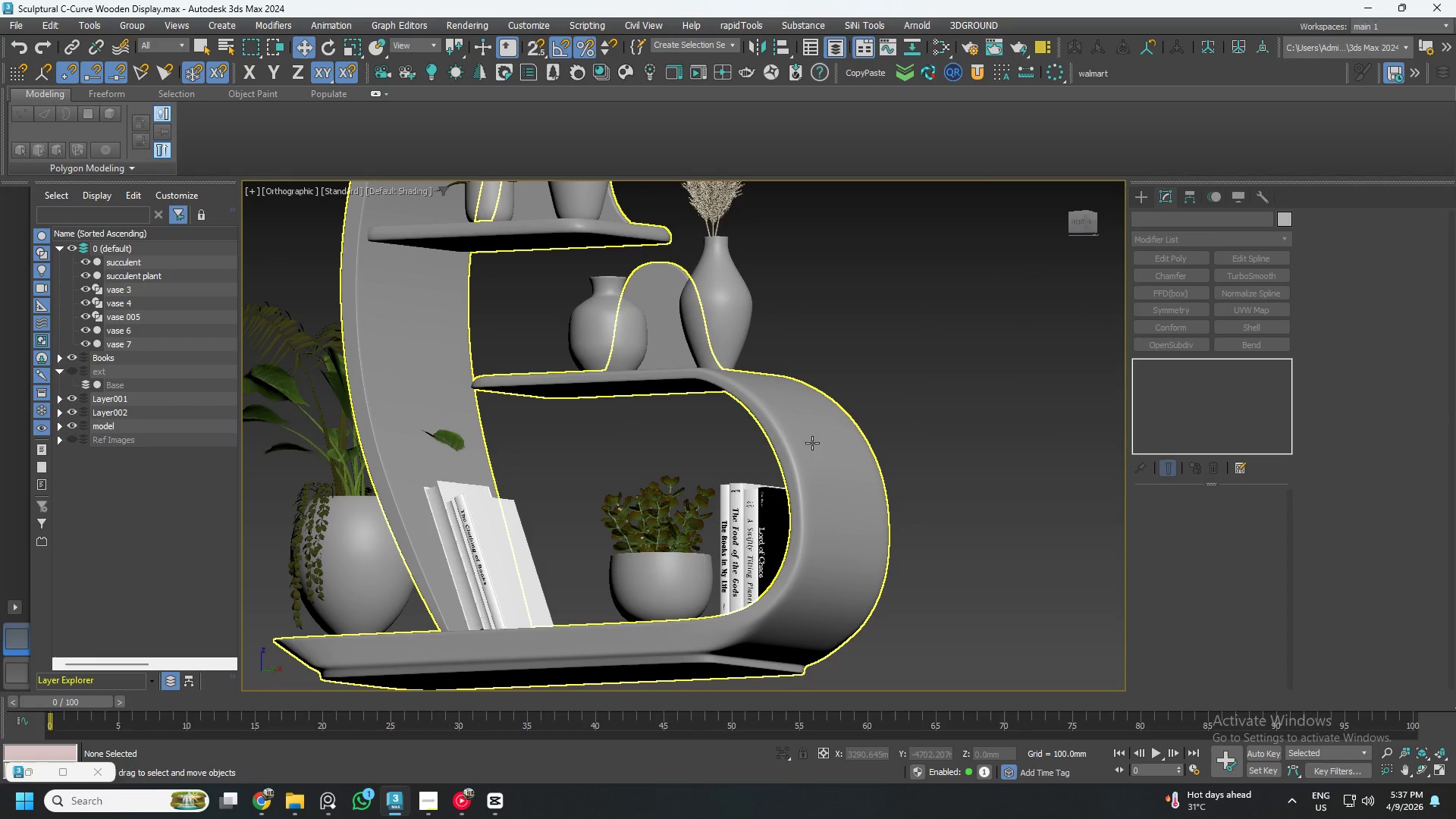 
hold_key(key=AltLeft, duration=1.0)
 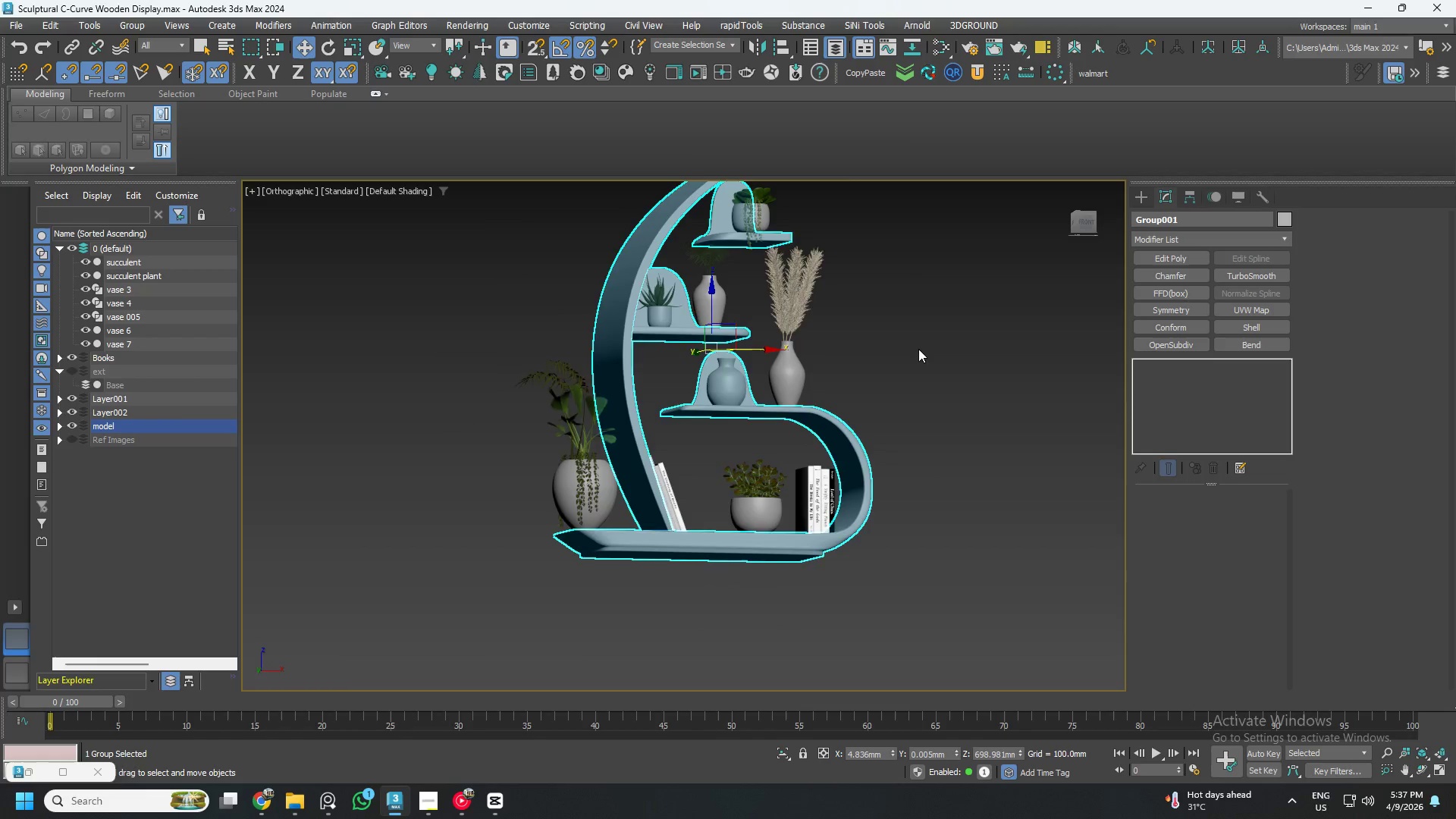 
scroll: coordinate [845, 439], scroll_direction: down, amount: 2.0
 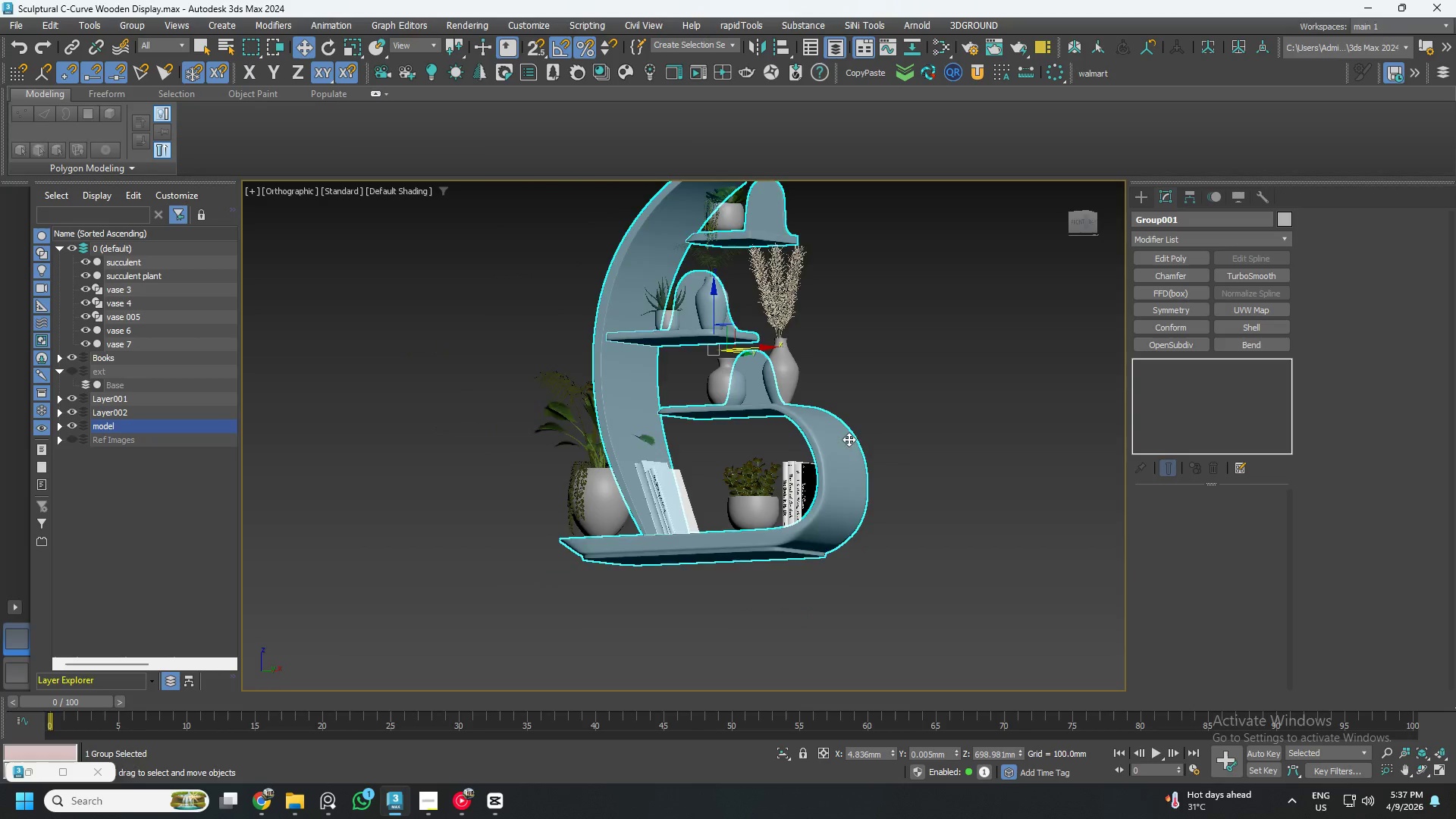 
hold_key(key=AltLeft, duration=0.62)
 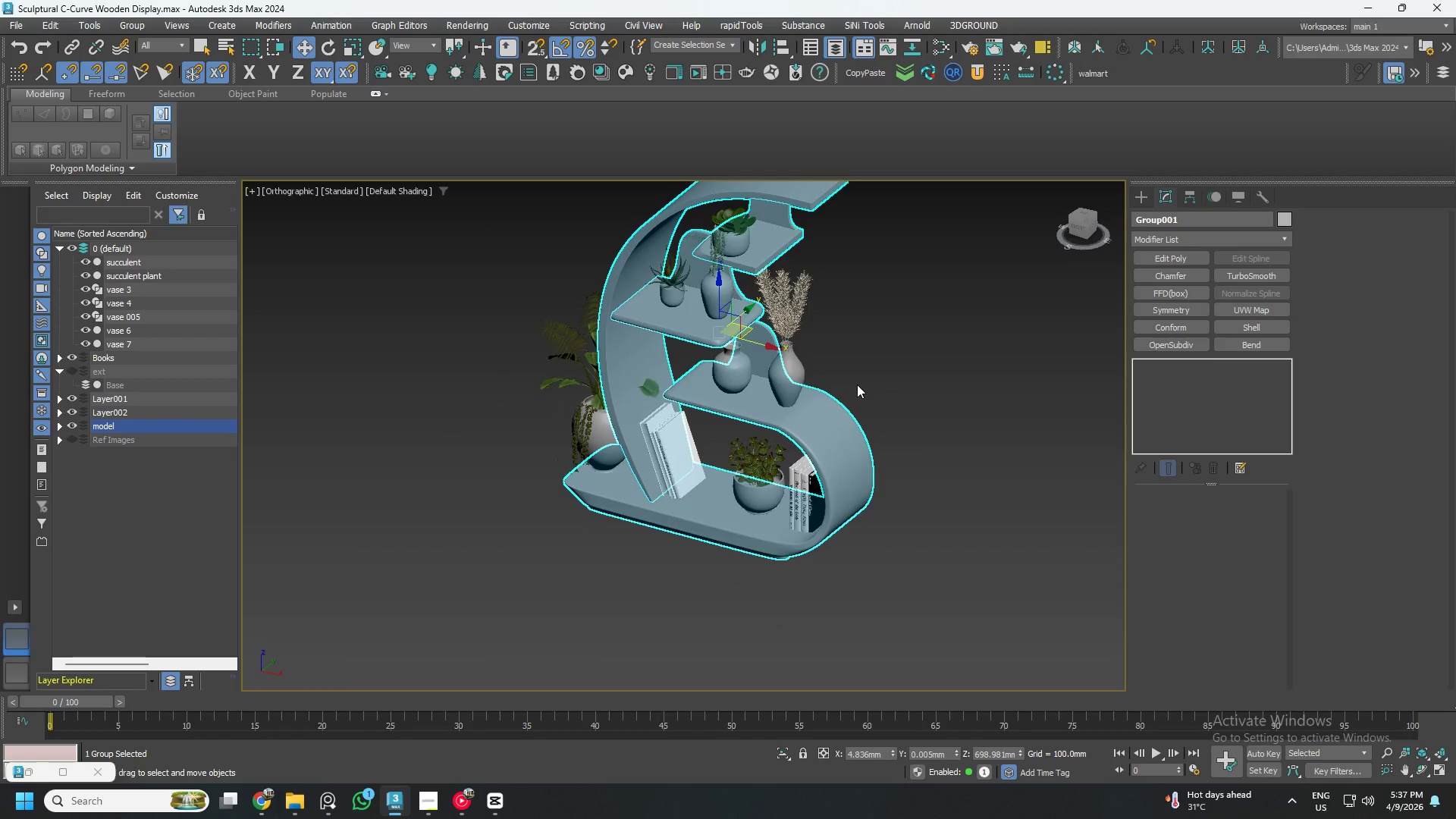 
key(Control+ControlLeft)
 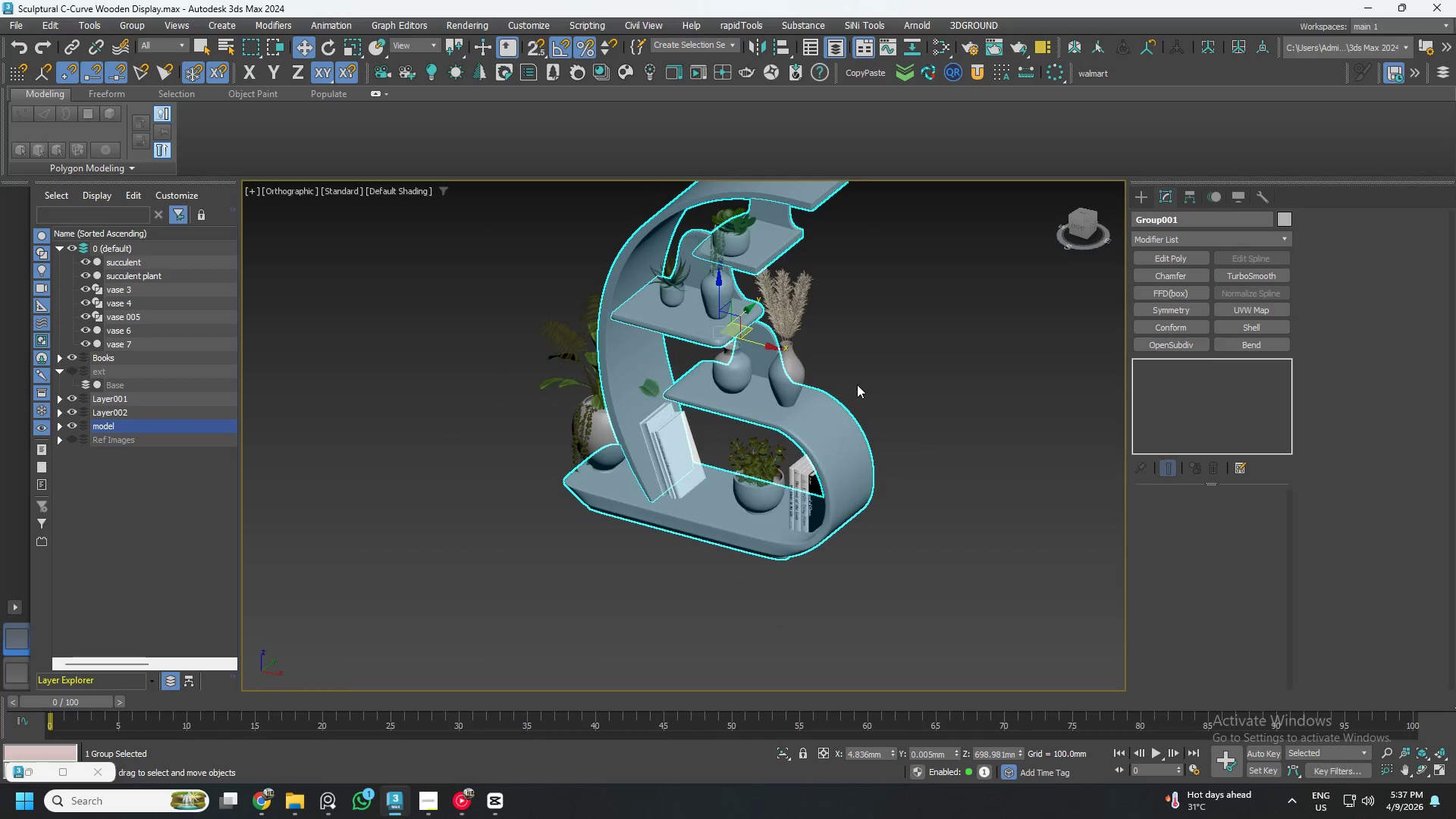 
key(Control+S)
 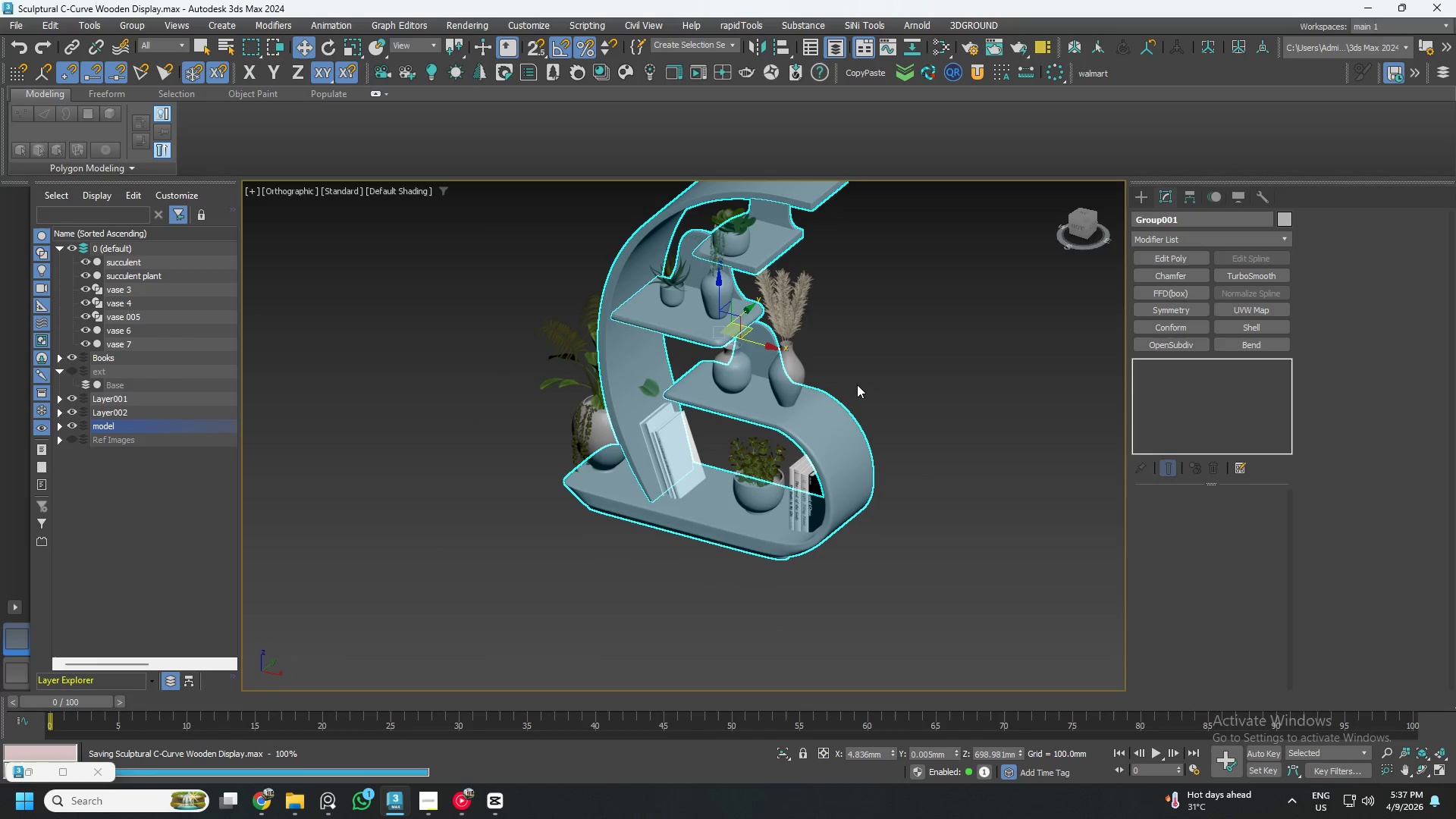 
left_click([129, 316])
 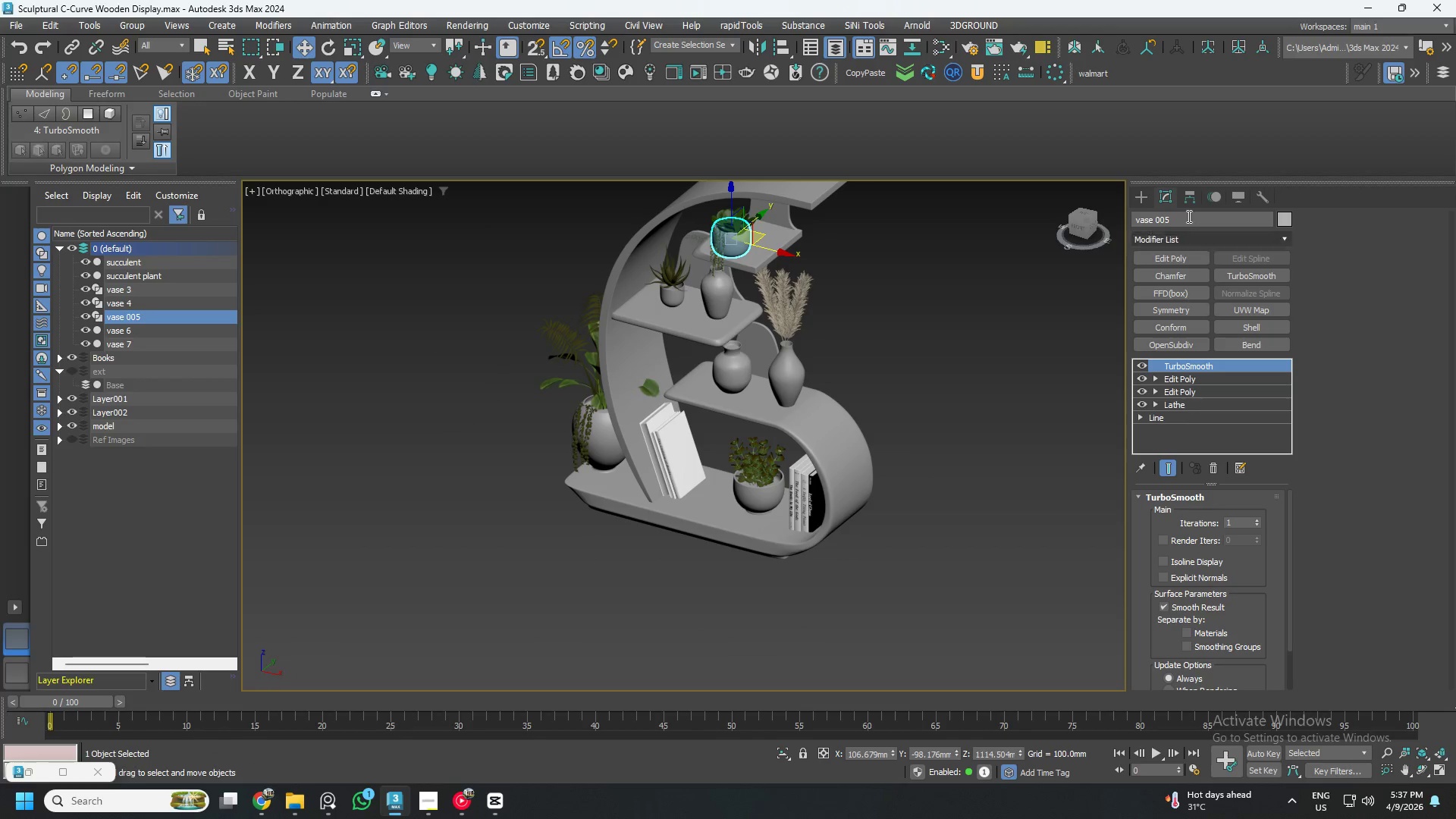 
left_click([1163, 220])
 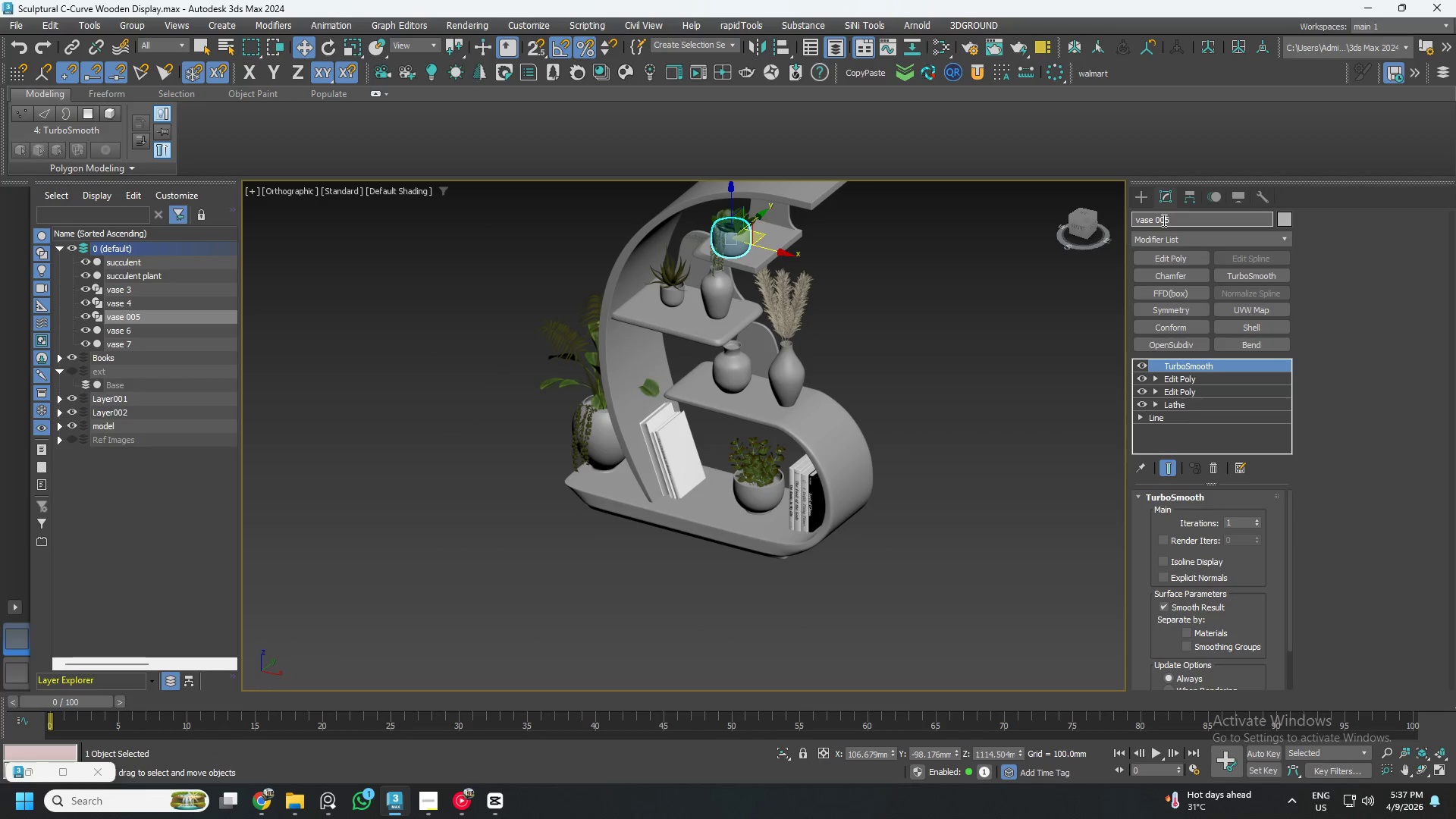 
key(ArrowRight)
 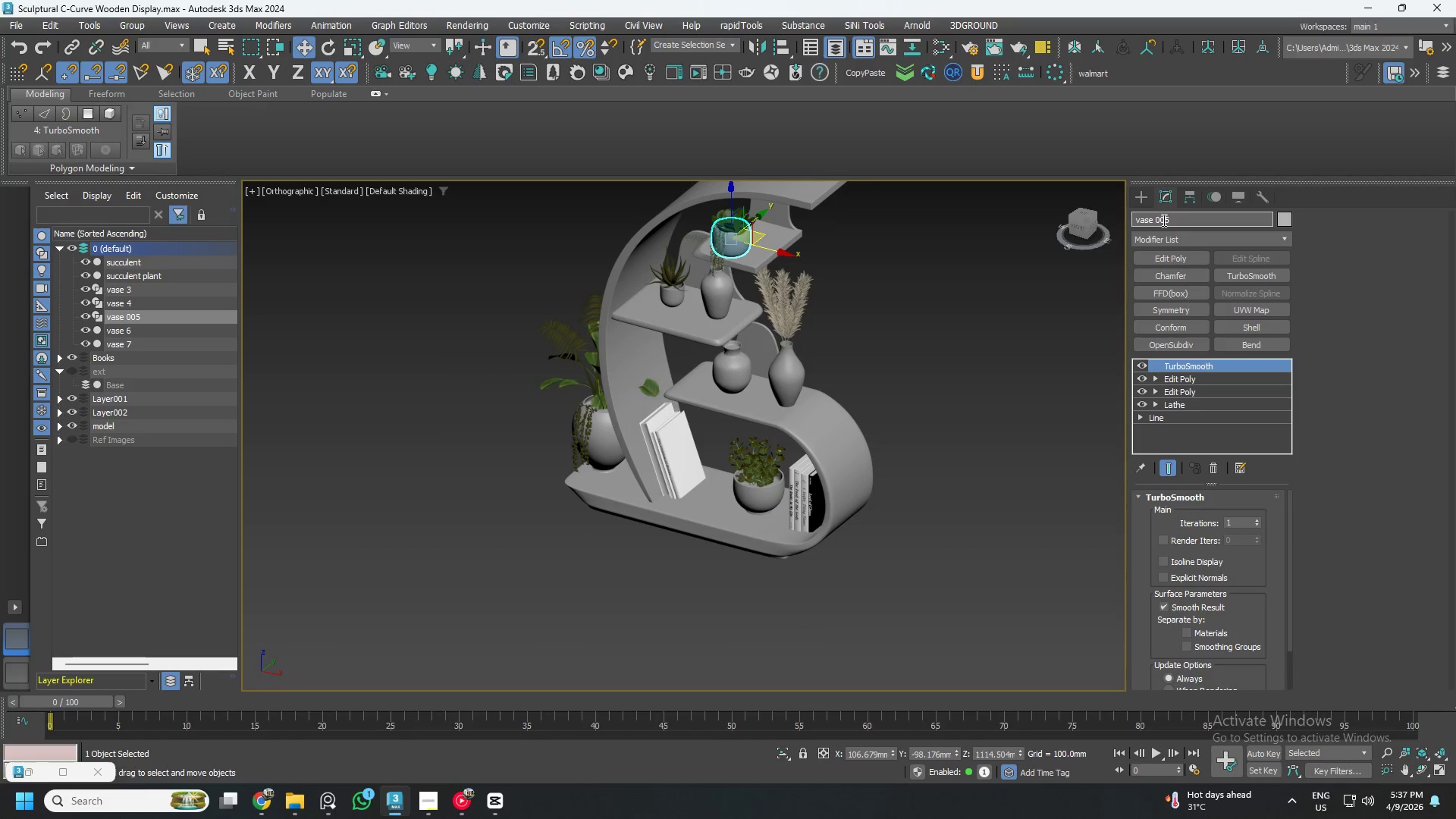 
key(Backspace)
 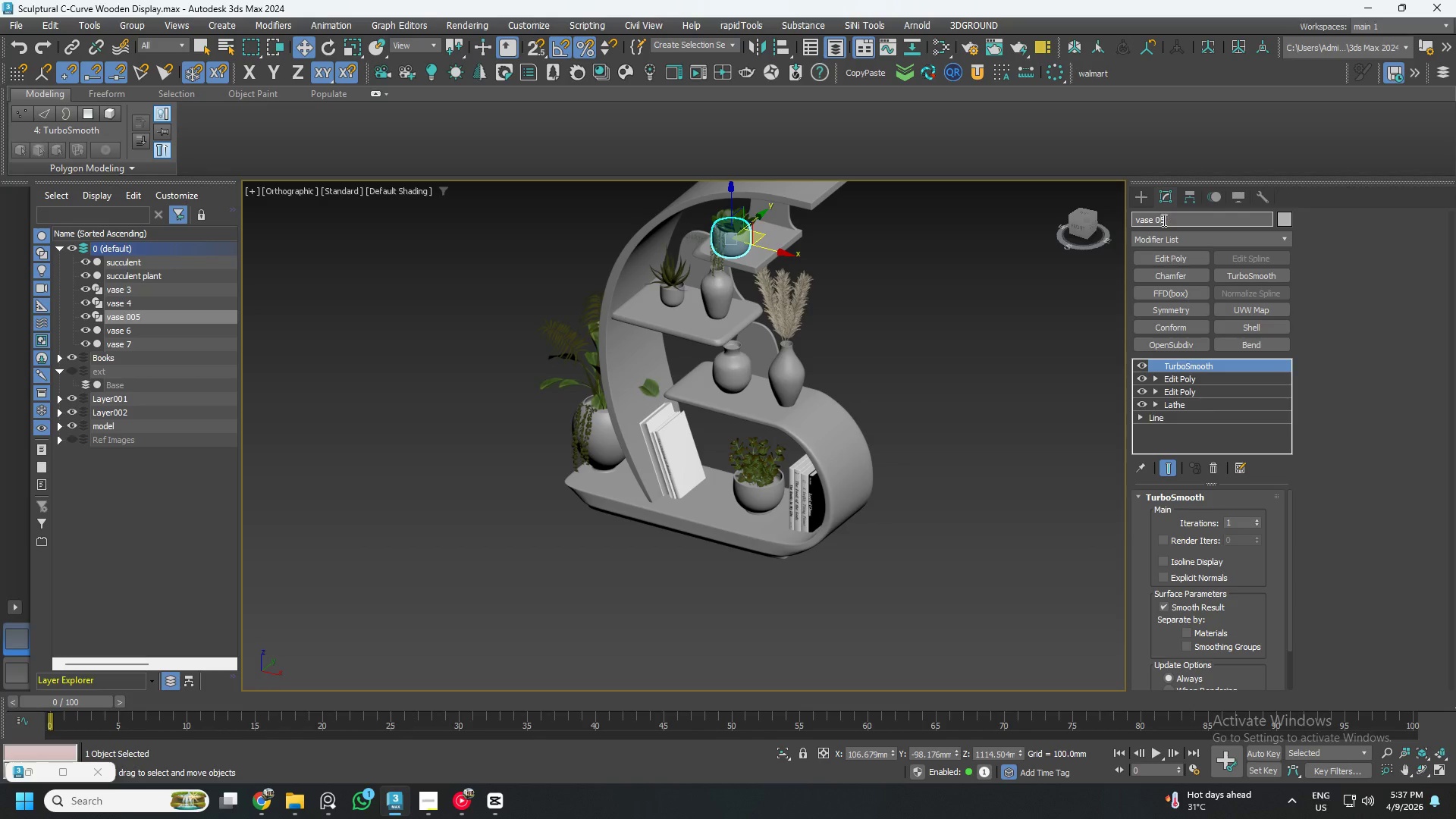 
key(Backspace)
 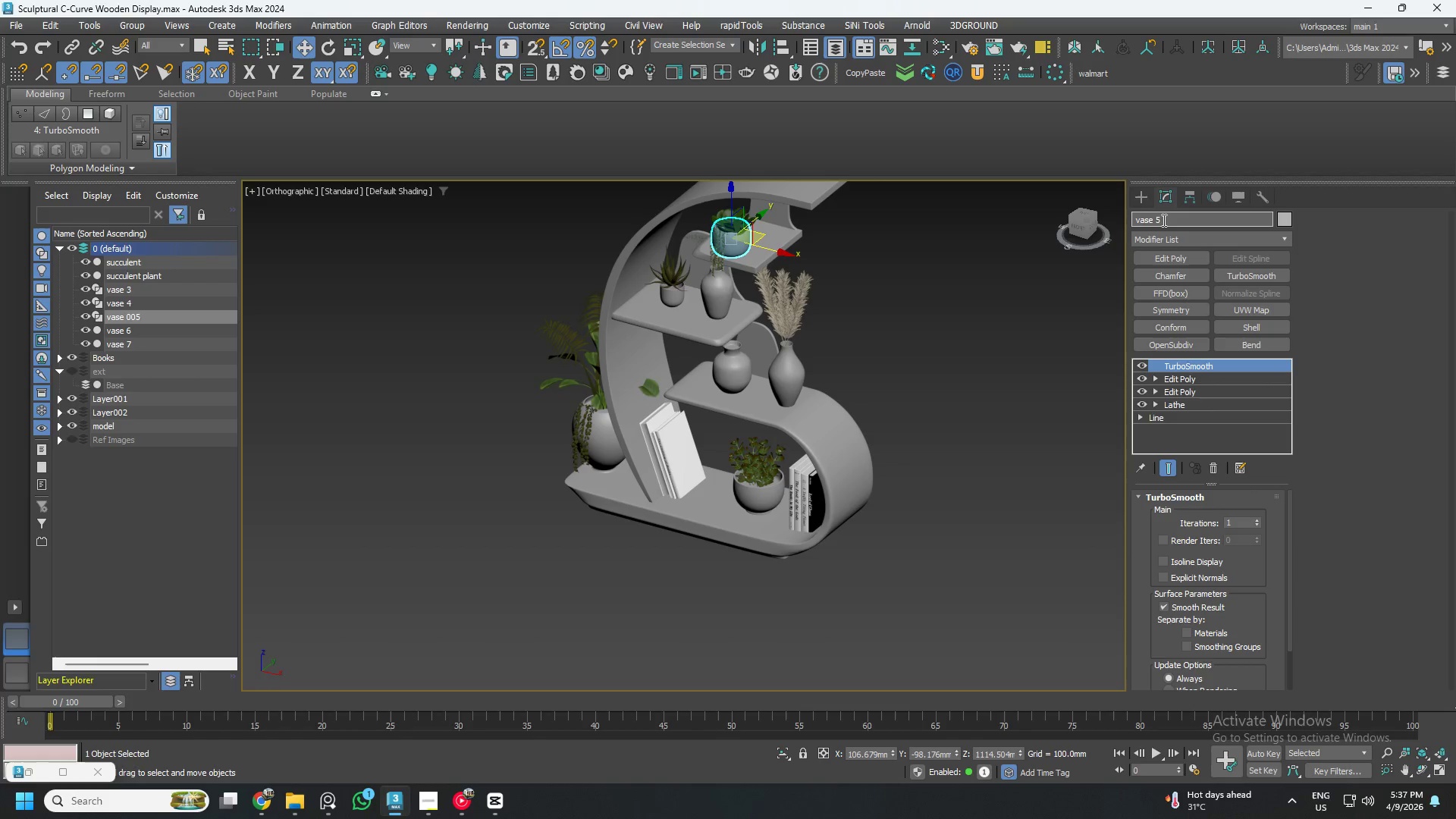 
key(Enter)
 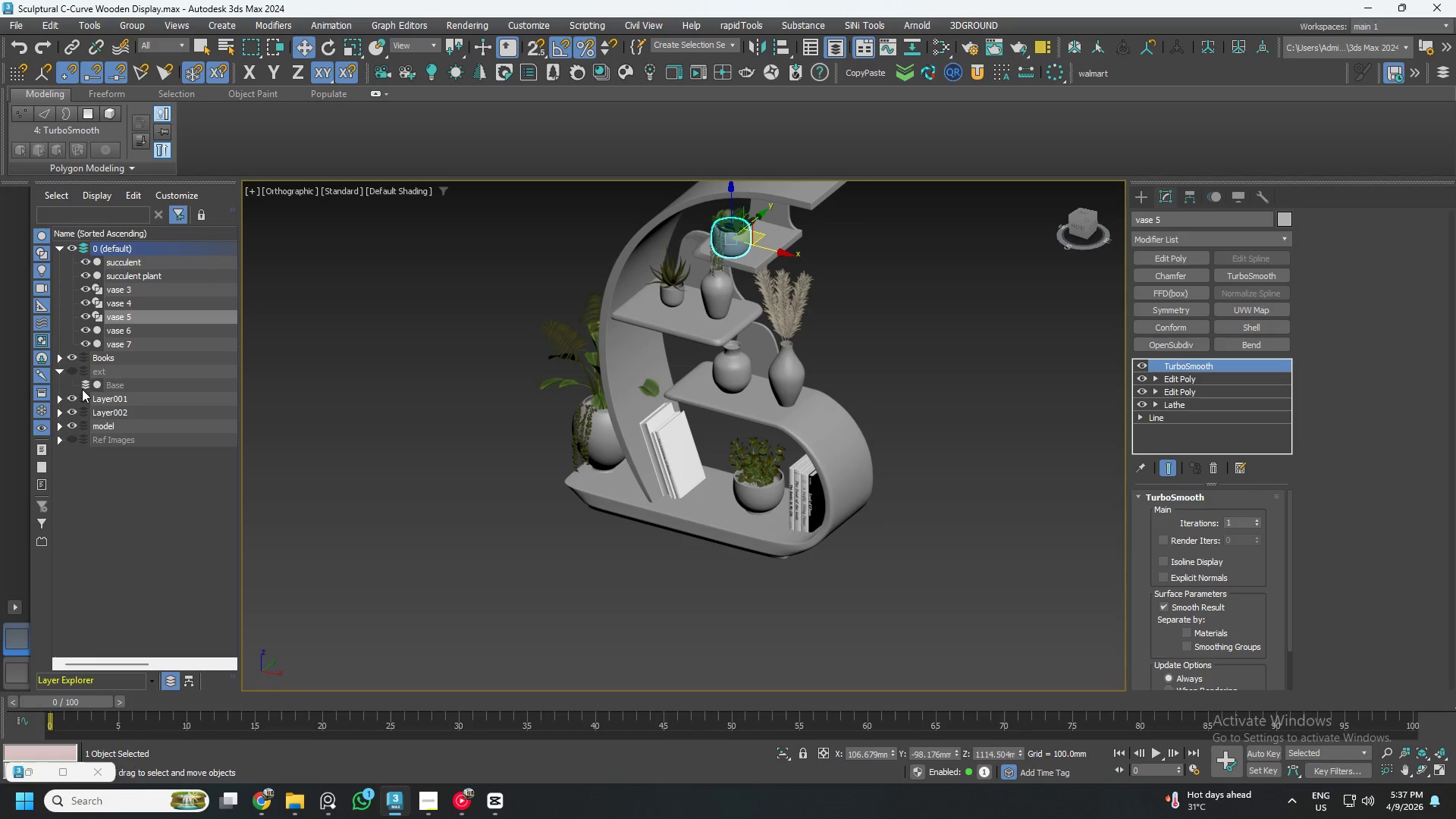 
wait(5.84)
 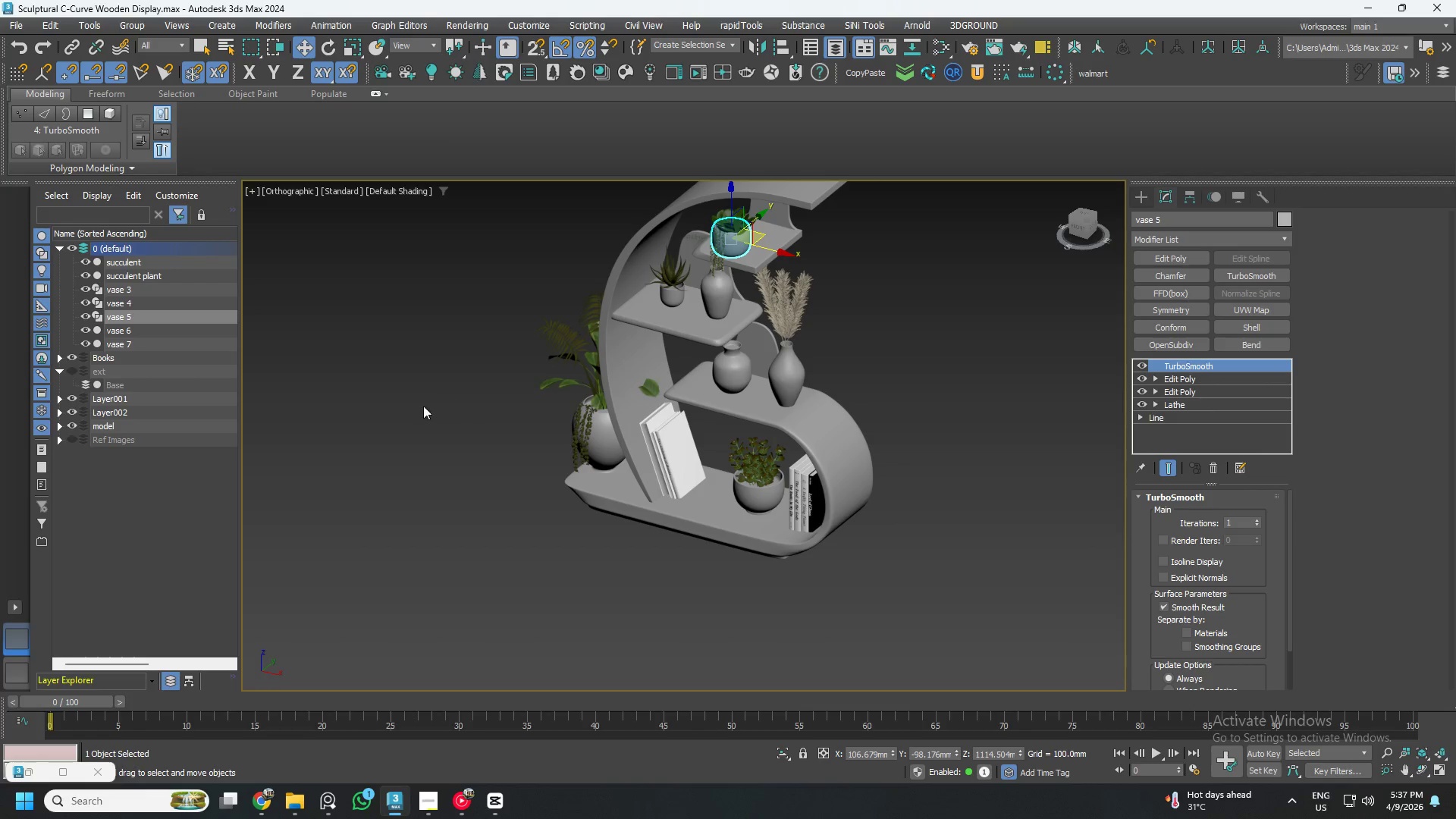 
left_click([55, 369])
 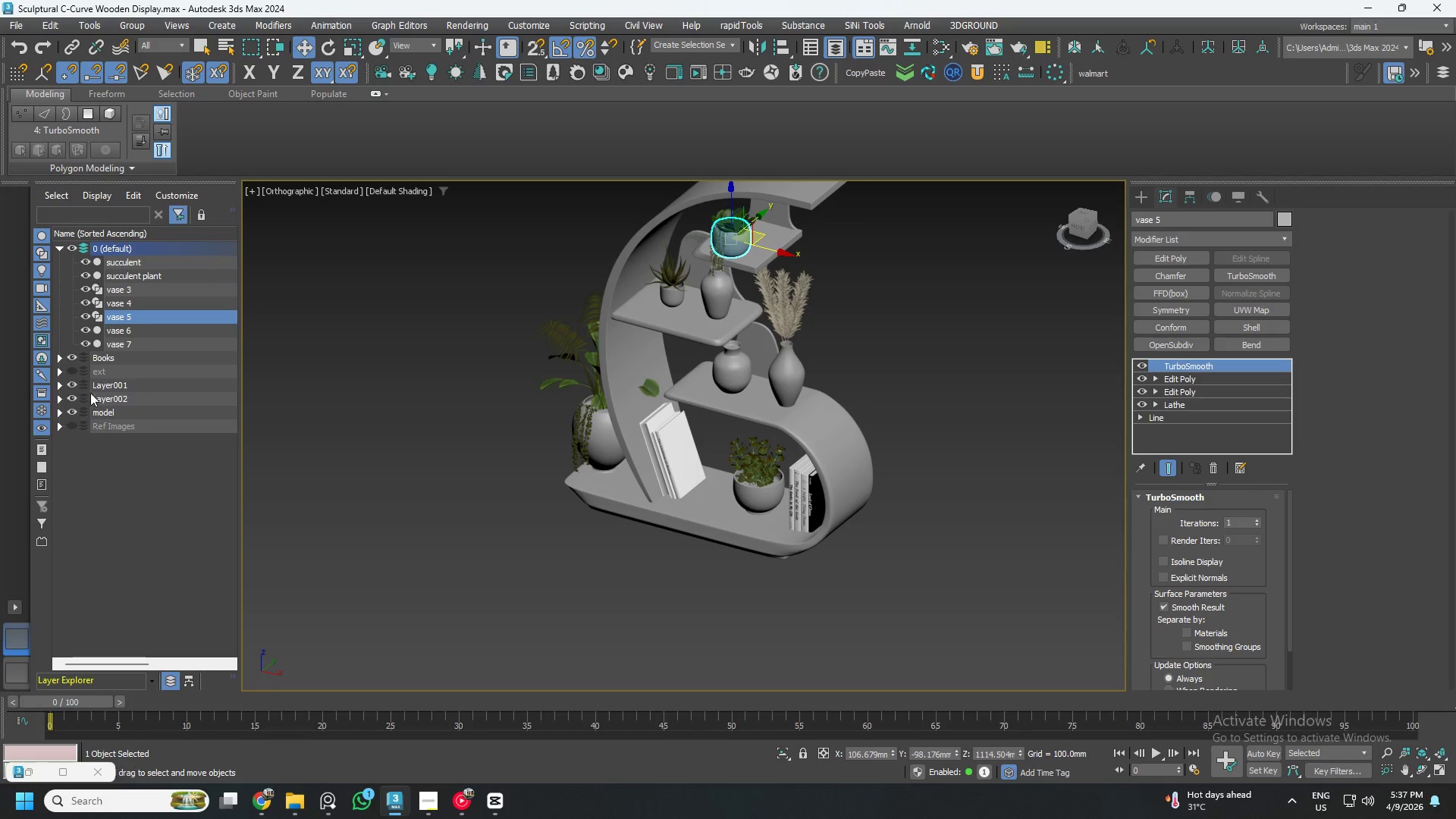 
left_click([62, 386])
 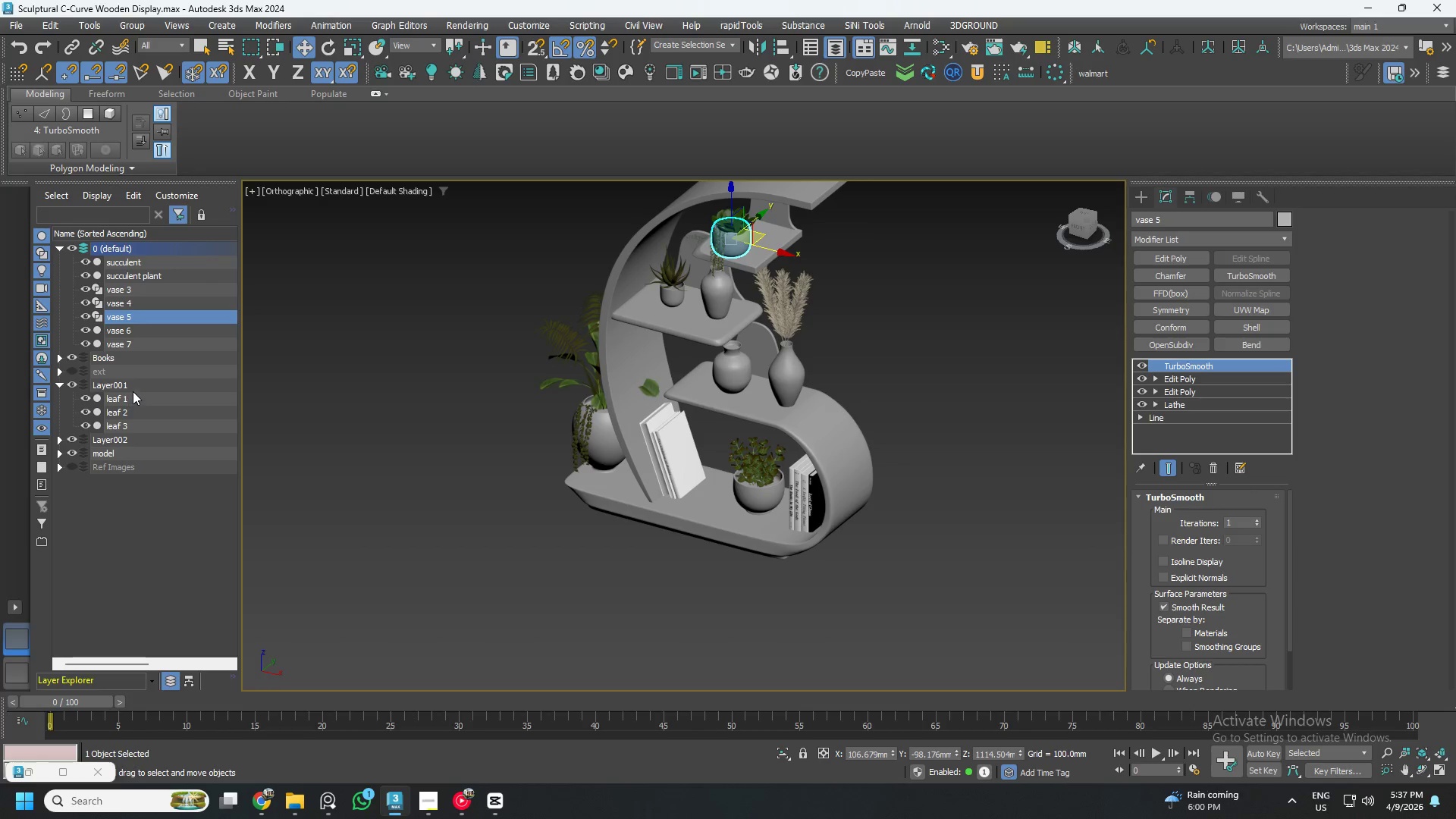 
double_click([133, 387])
 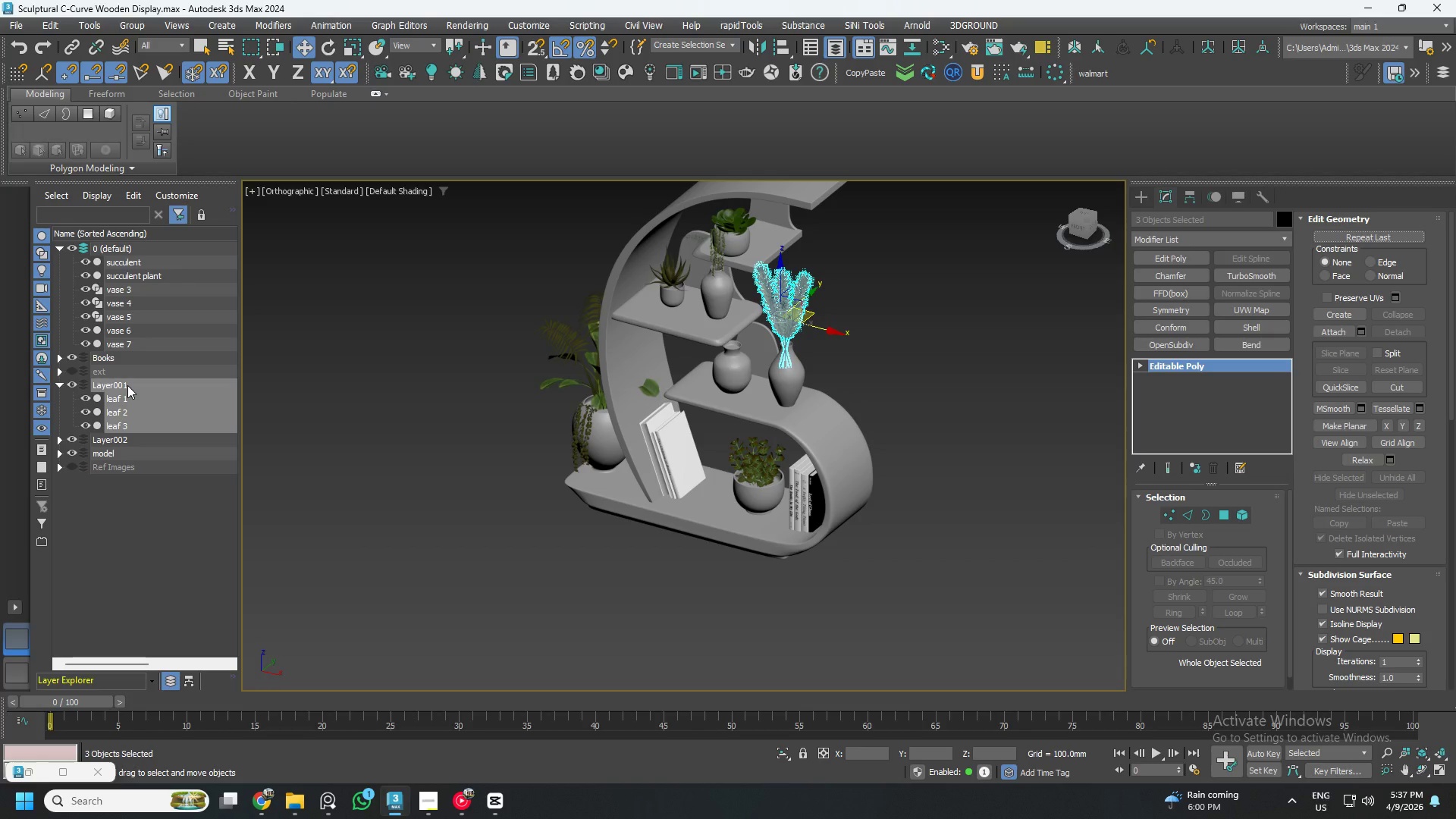 
left_click([366, 451])
 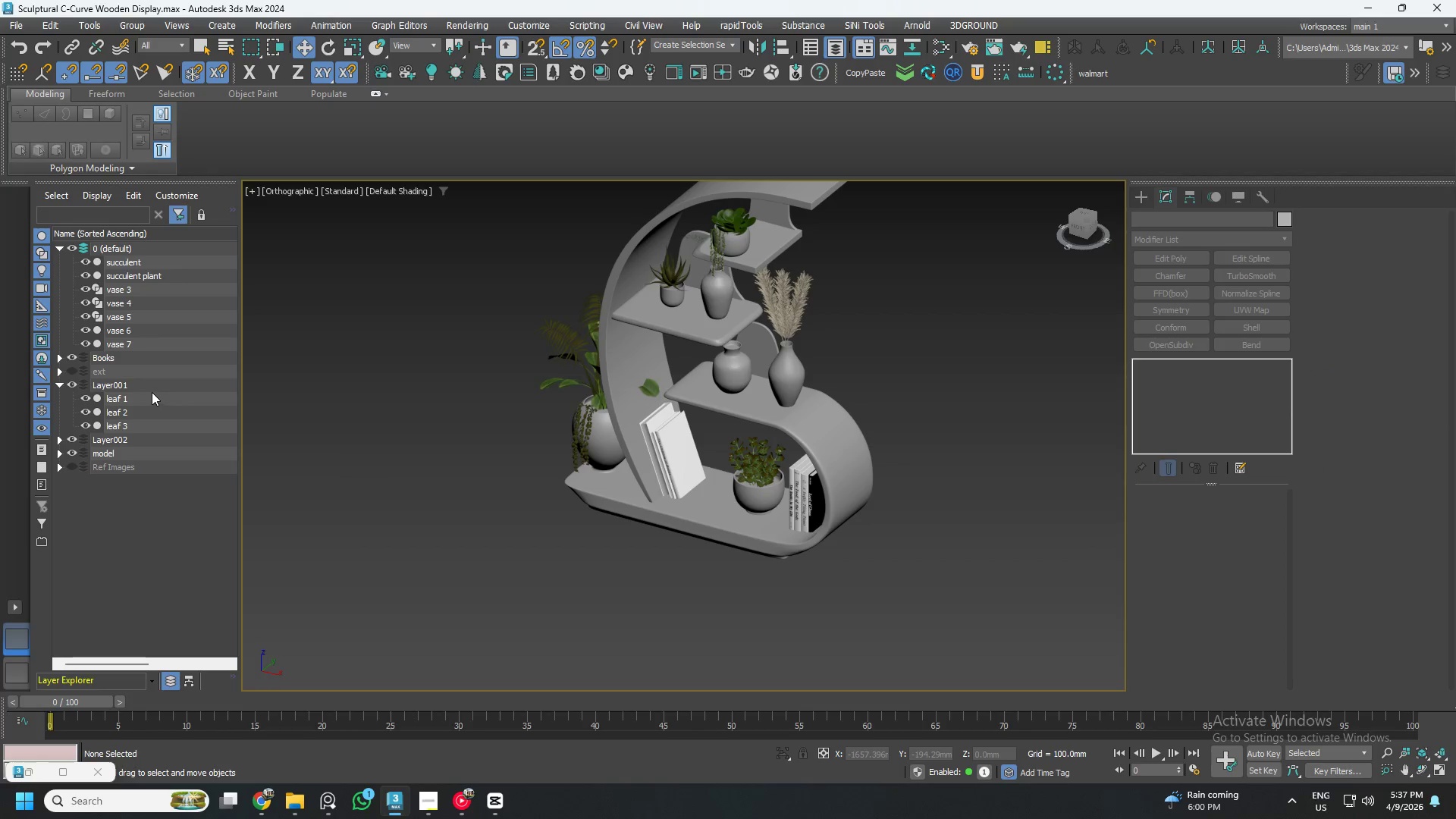 
left_click([151, 387])
 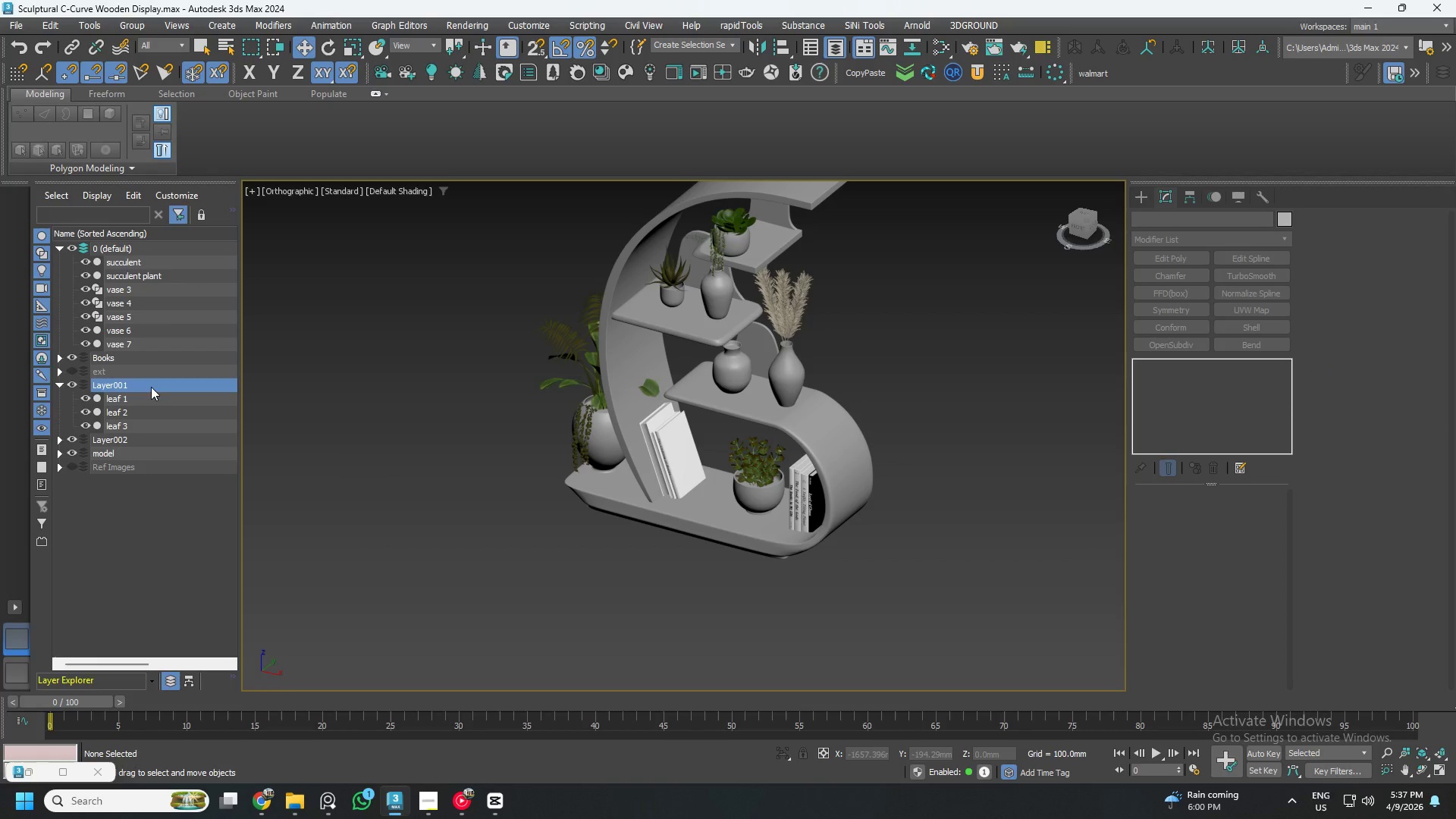 
right_click([151, 387])
 